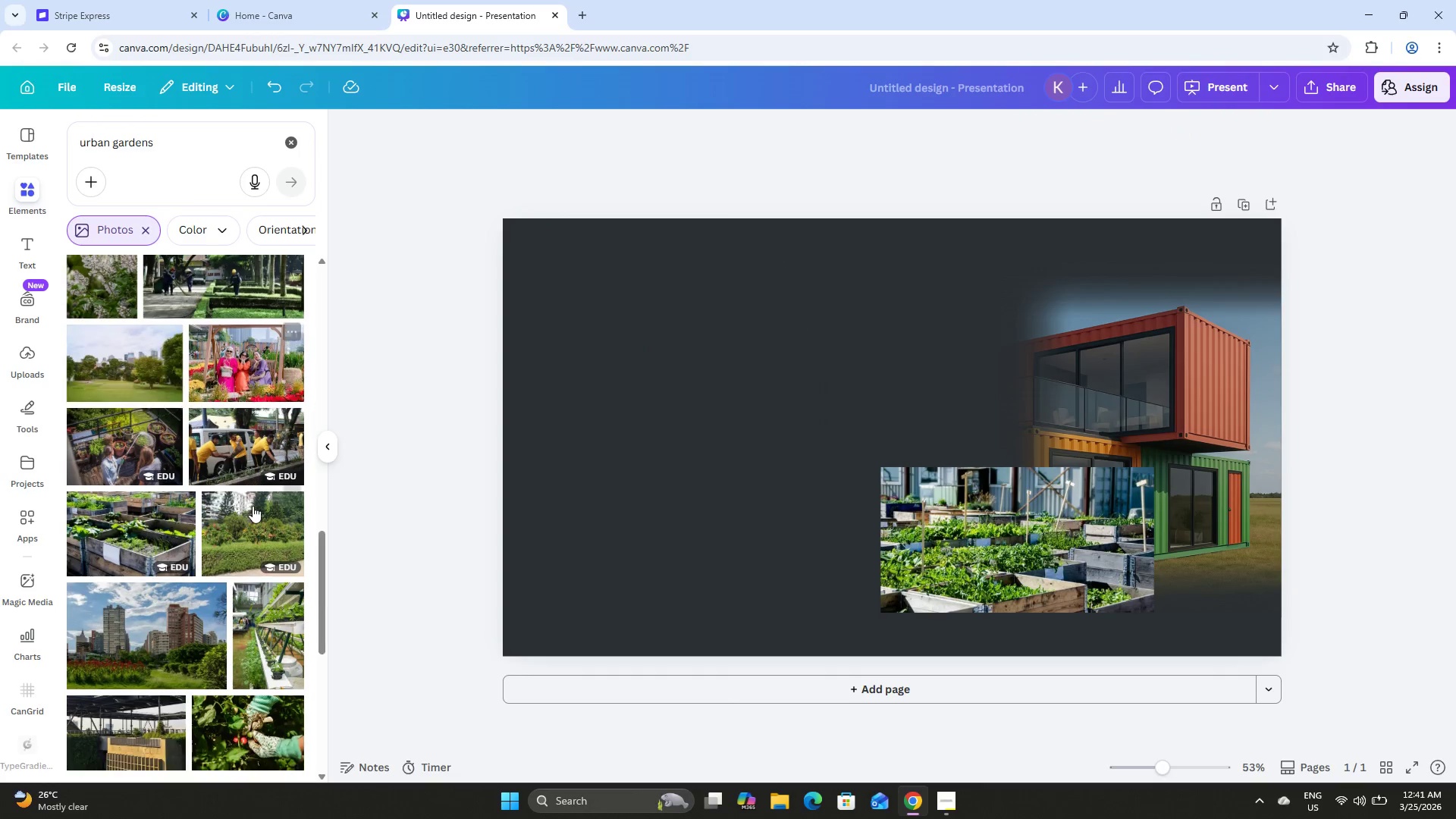 
left_click([984, 565])
 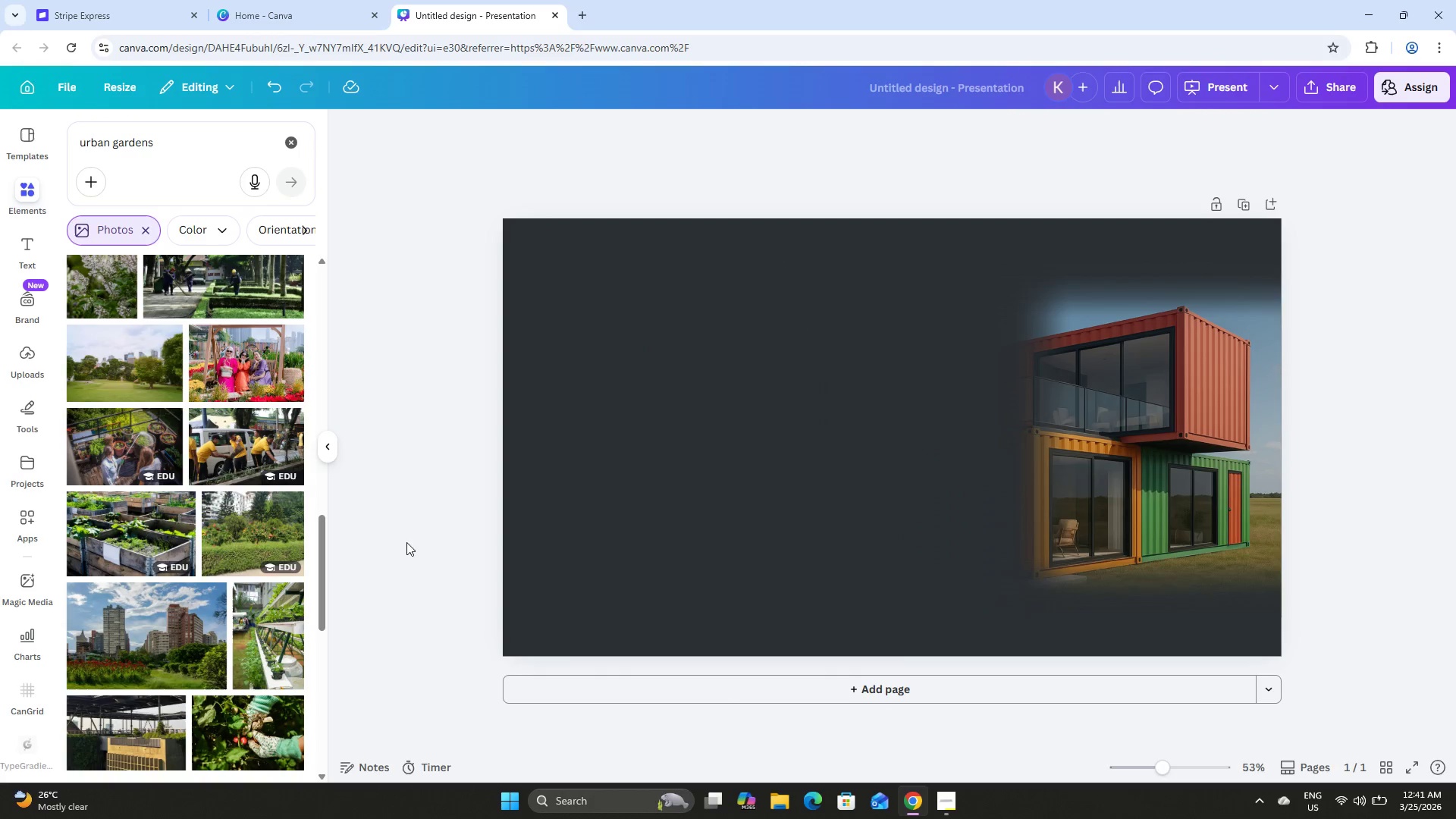 
left_click([164, 529])
 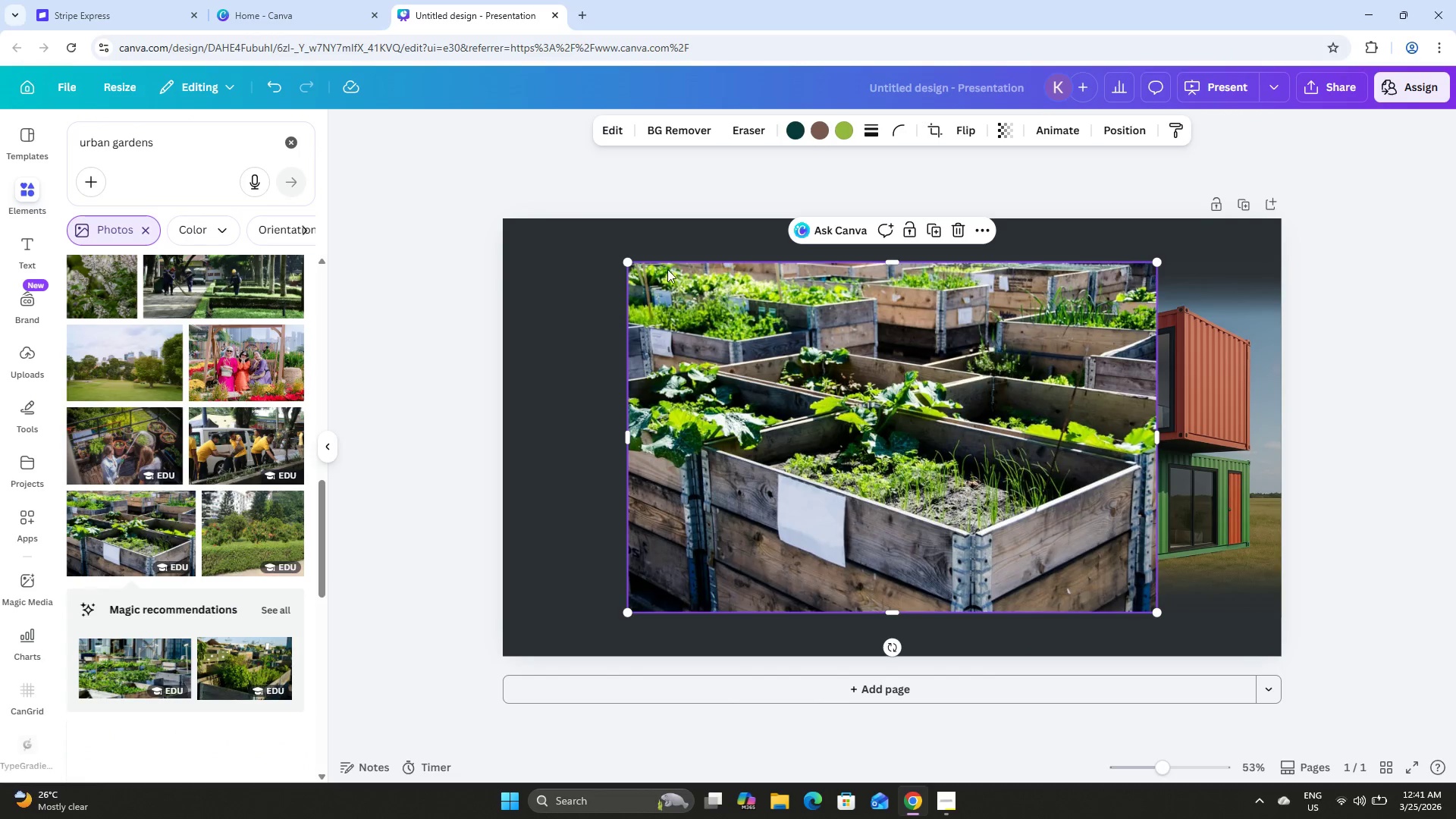 
left_click_drag(start_coordinate=[629, 265], to_coordinate=[945, 464])
 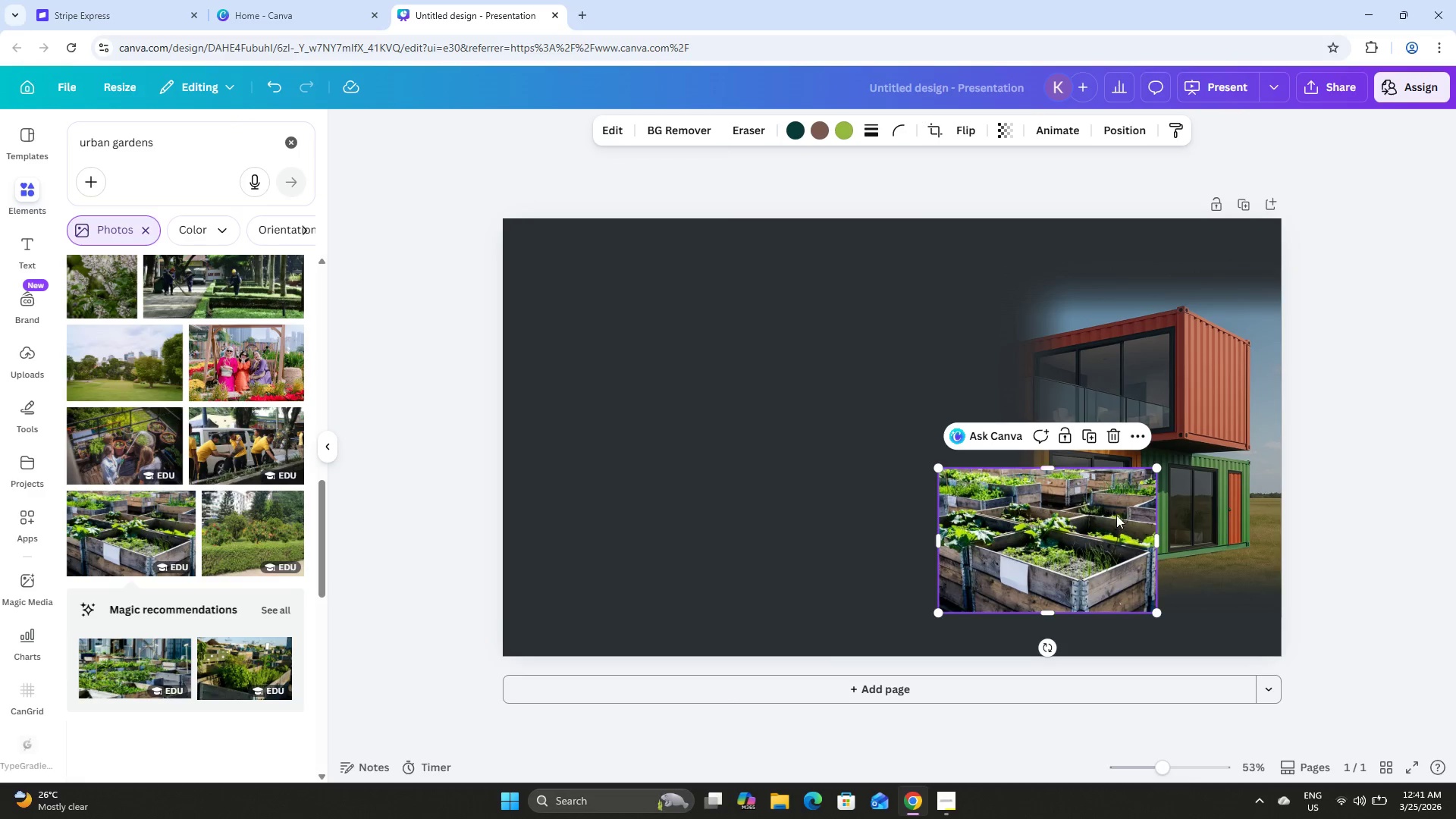 
left_click_drag(start_coordinate=[1117, 516], to_coordinate=[982, 482])
 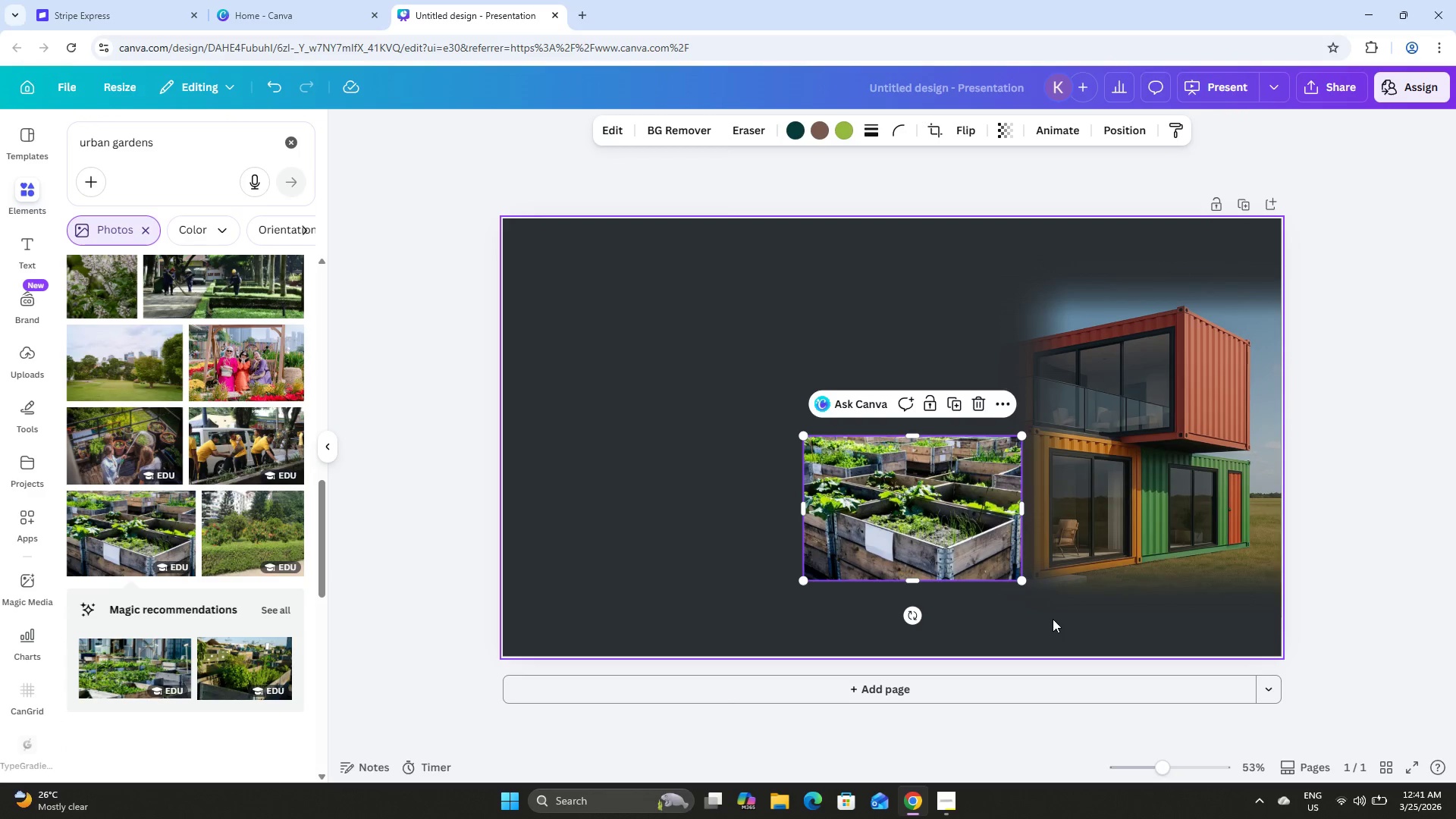 
left_click([1045, 615])
 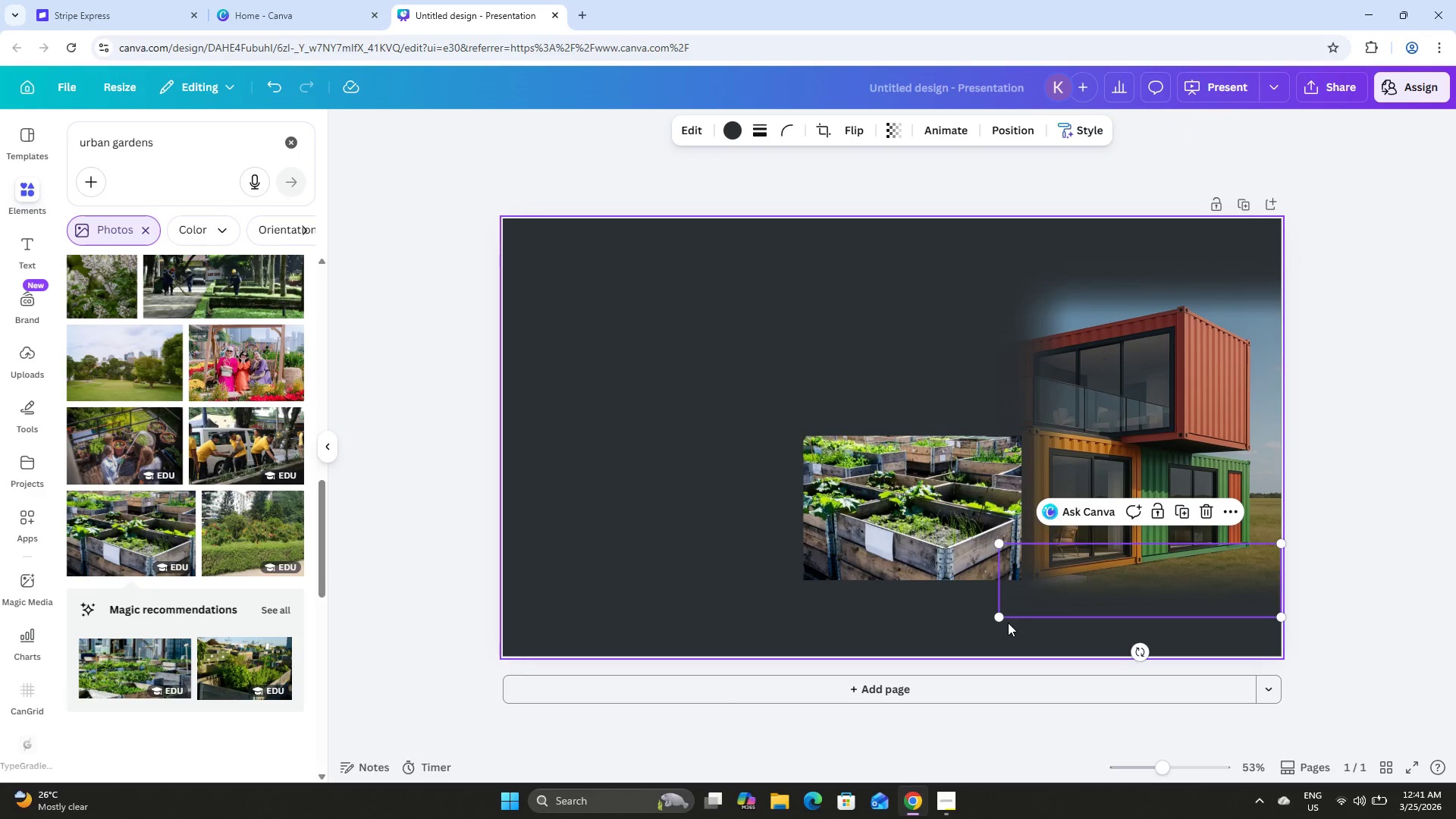 
left_click([946, 620])
 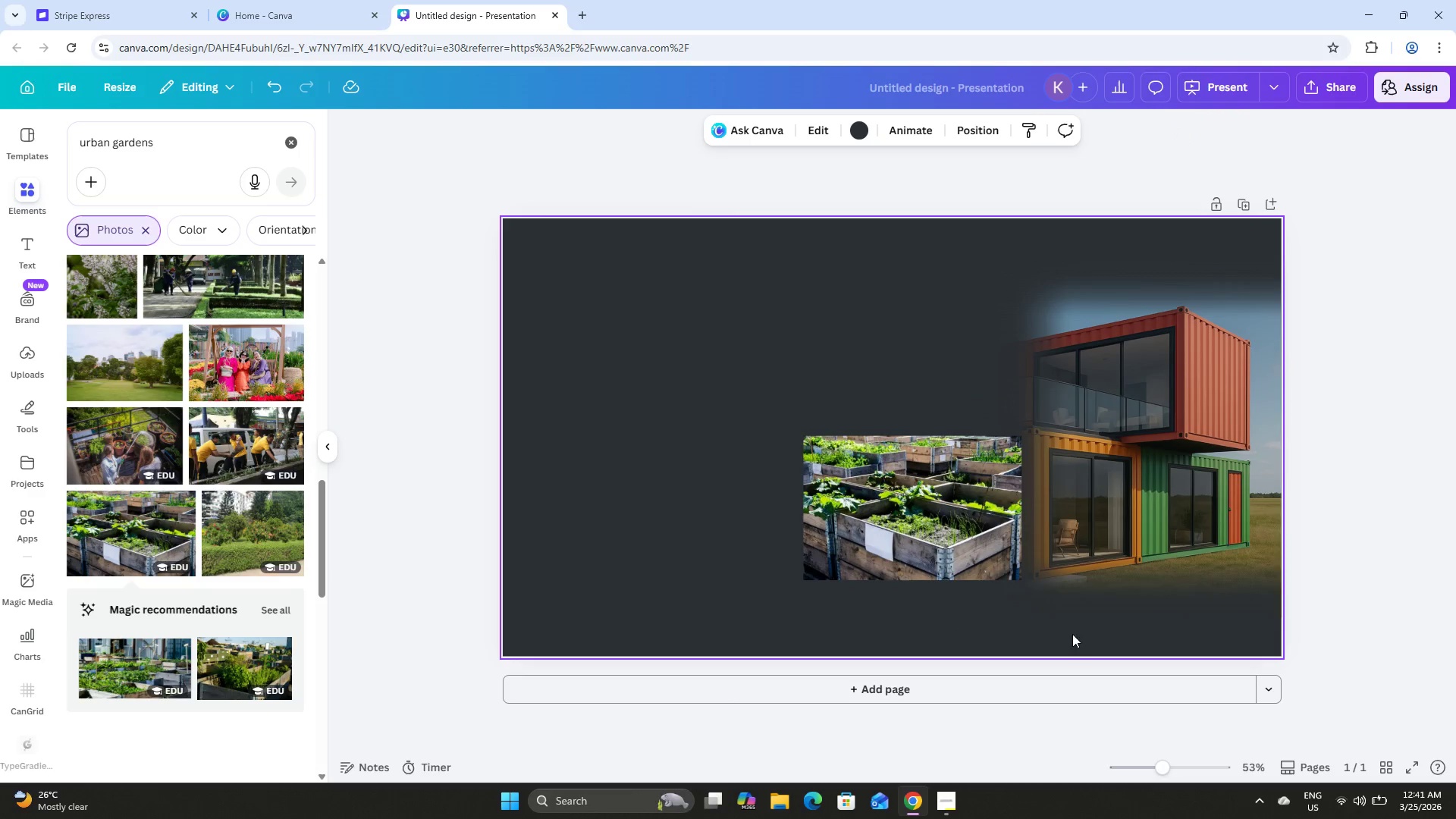 
left_click([989, 552])
 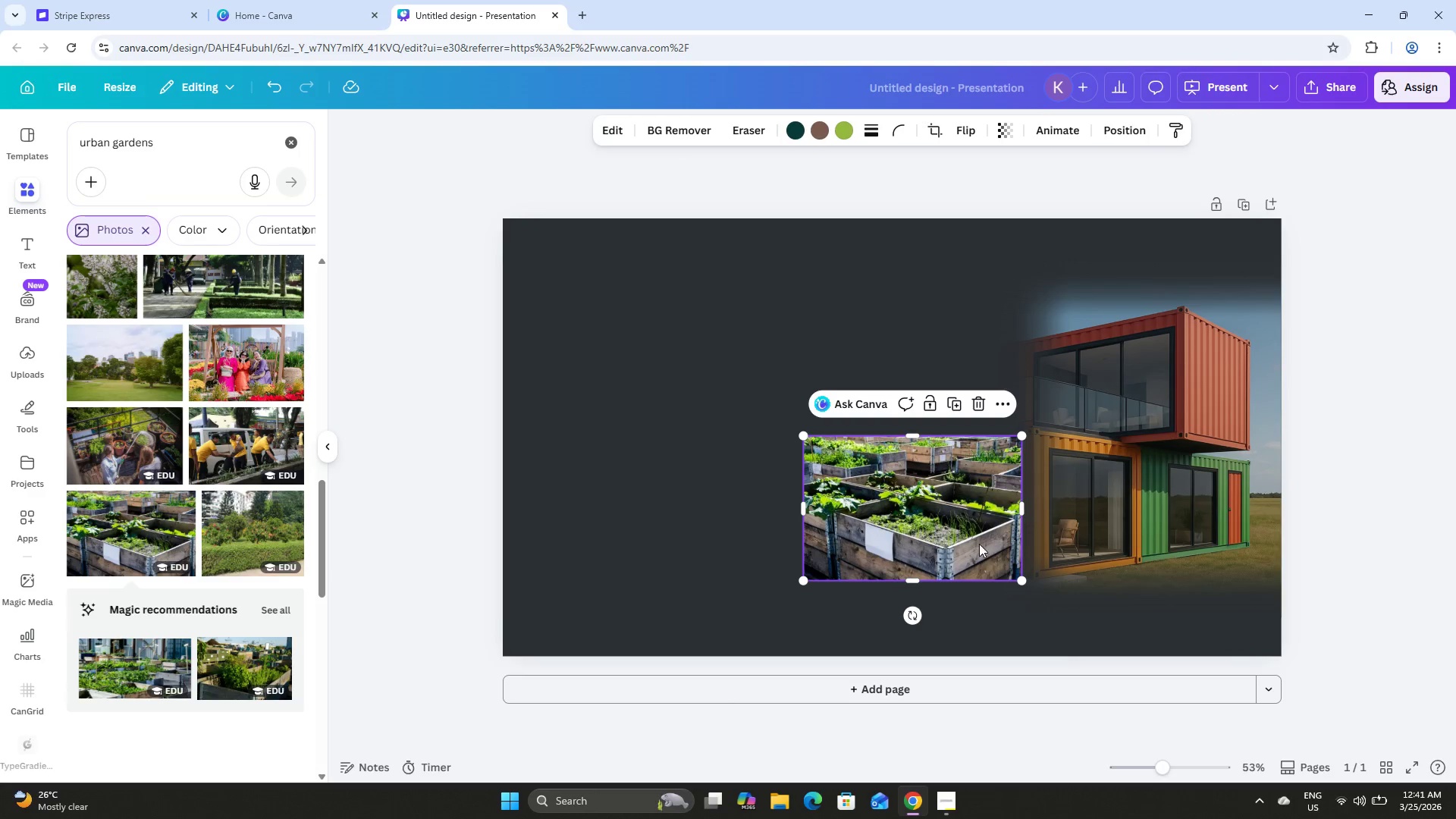 
left_click_drag(start_coordinate=[979, 544], to_coordinate=[1065, 573])
 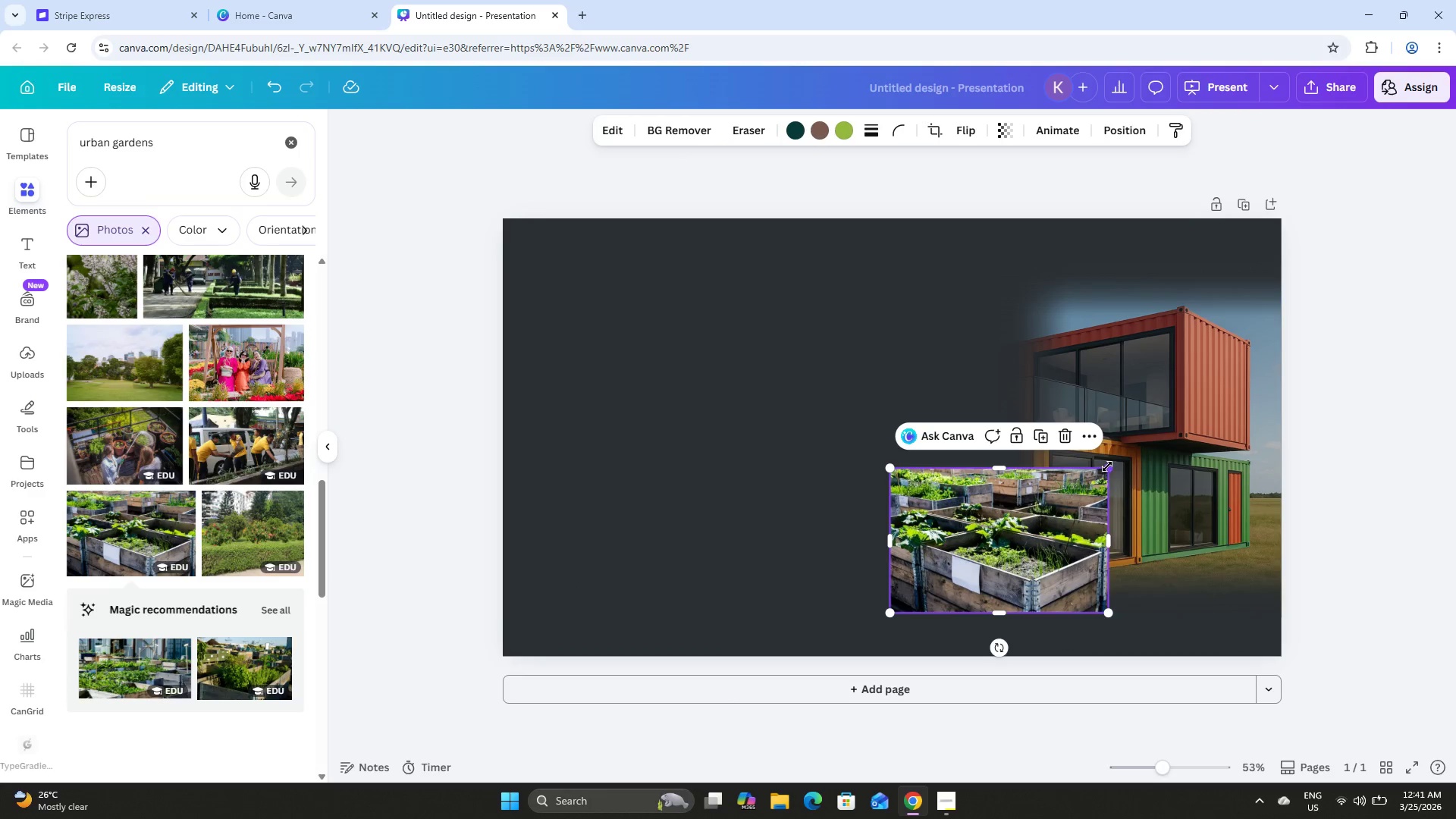 
left_click_drag(start_coordinate=[1107, 466], to_coordinate=[1094, 478])
 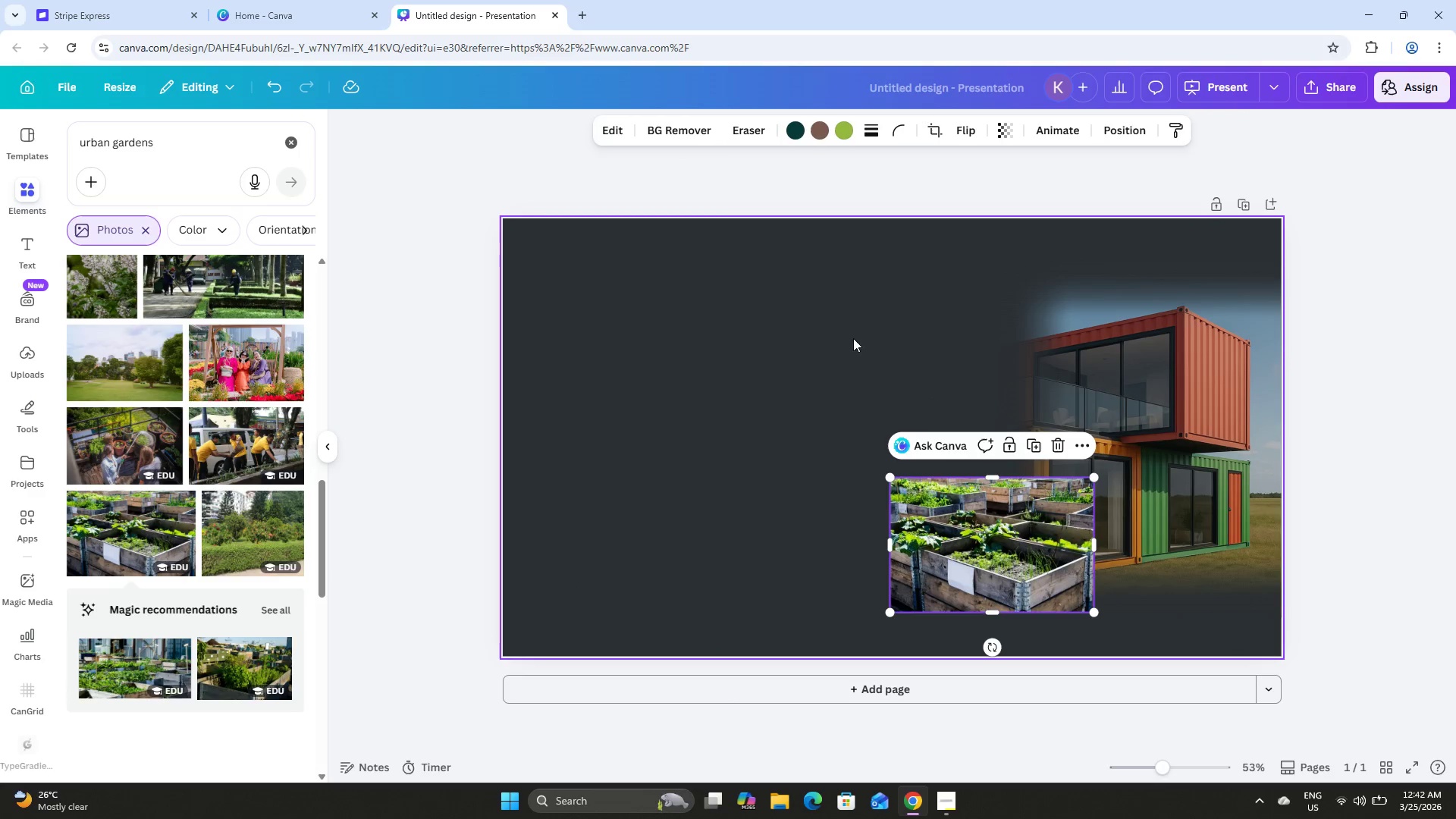 
left_click([839, 330])
 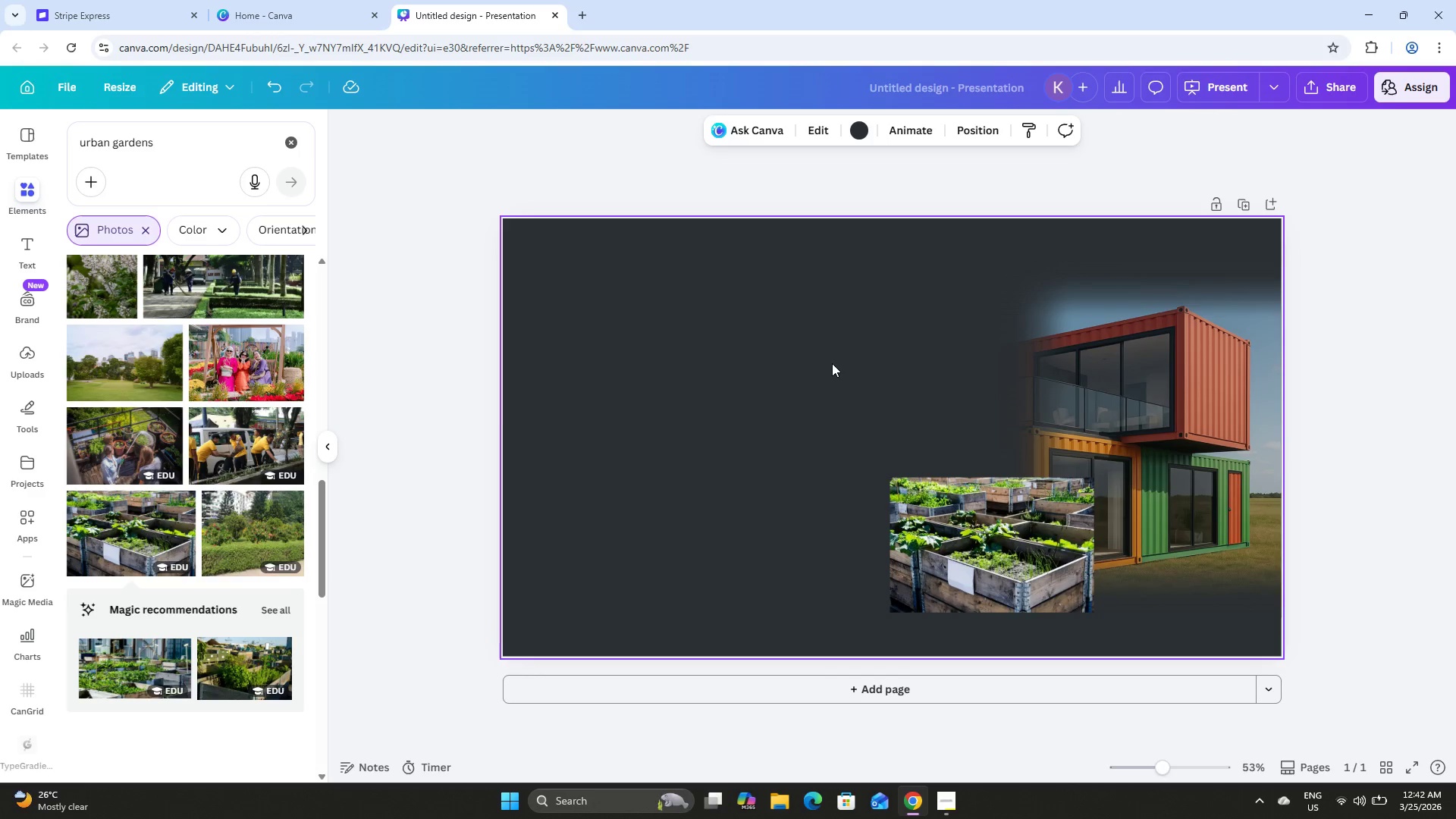 
scroll: coordinate [178, 481], scroll_direction: down, amount: 7.0
 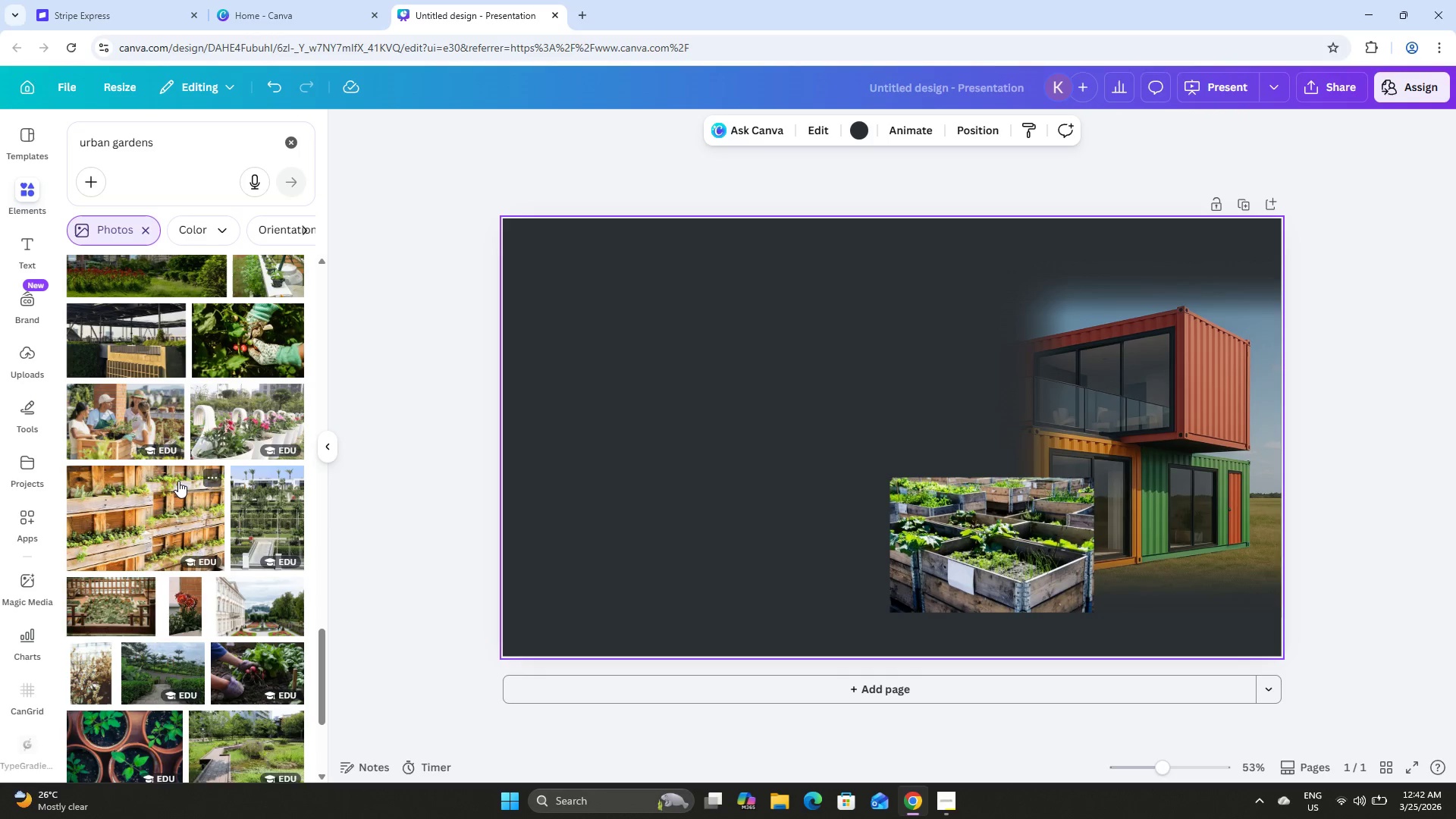 
left_click([178, 481])
 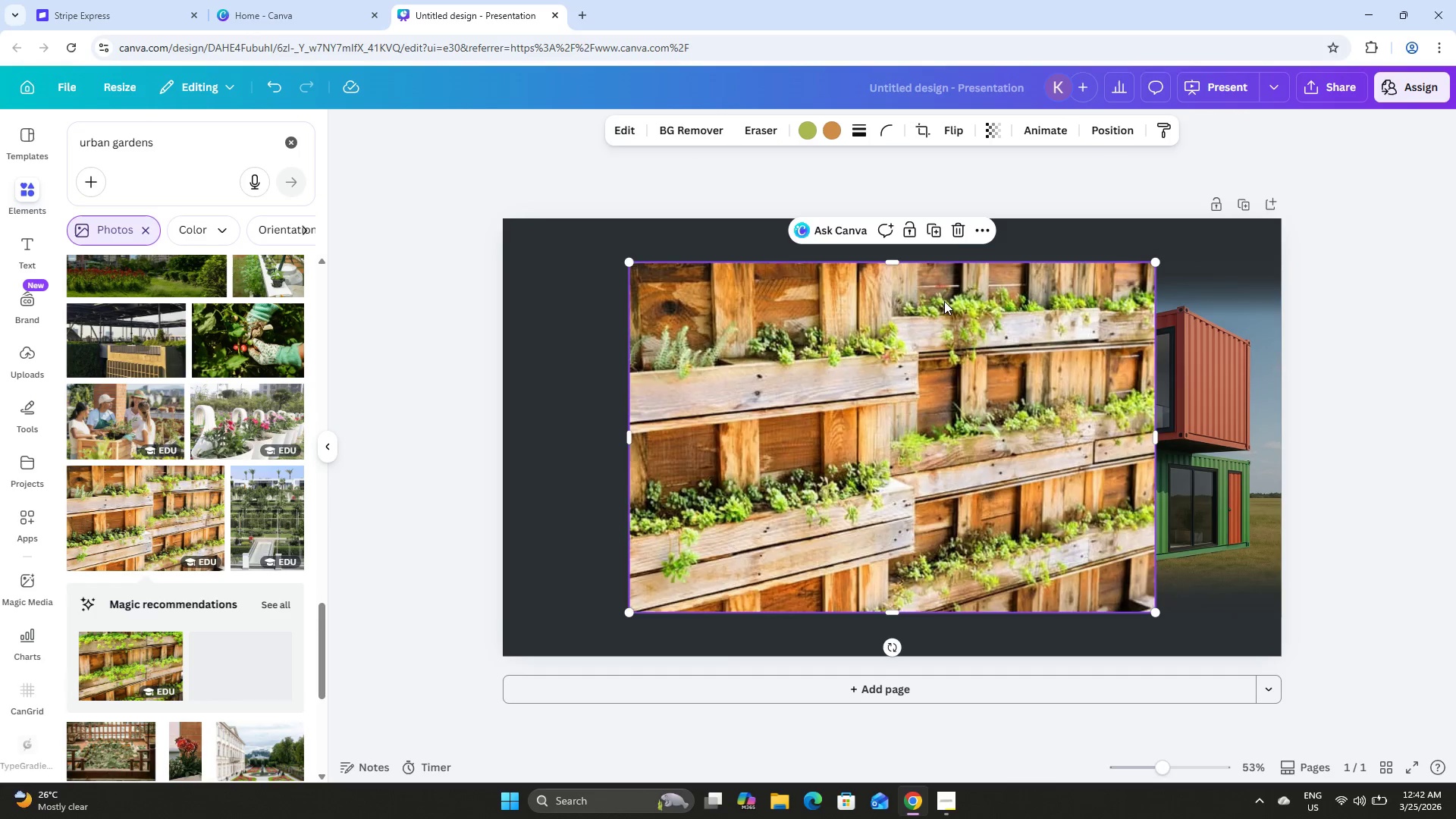 
left_click([956, 231])
 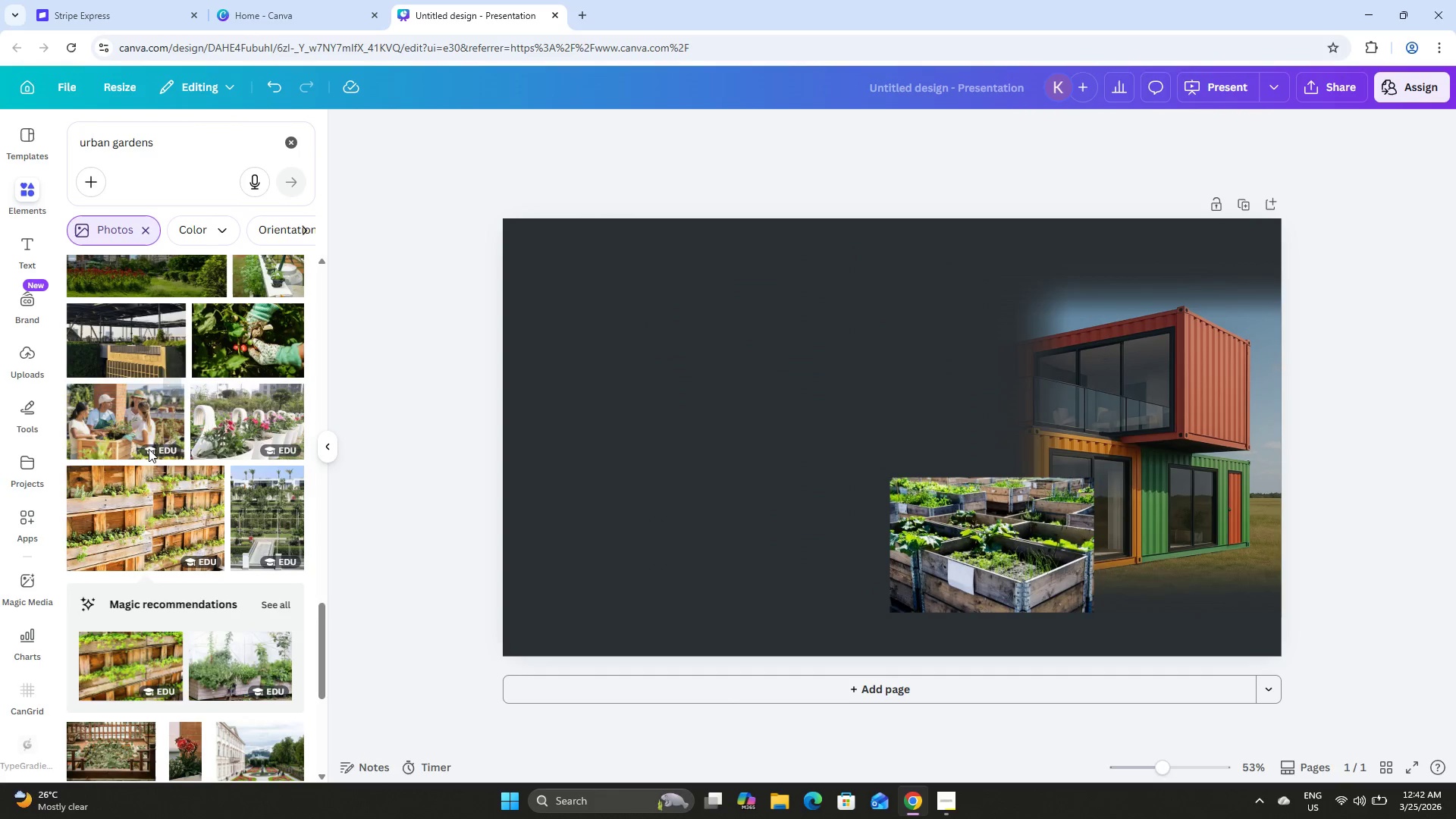 
scroll: coordinate [141, 451], scroll_direction: down, amount: 4.0
 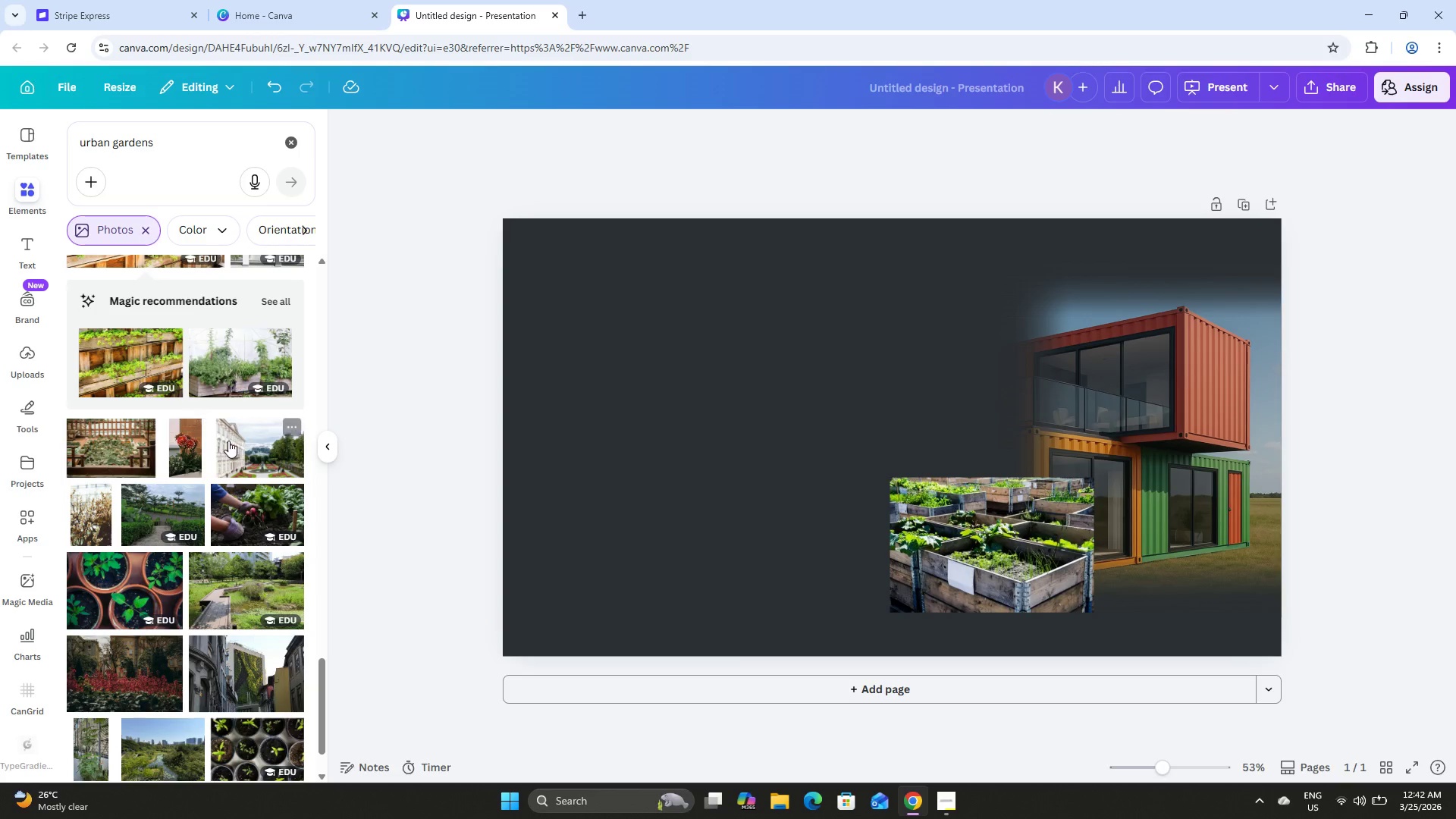 
left_click([118, 446])
 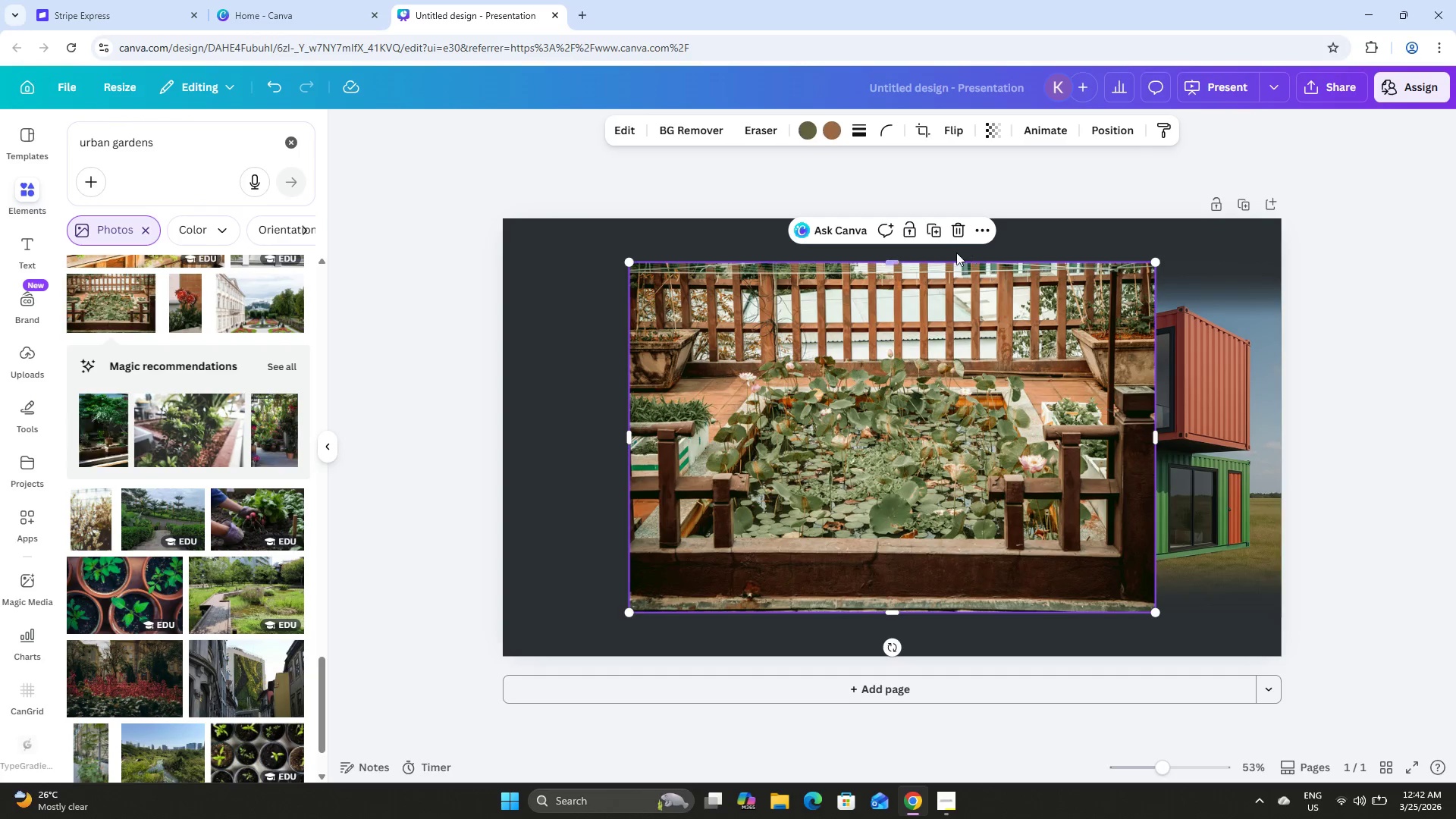 
left_click([956, 234])
 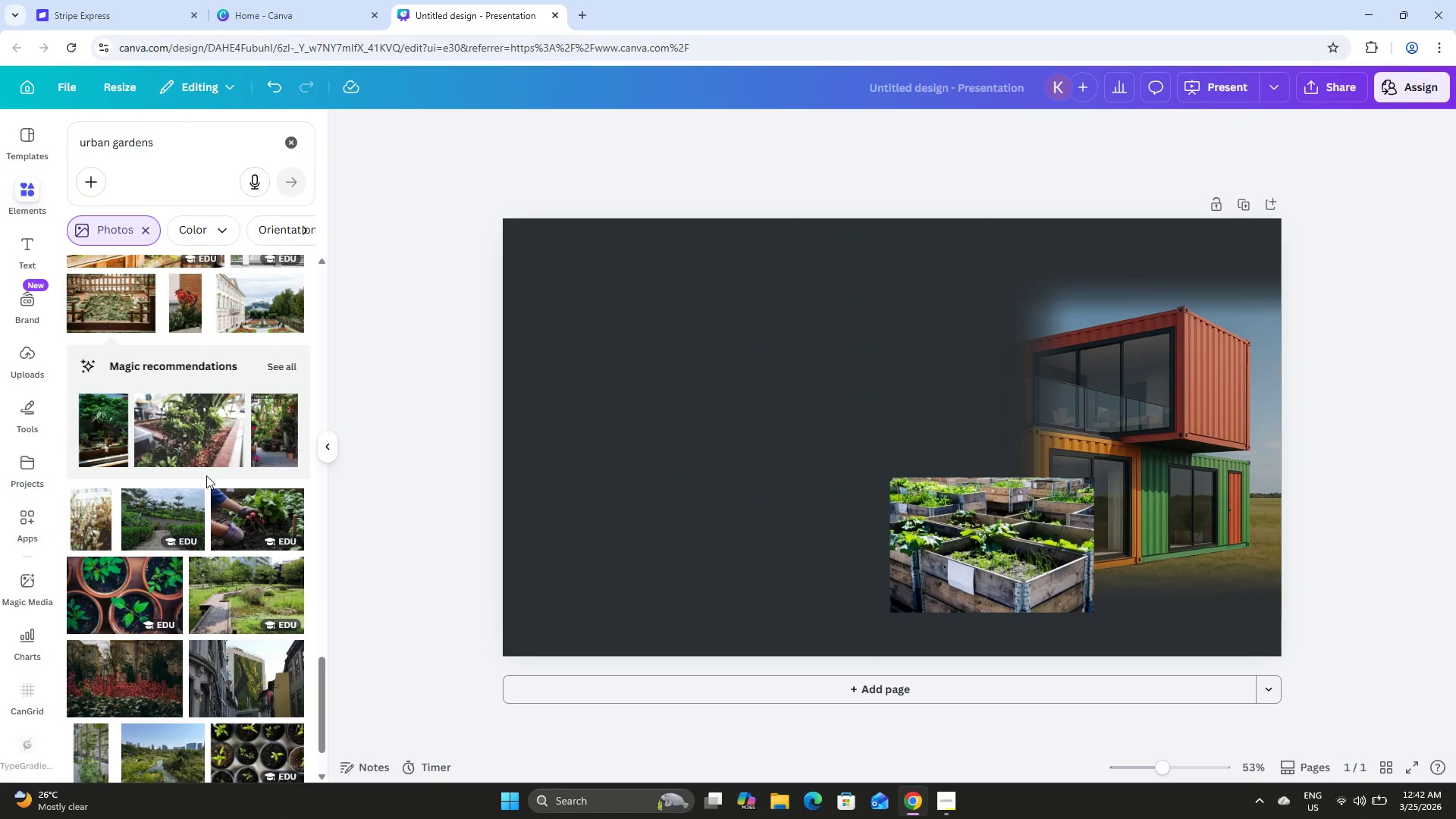 
scroll: coordinate [211, 475], scroll_direction: down, amount: 5.0
 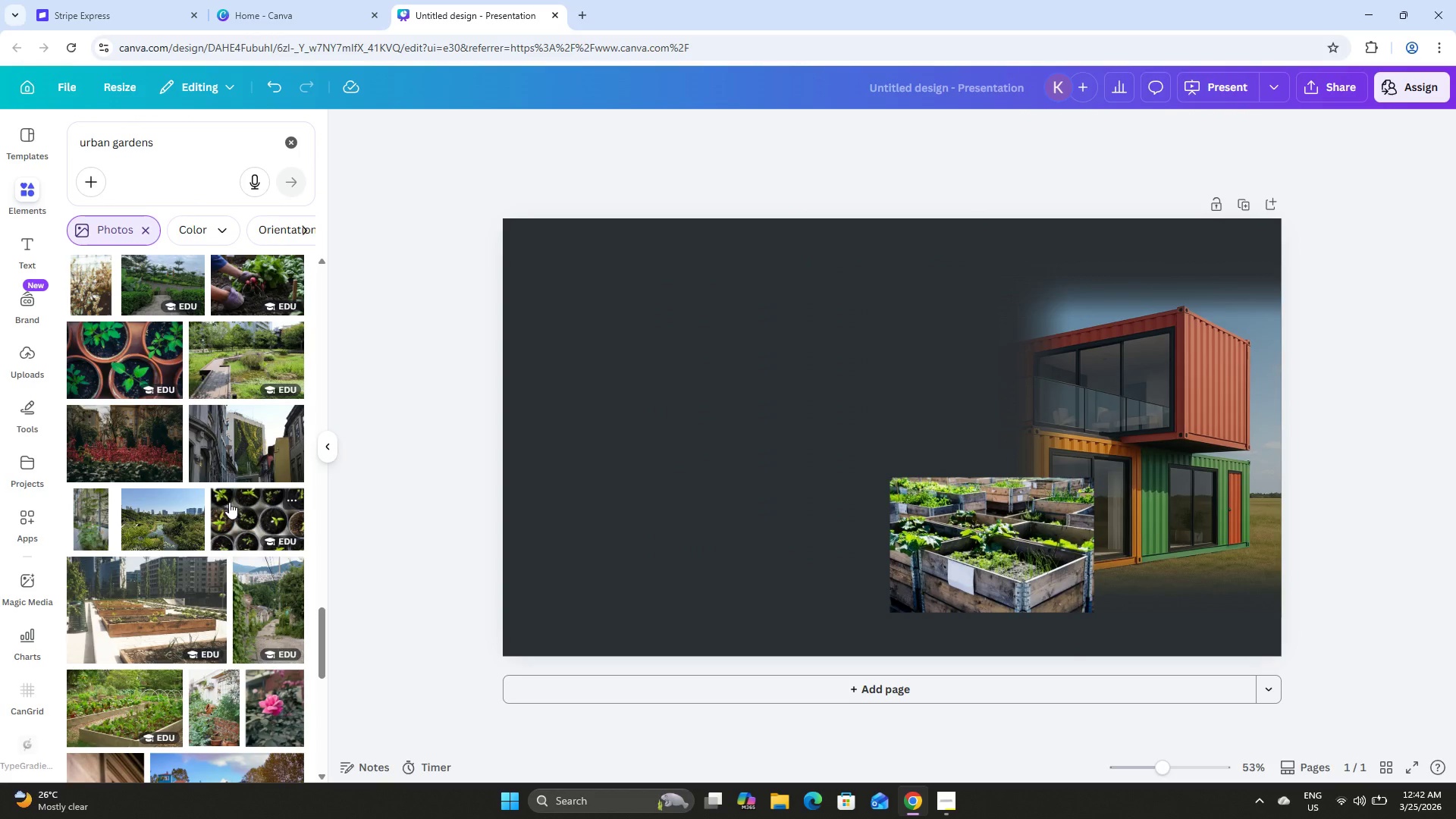 
left_click([240, 505])
 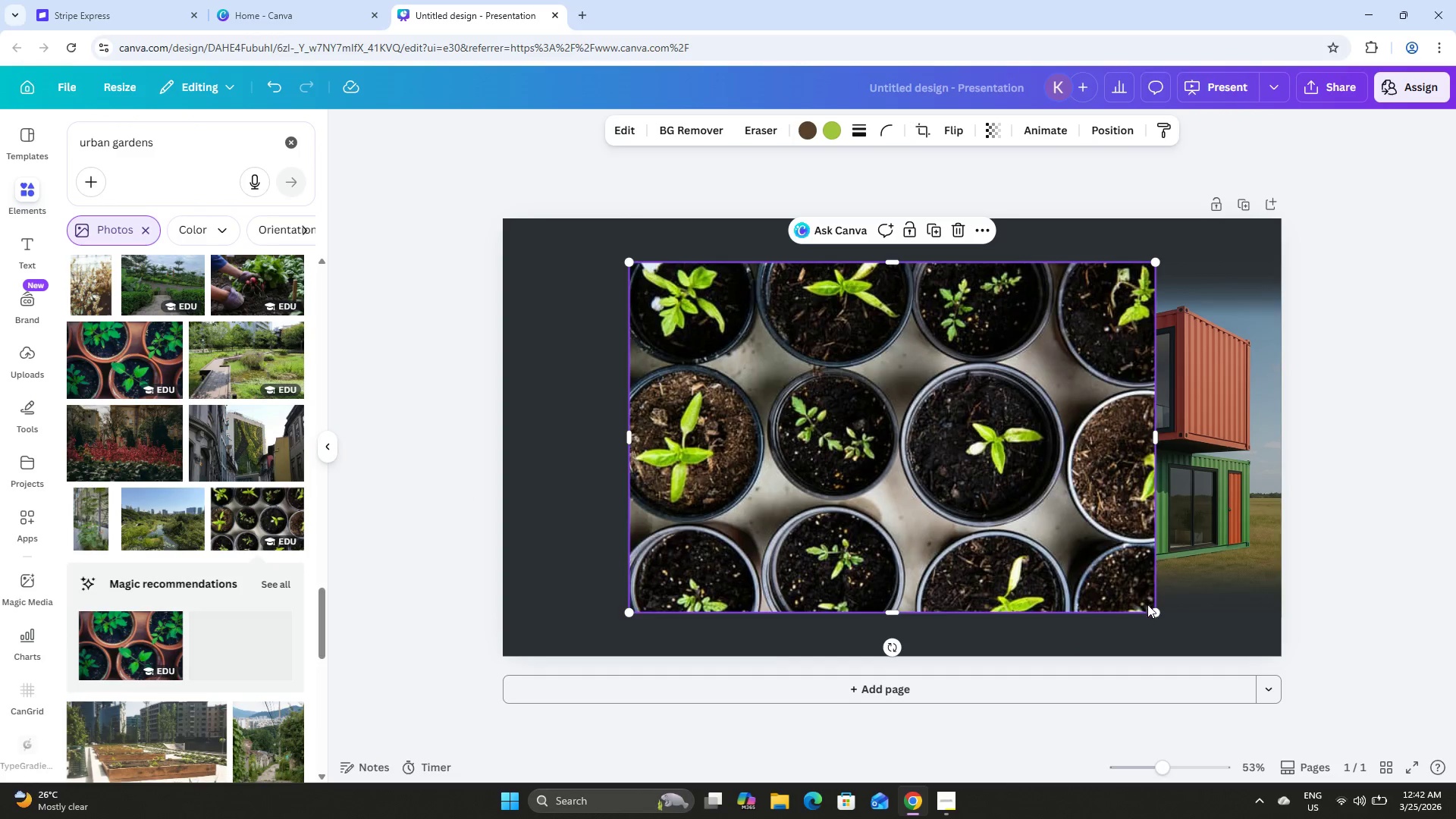 
left_click_drag(start_coordinate=[1152, 608], to_coordinate=[855, 396])
 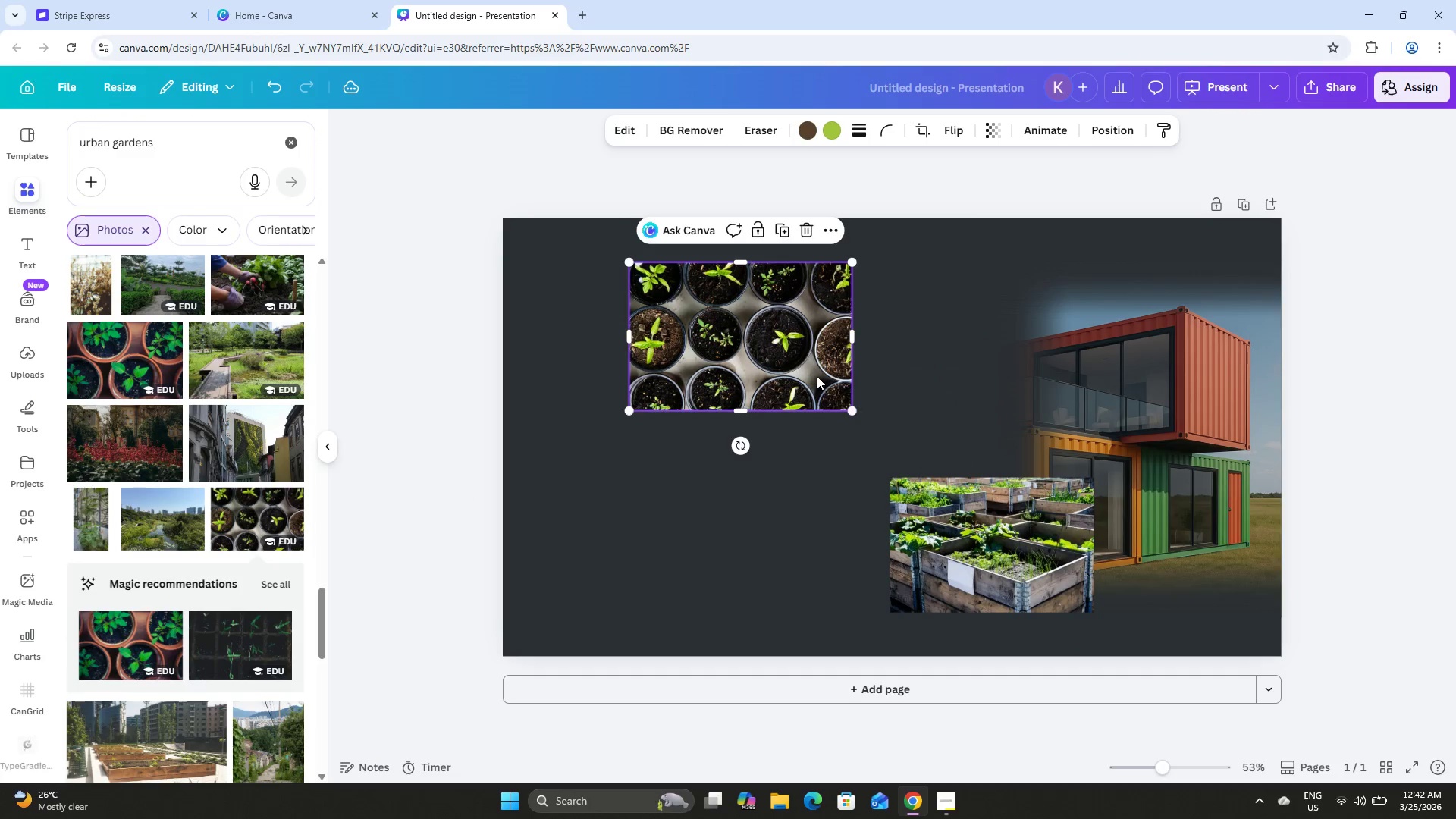 
left_click_drag(start_coordinate=[817, 376], to_coordinate=[1077, 441])
 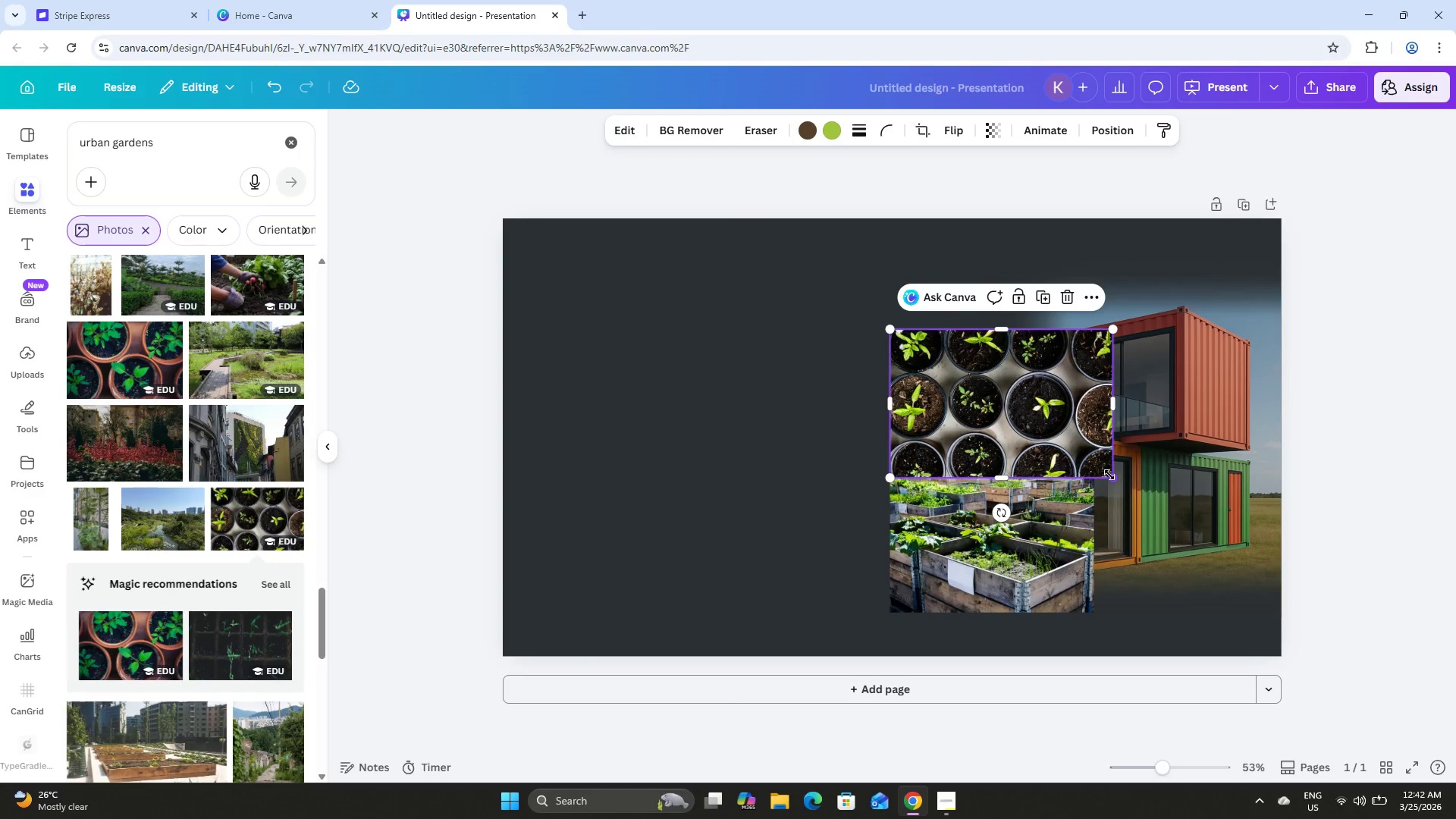 
left_click_drag(start_coordinate=[1109, 475], to_coordinate=[1098, 487])
 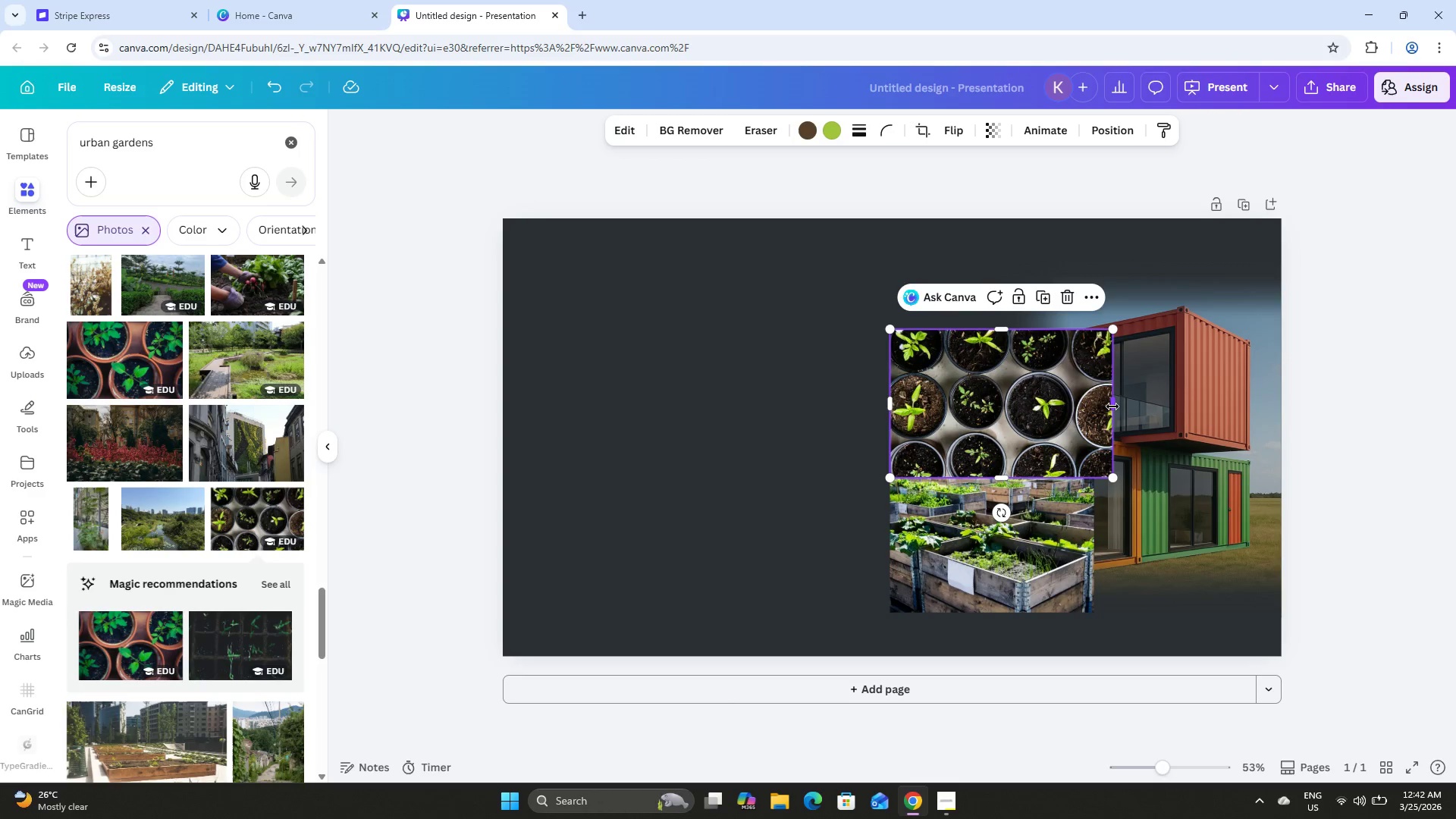 
left_click_drag(start_coordinate=[1112, 406], to_coordinate=[1095, 410])
 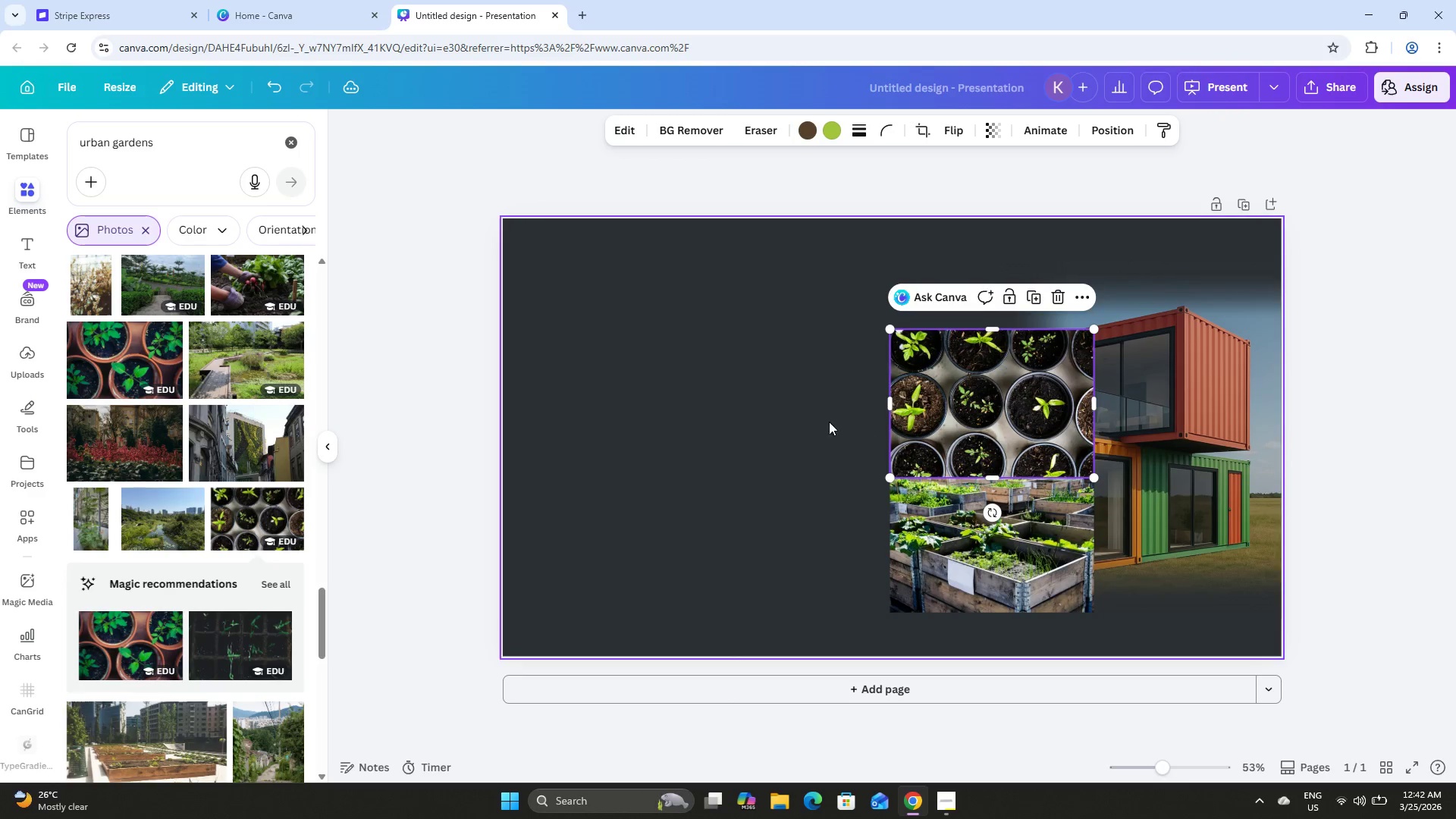 
left_click([813, 416])
 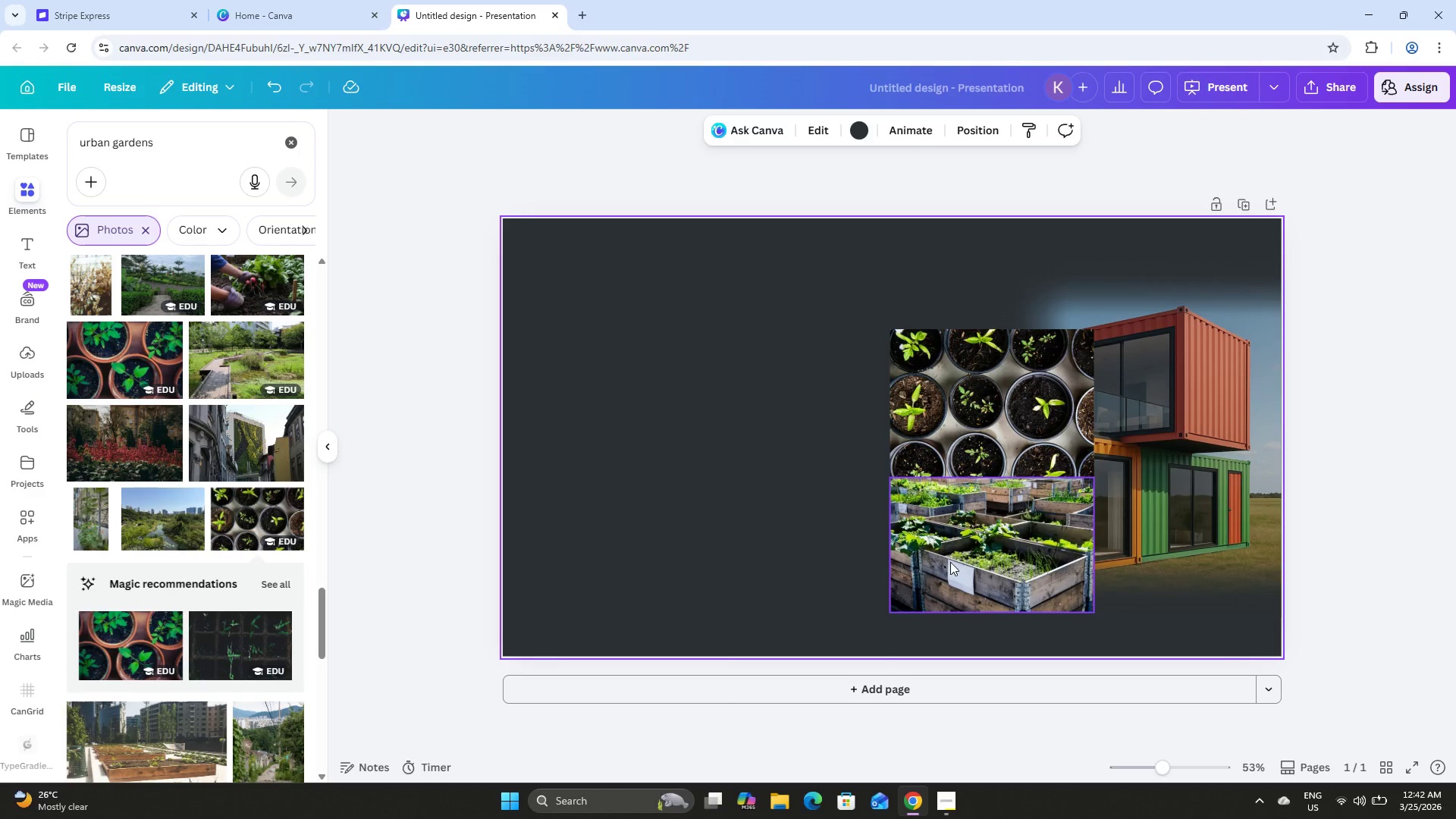 
left_click([950, 562])
 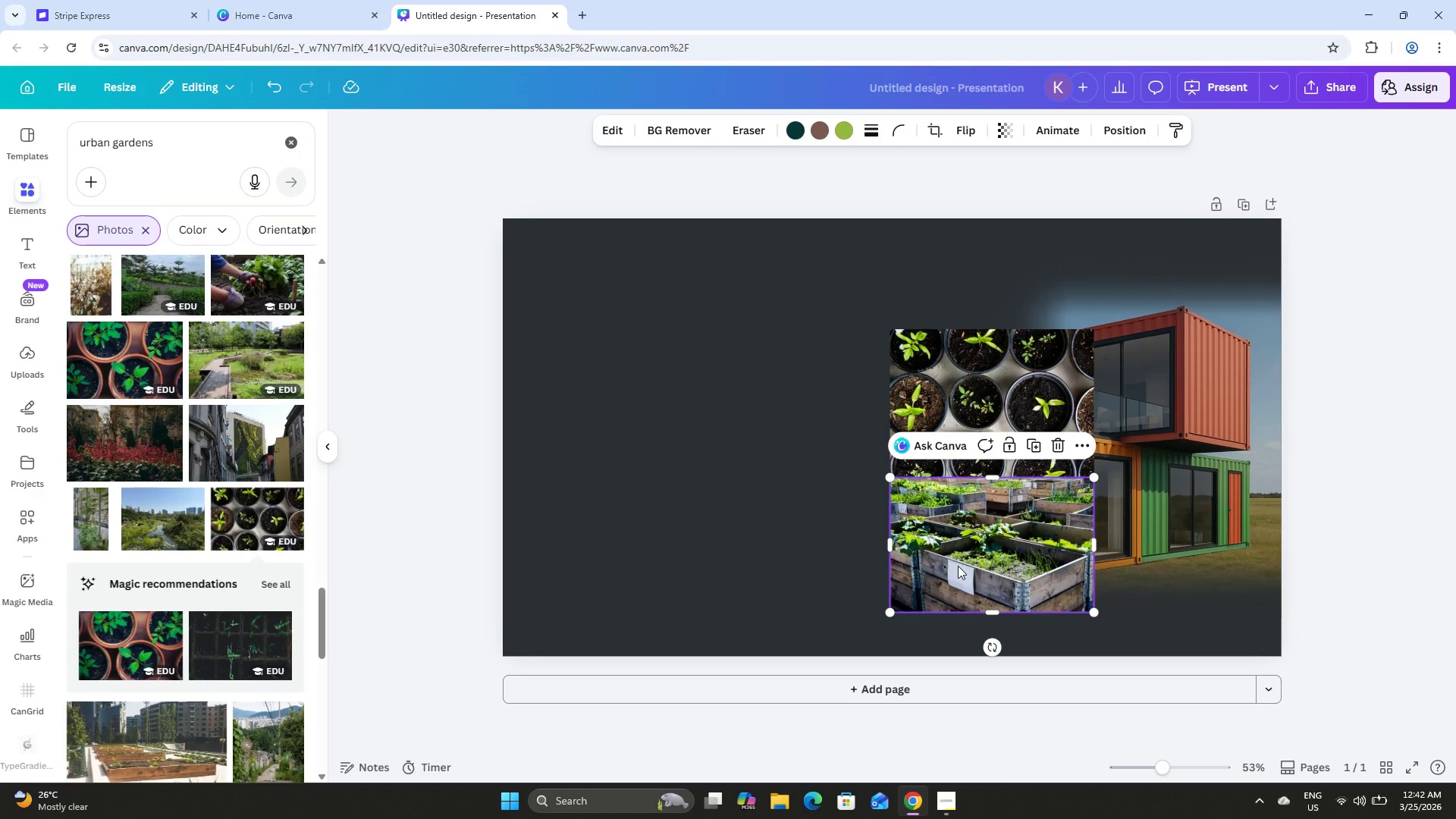 
left_click_drag(start_coordinate=[962, 566], to_coordinate=[977, 525])
 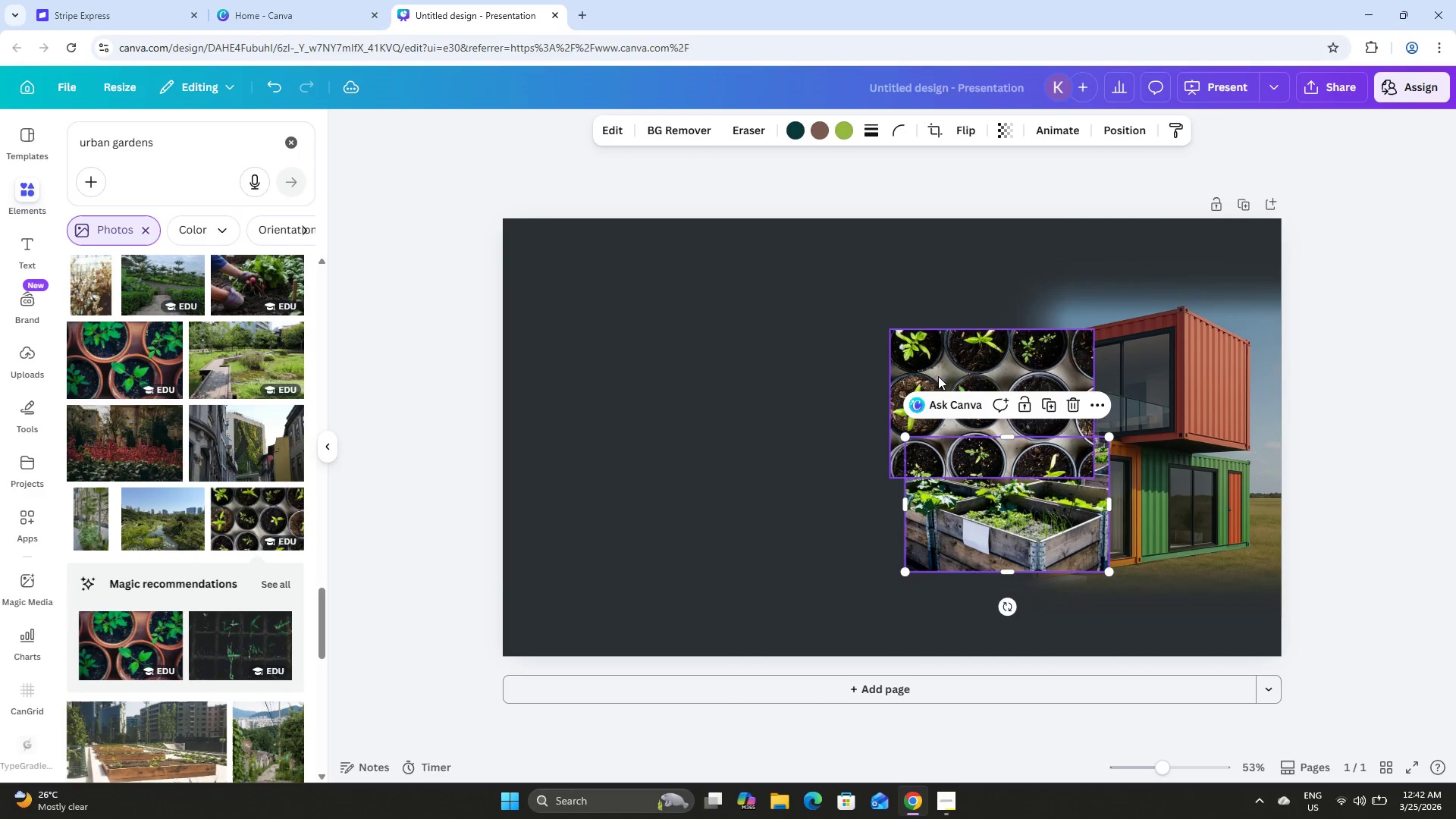 
left_click([940, 364])
 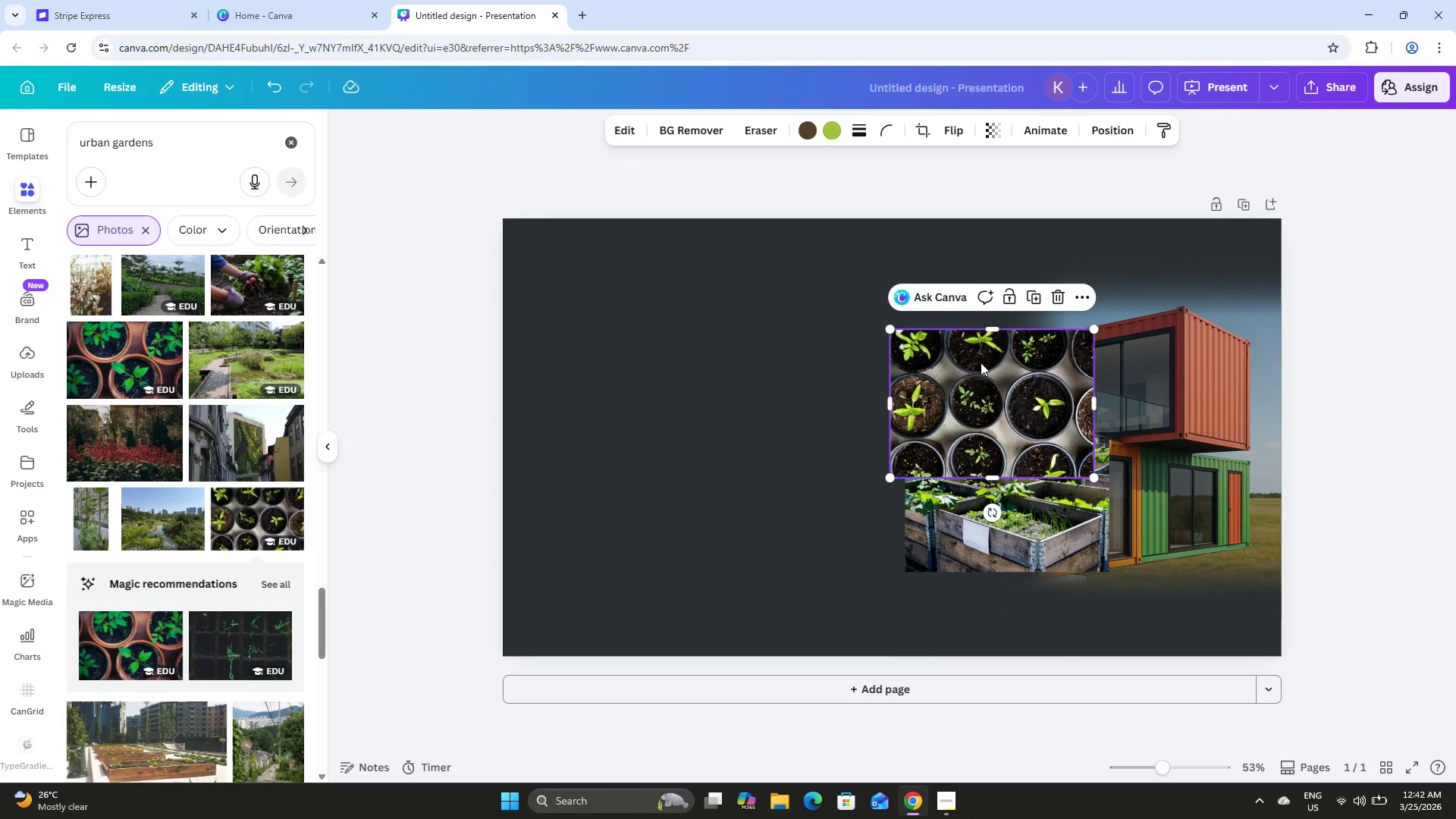 
left_click_drag(start_coordinate=[981, 362], to_coordinate=[730, 351])
 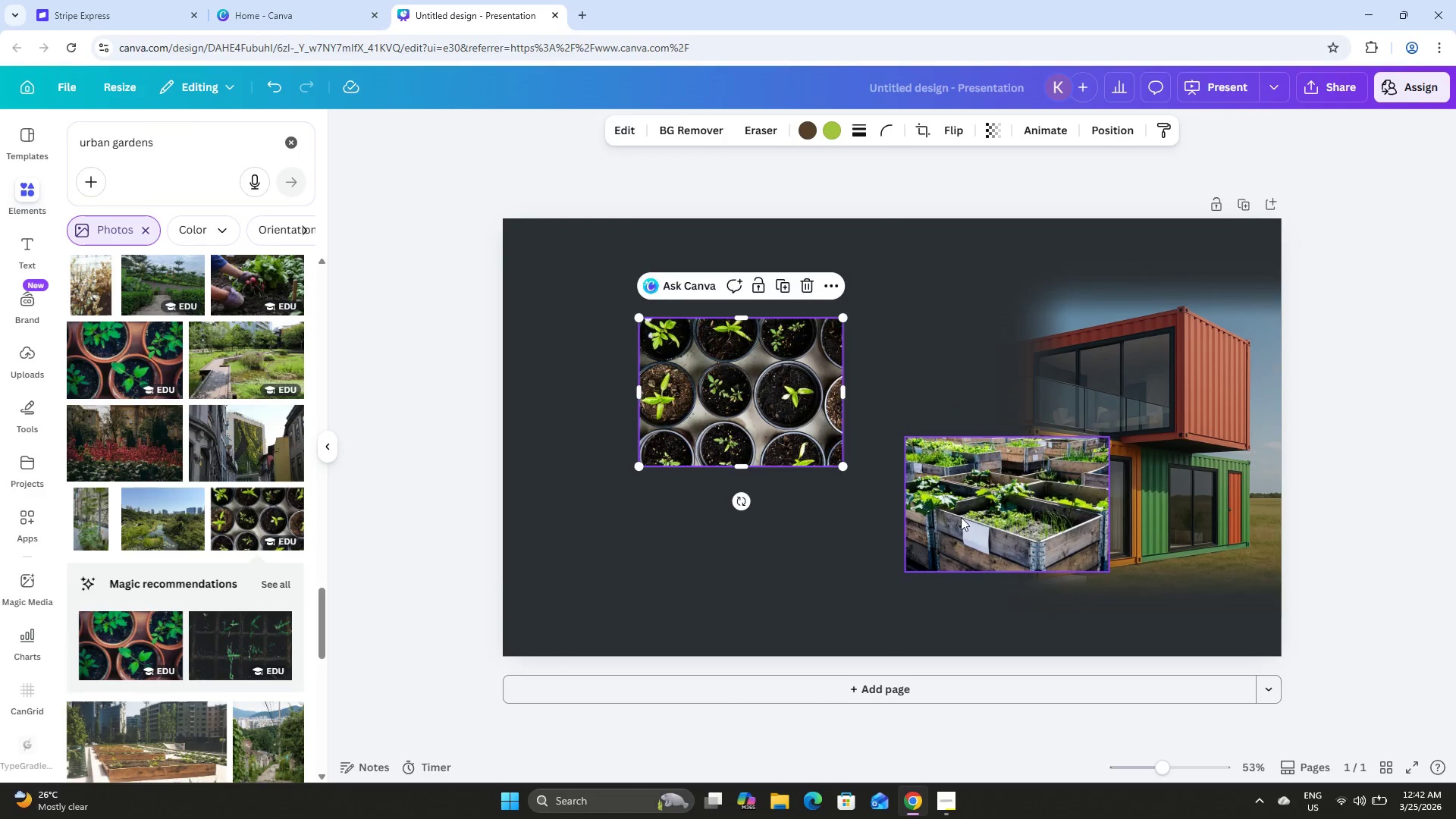 
left_click_drag(start_coordinate=[961, 518], to_coordinate=[696, 398])
 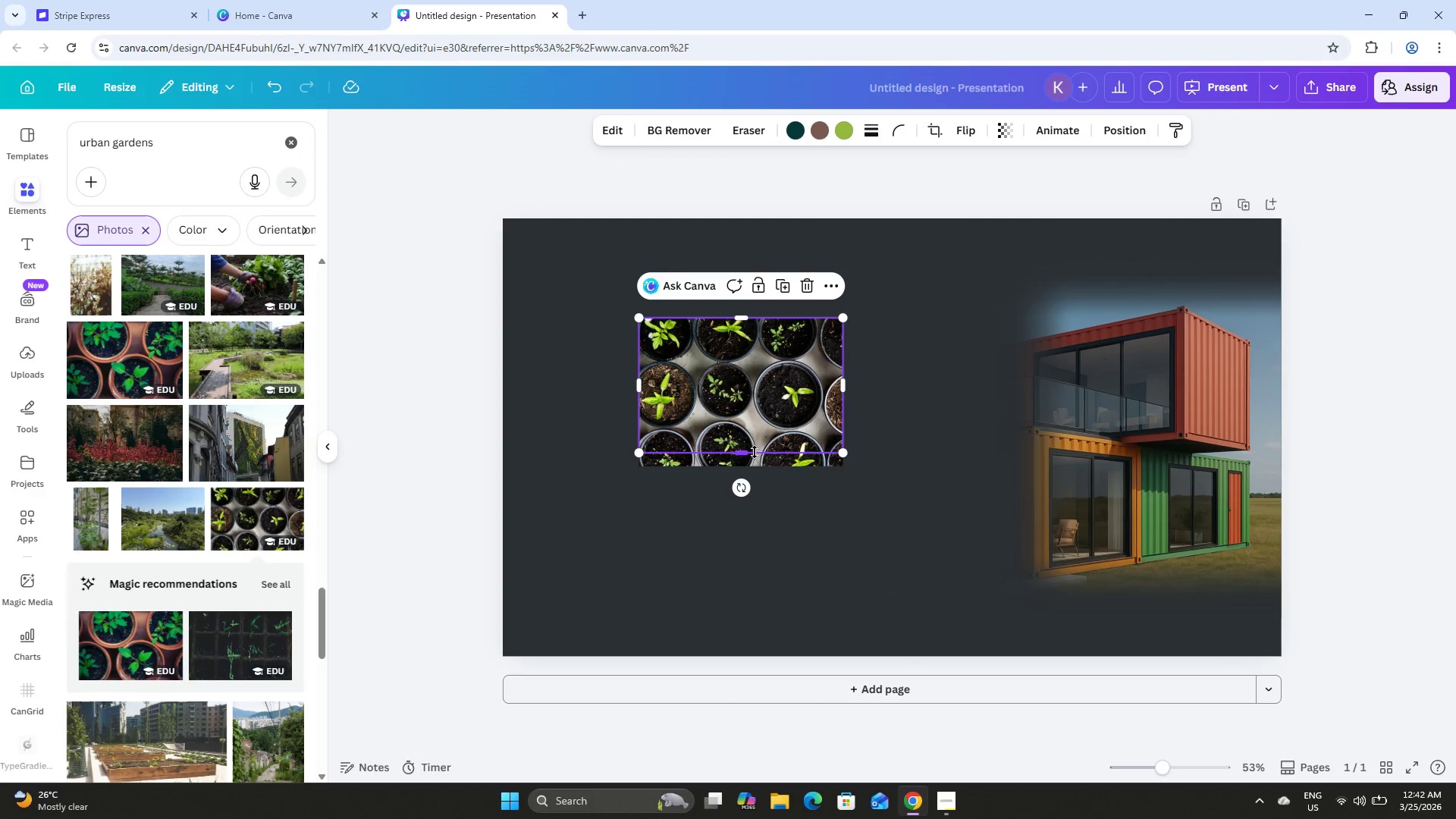 
left_click_drag(start_coordinate=[742, 453], to_coordinate=[742, 465])
 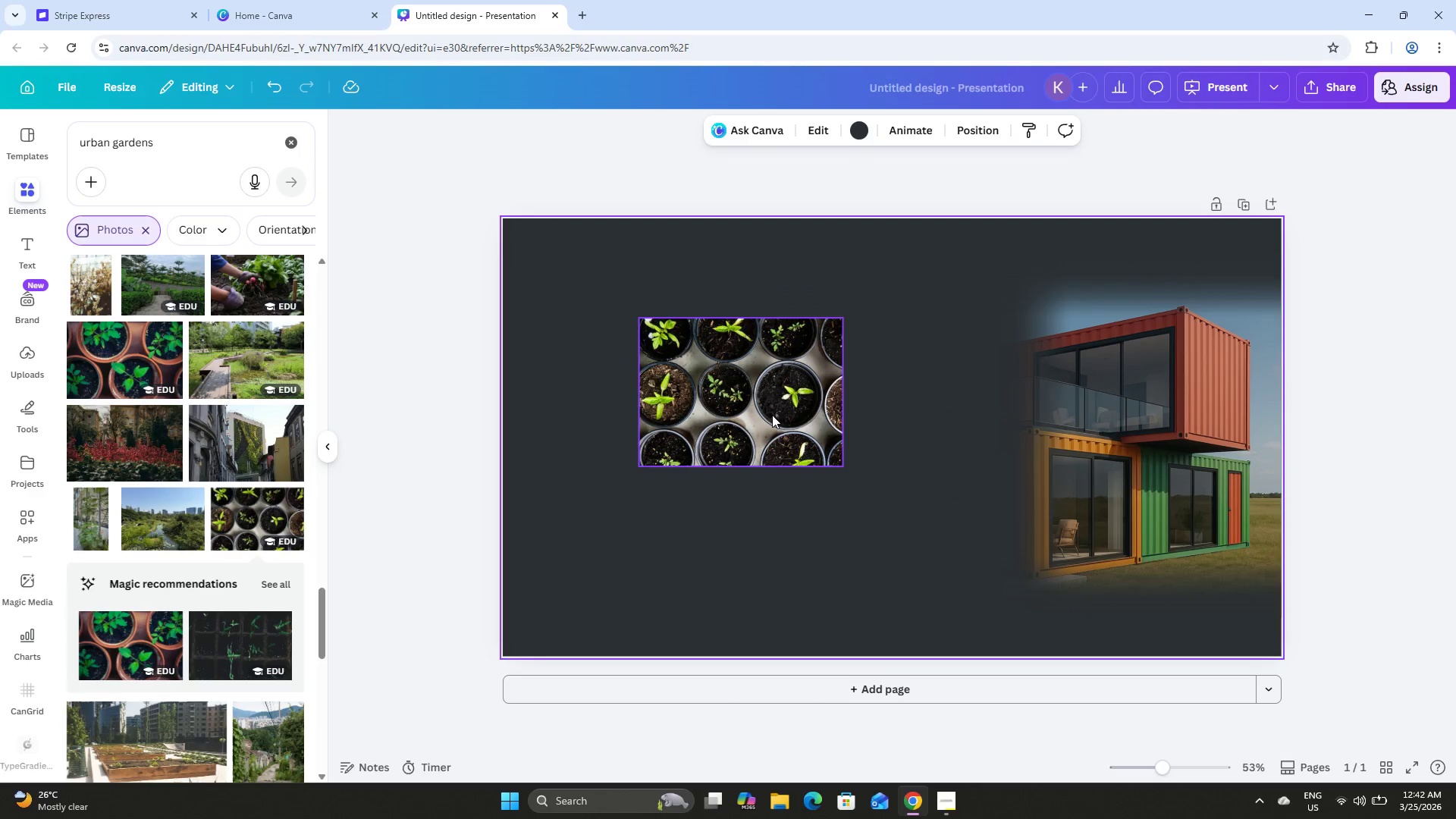 
left_click_drag(start_coordinate=[770, 407], to_coordinate=[795, 549])
 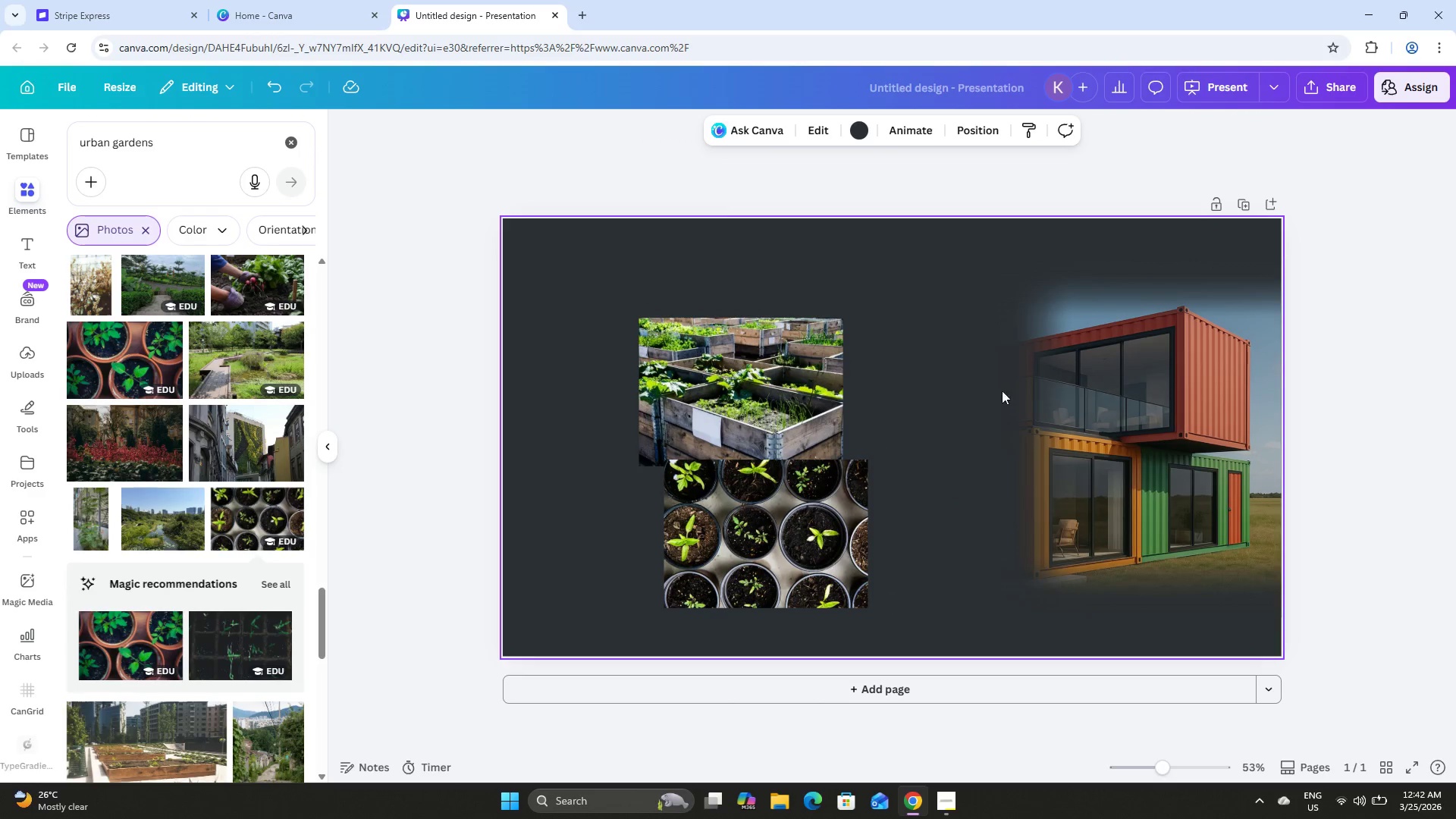 
left_click([1126, 406])
 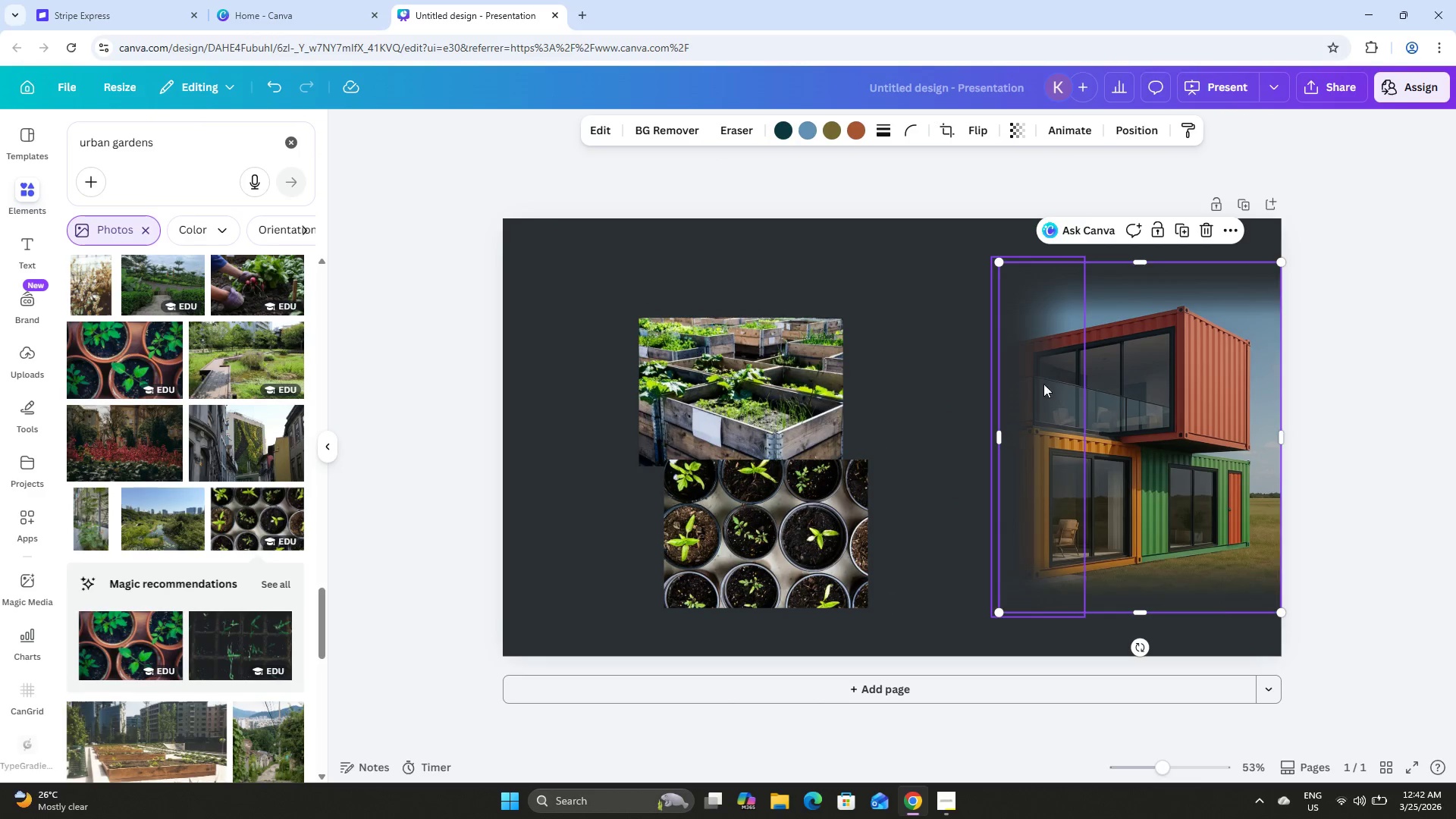 
left_click([956, 367])
 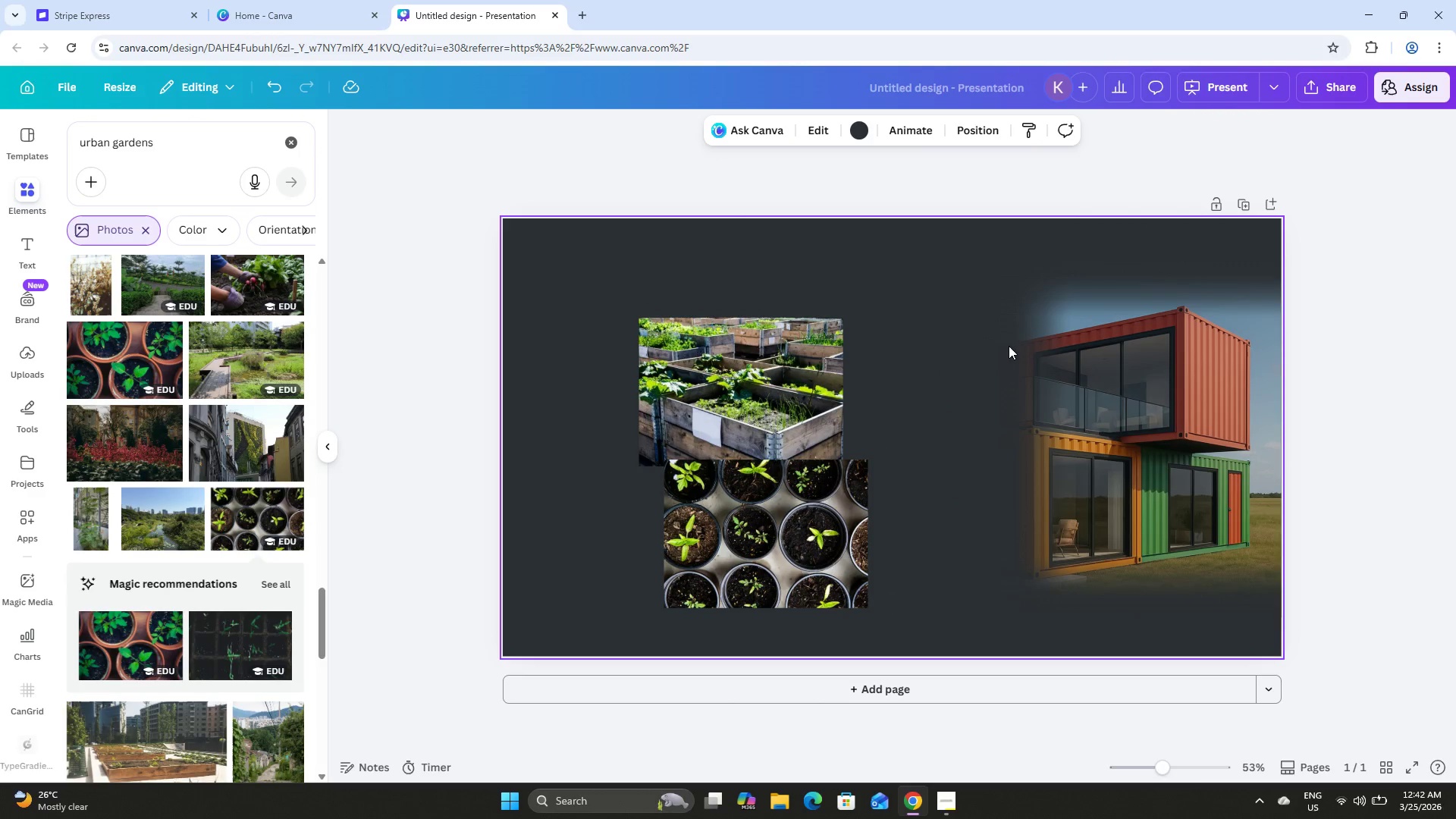 
left_click([1178, 386])
 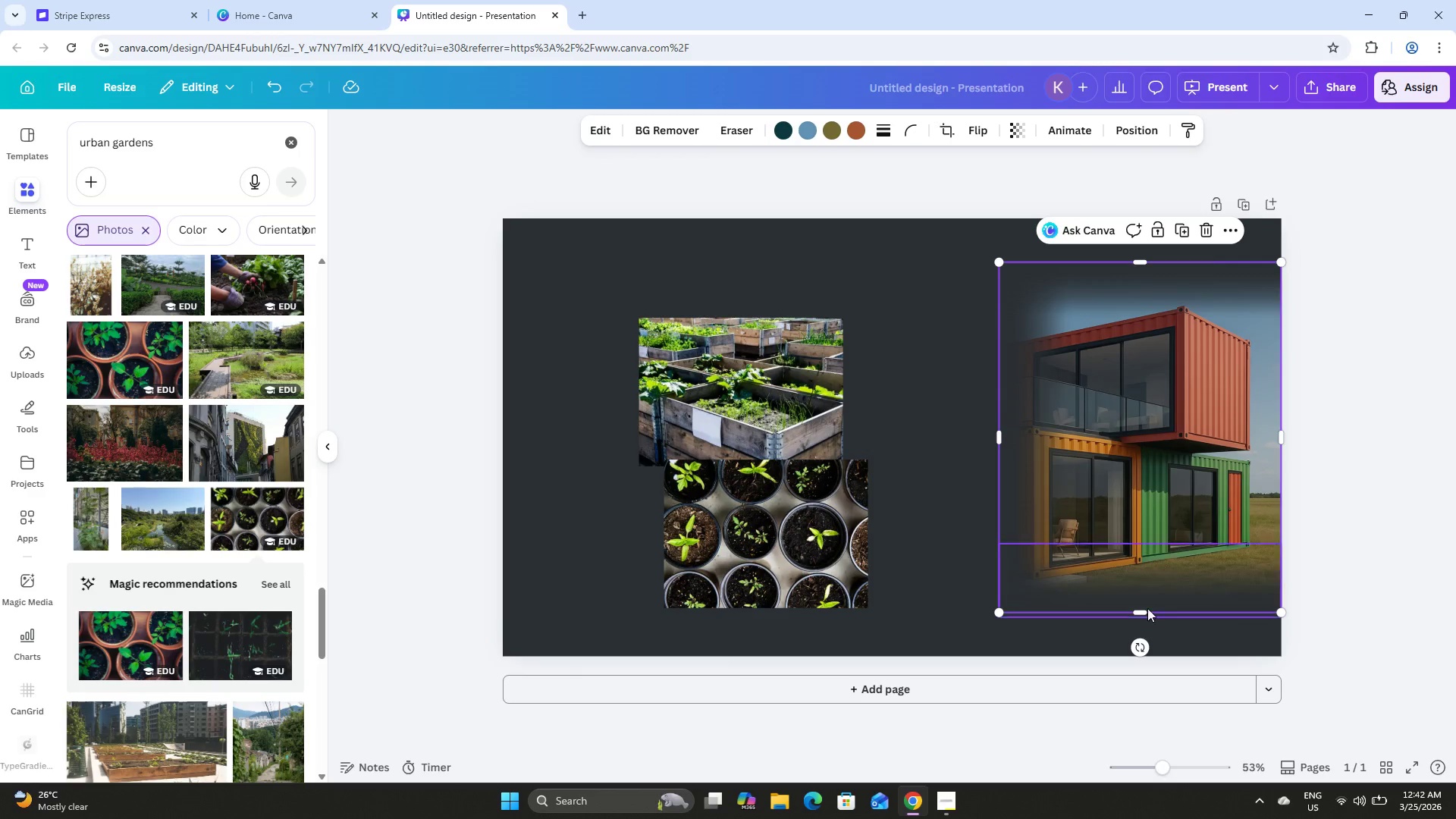 
left_click([1078, 649])
 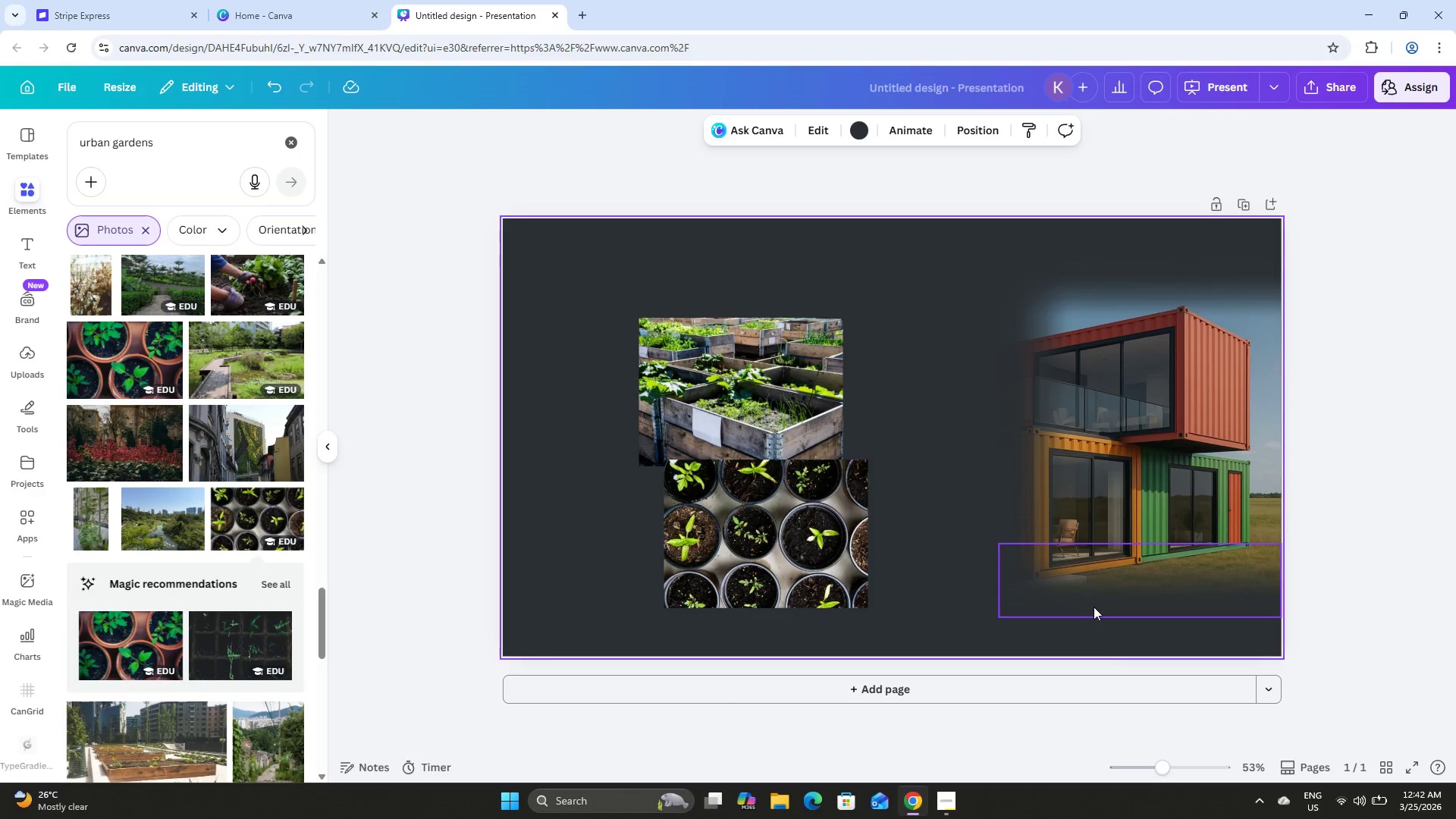 
left_click([1094, 606])
 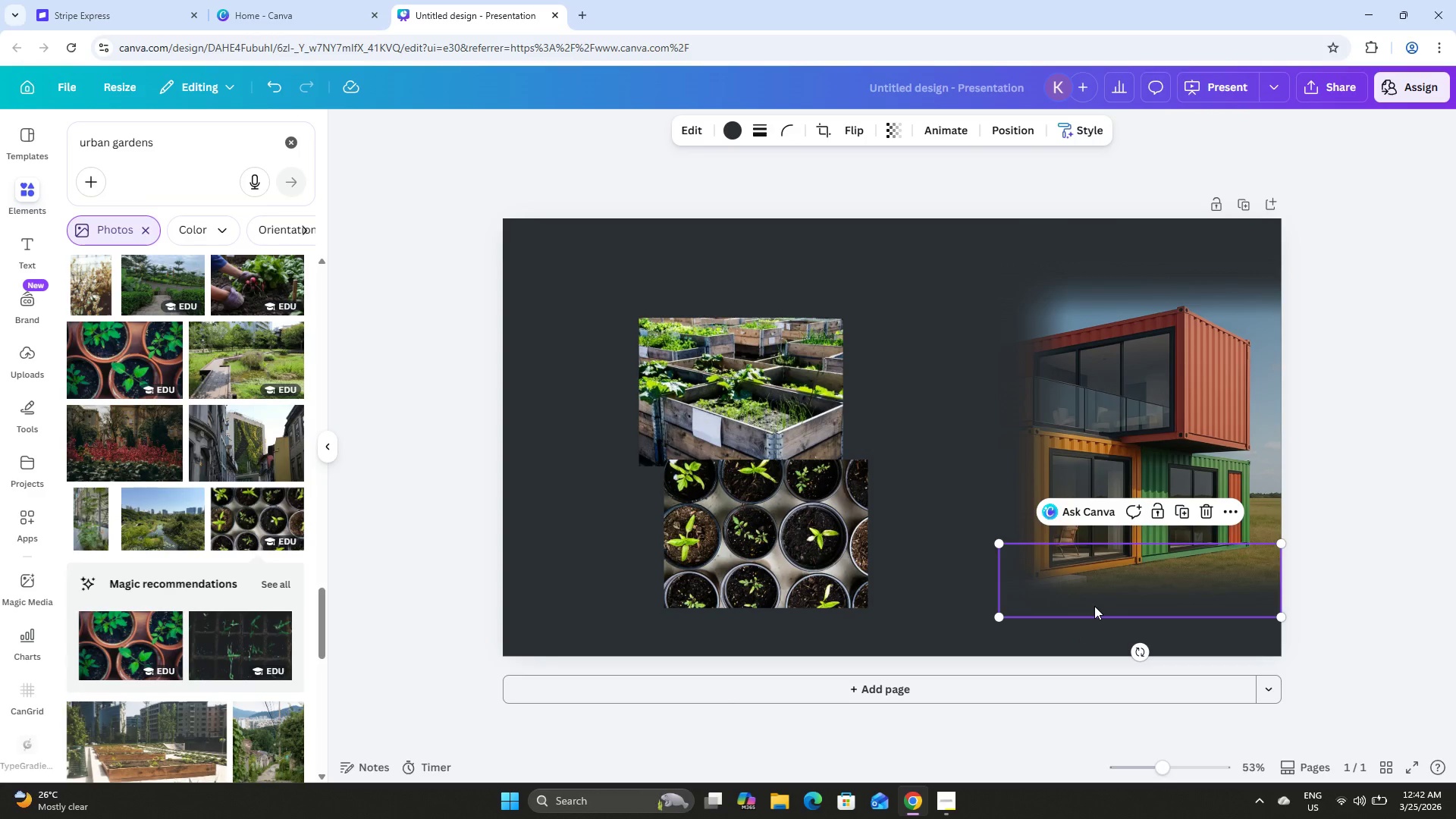 
key(Backspace)
 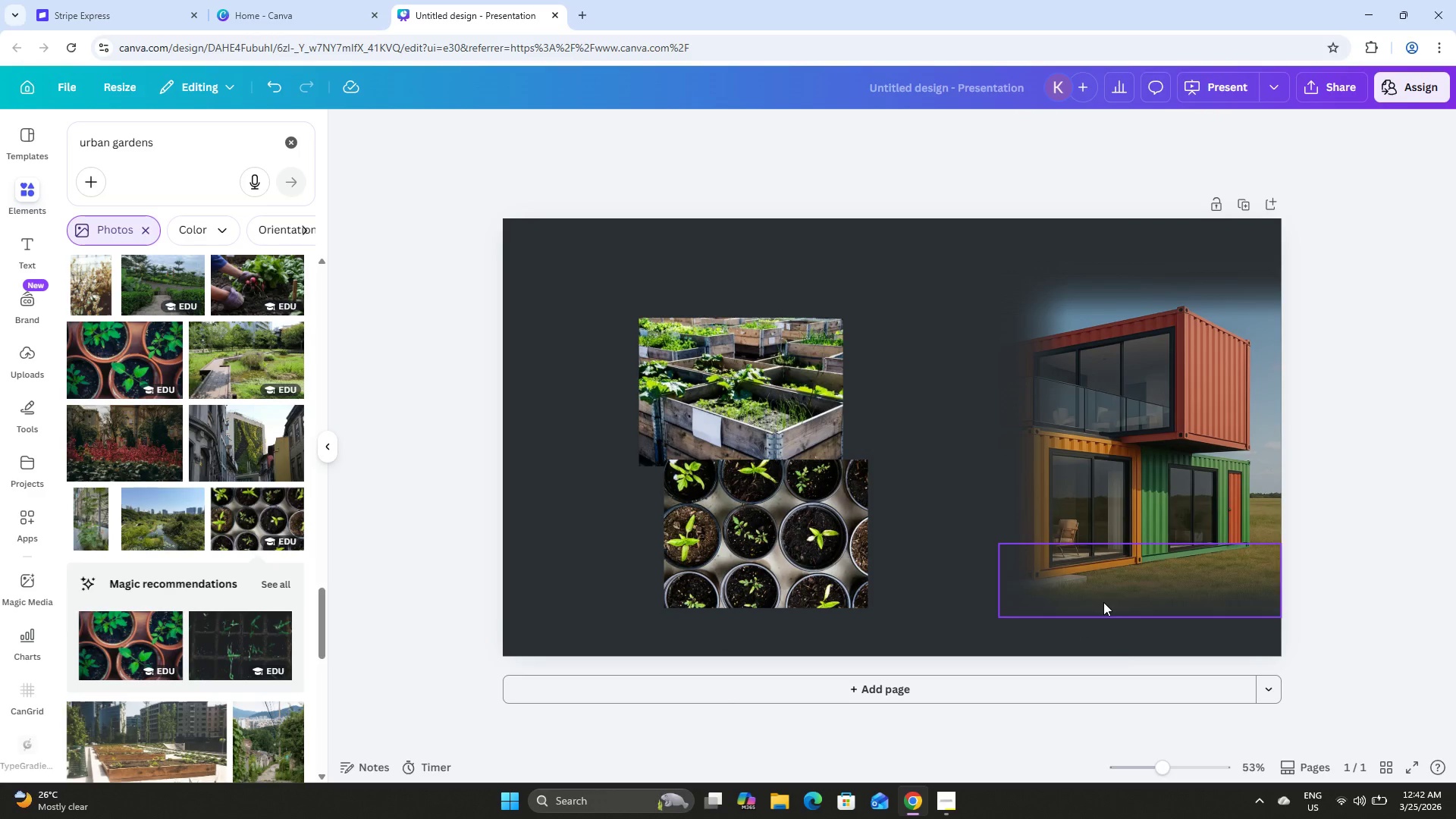 
left_click([1103, 602])
 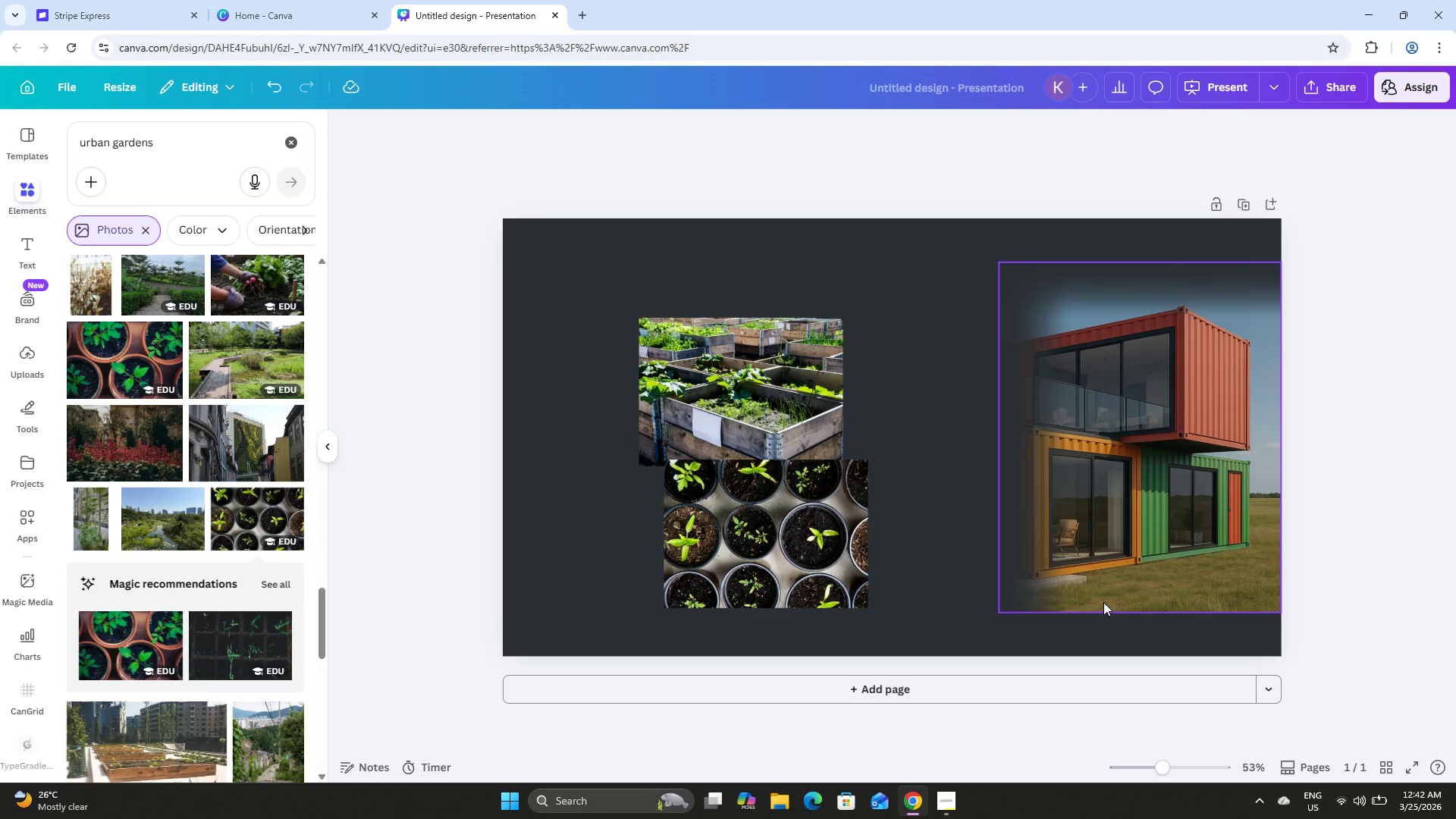 
key(Backspace)
 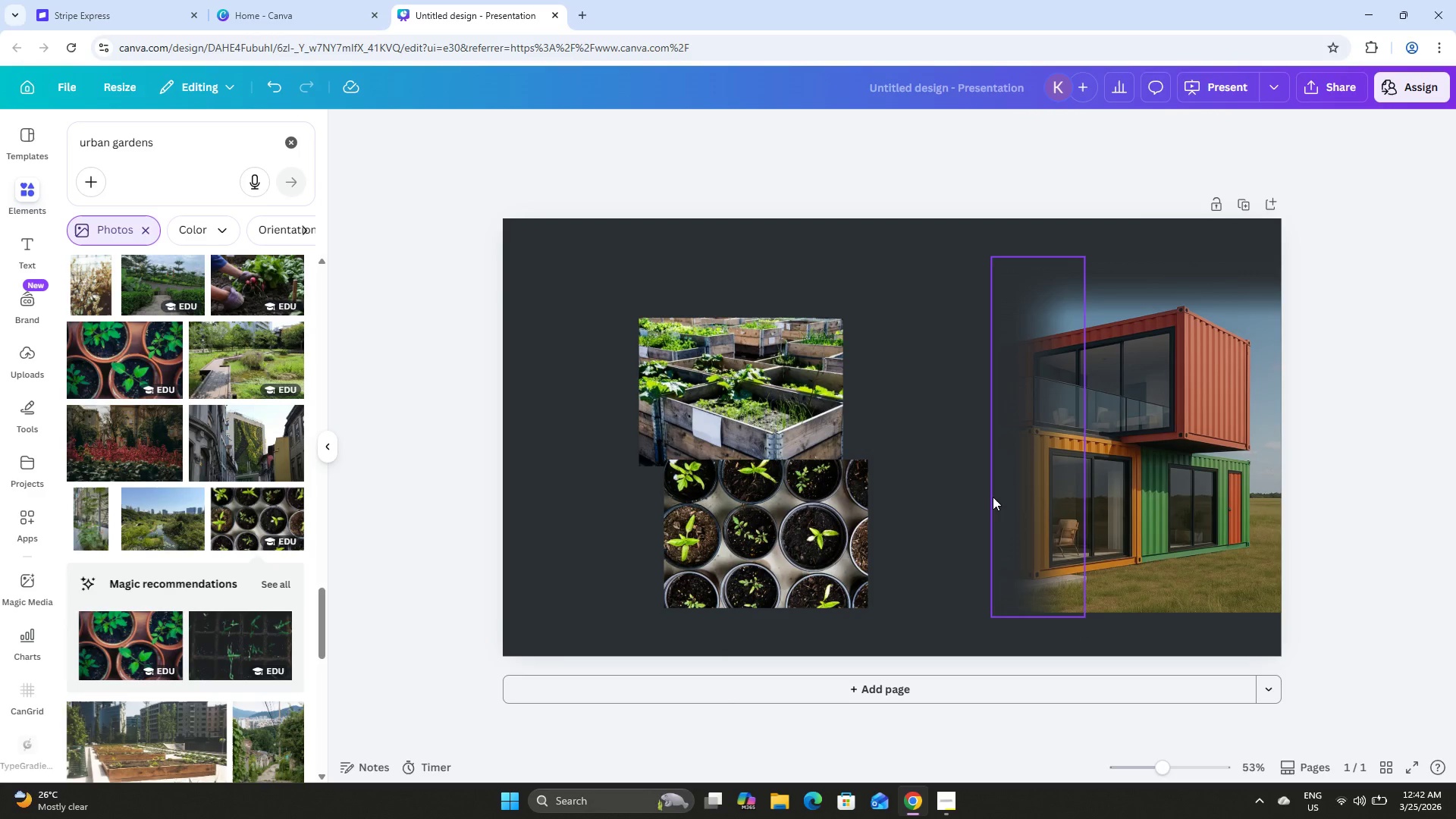 
left_click([993, 497])
 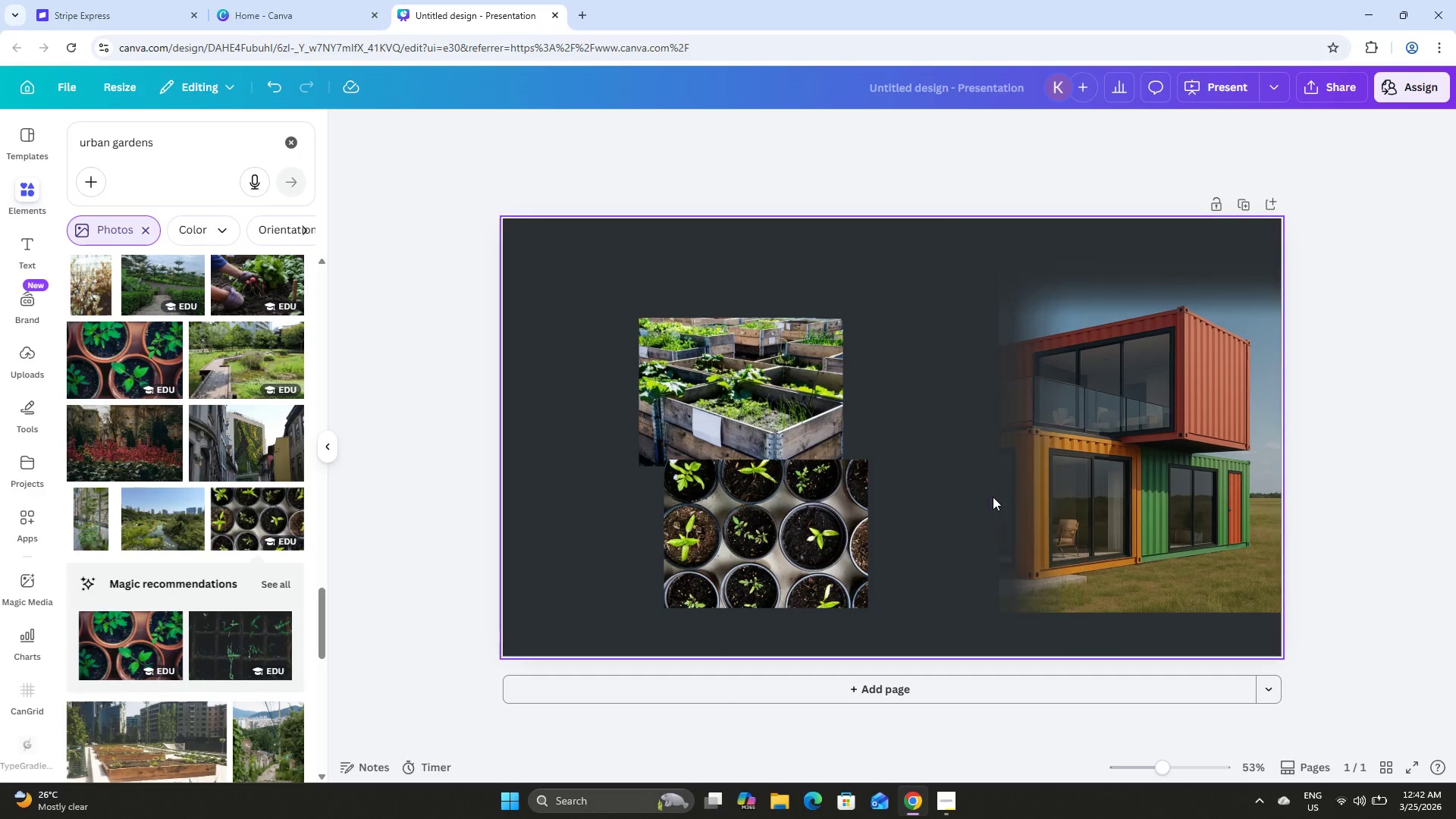 
key(Backspace)
 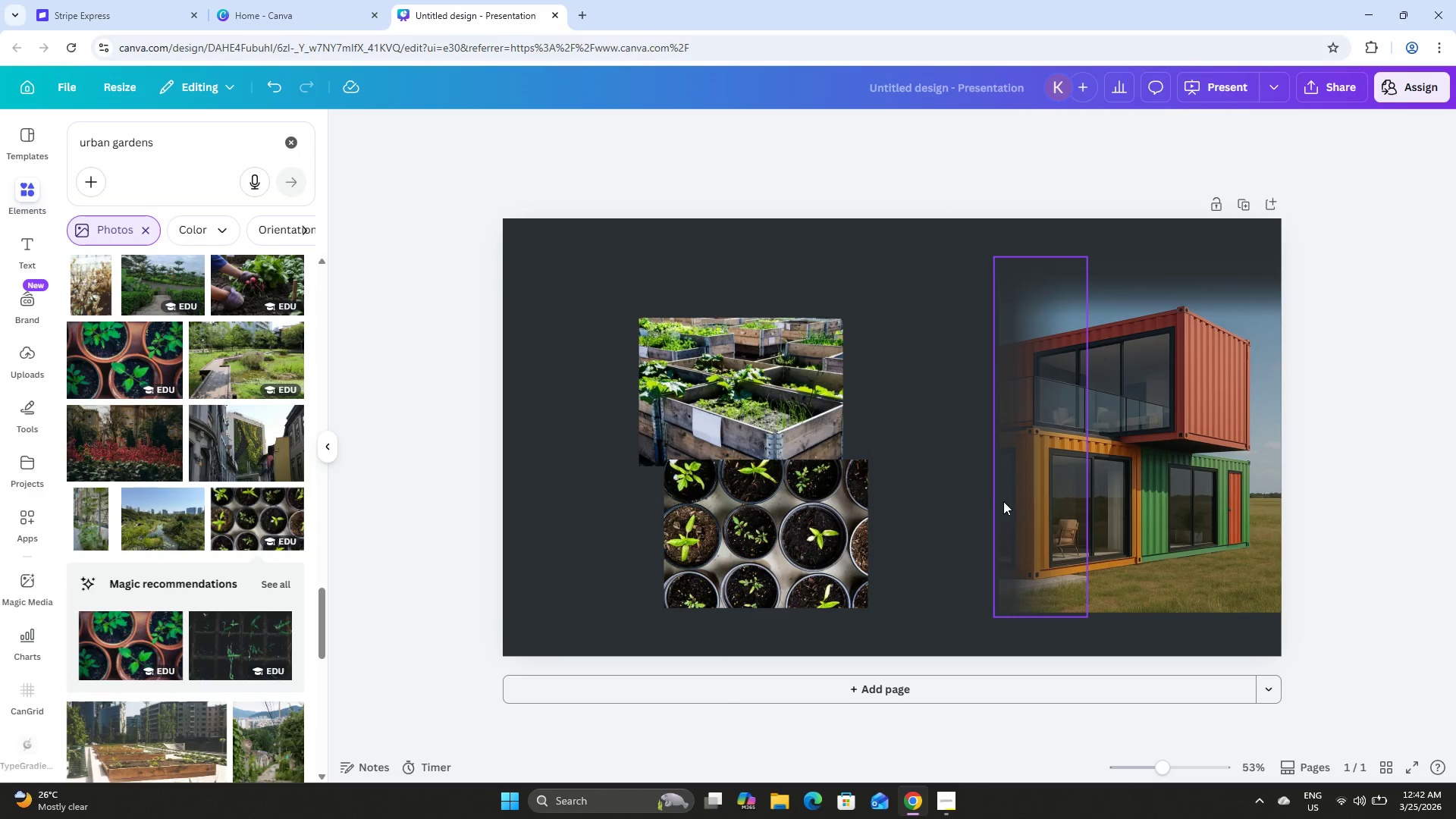 
left_click([1003, 501])
 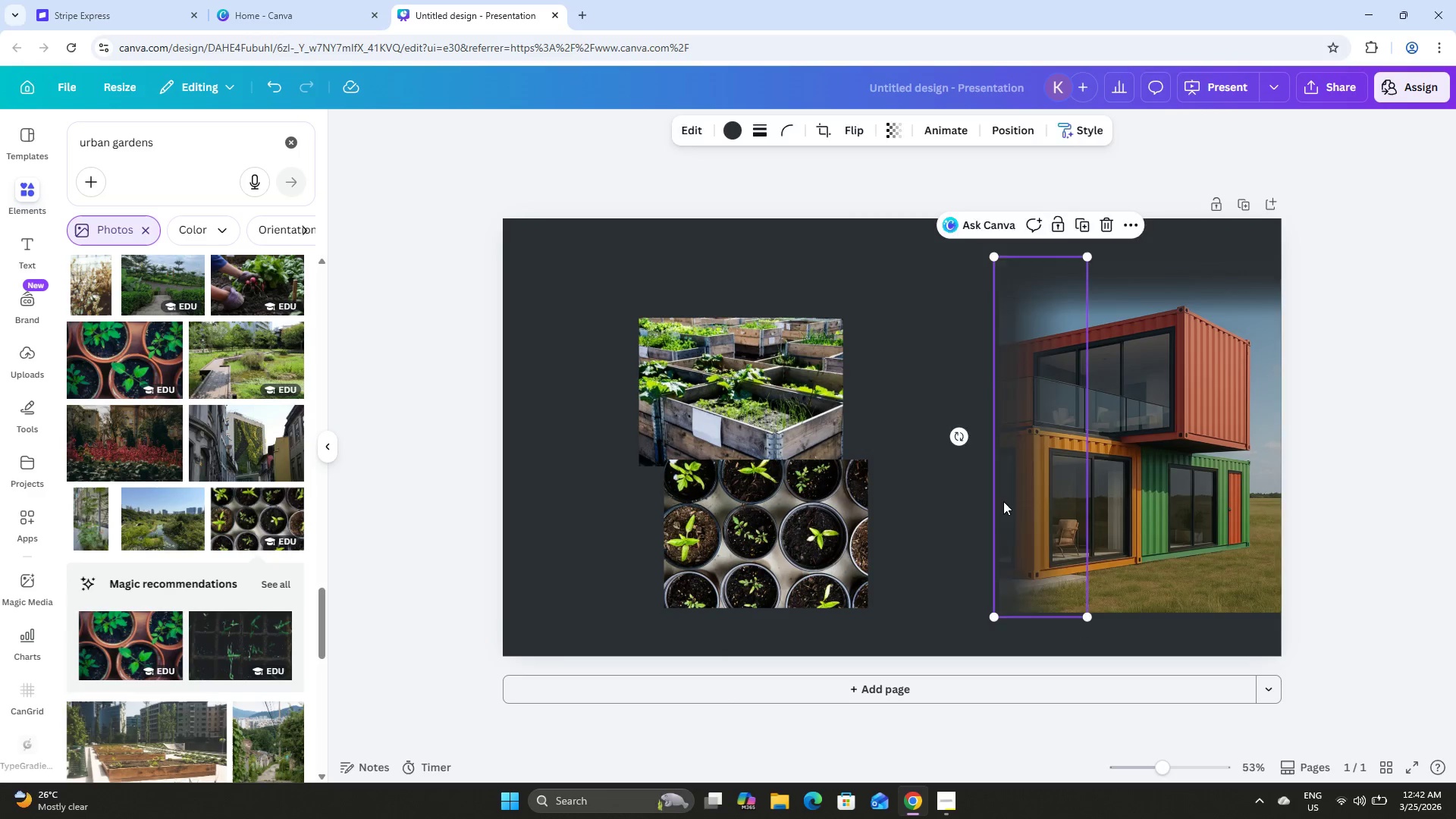 
key(Backspace)
 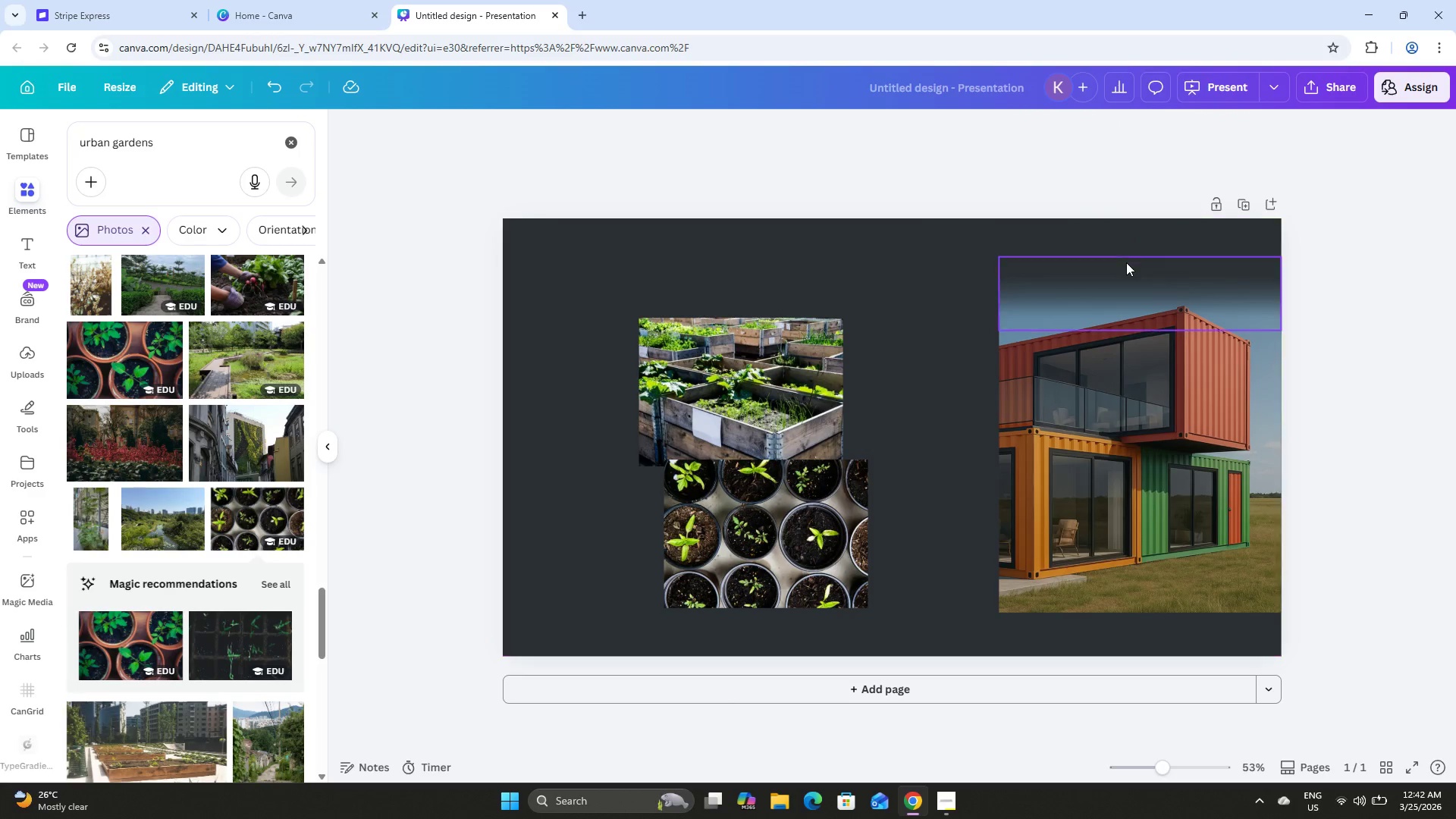 
left_click([1125, 271])
 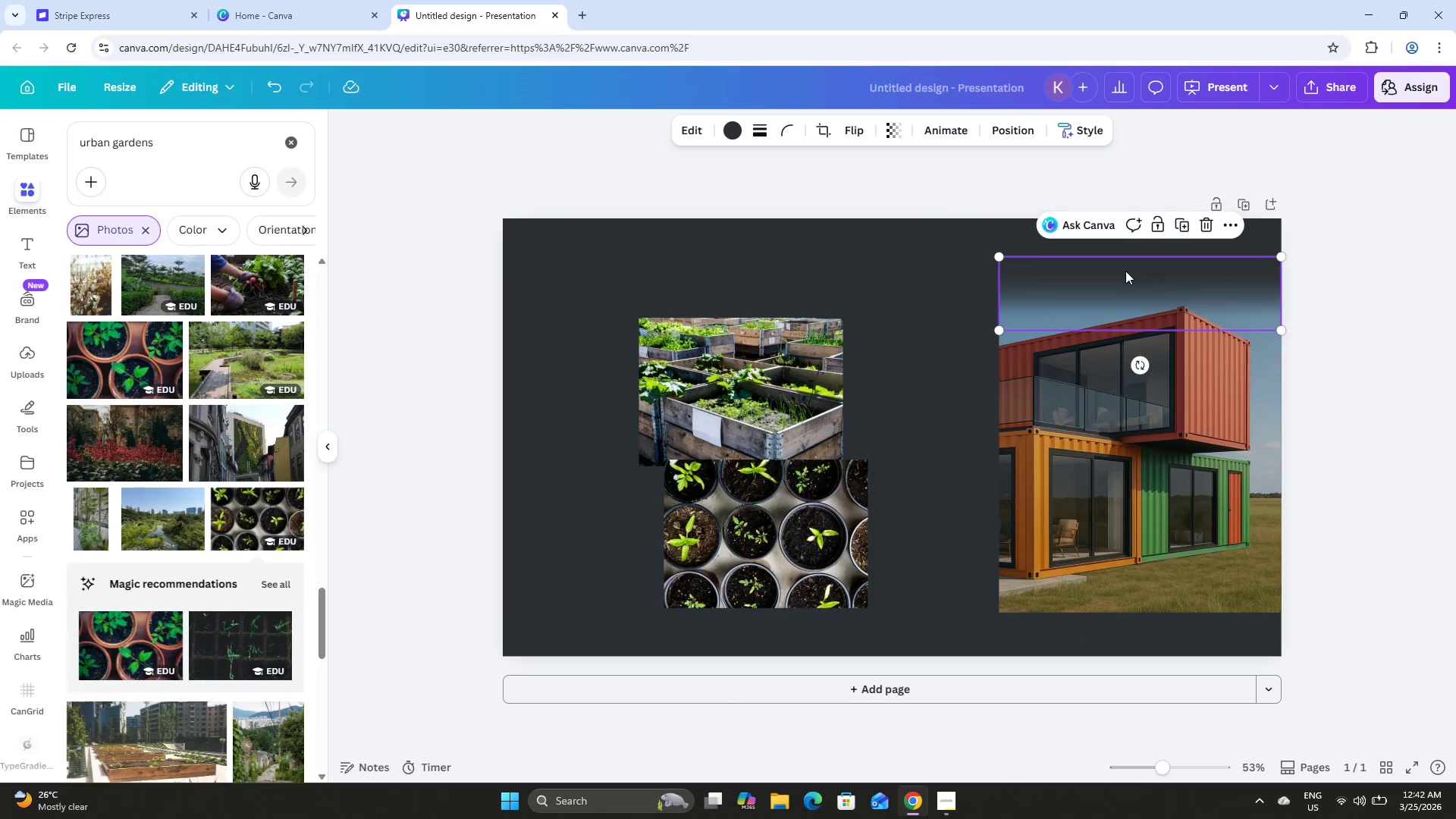 
key(Backspace)
 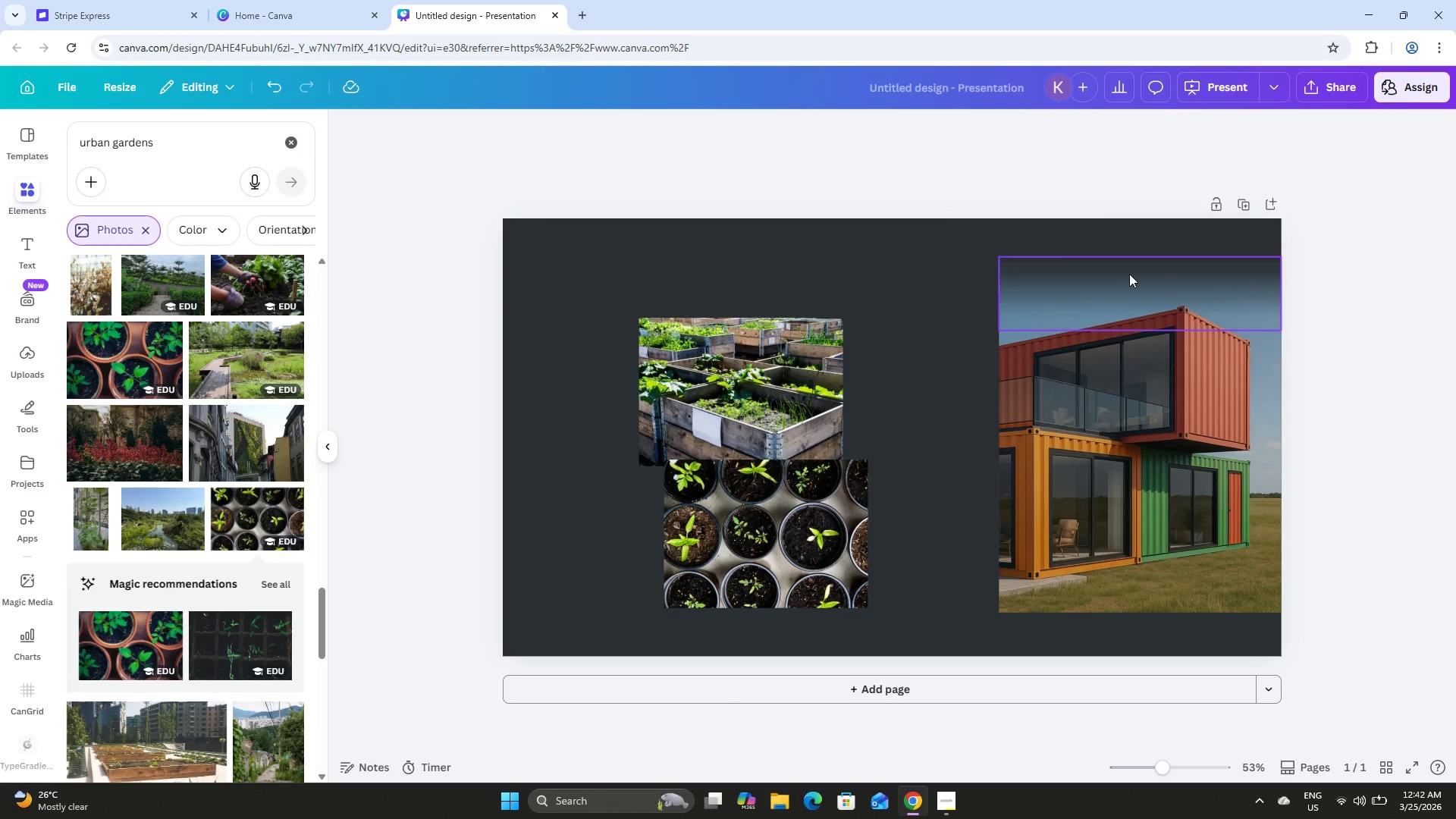 
left_click([1129, 274])
 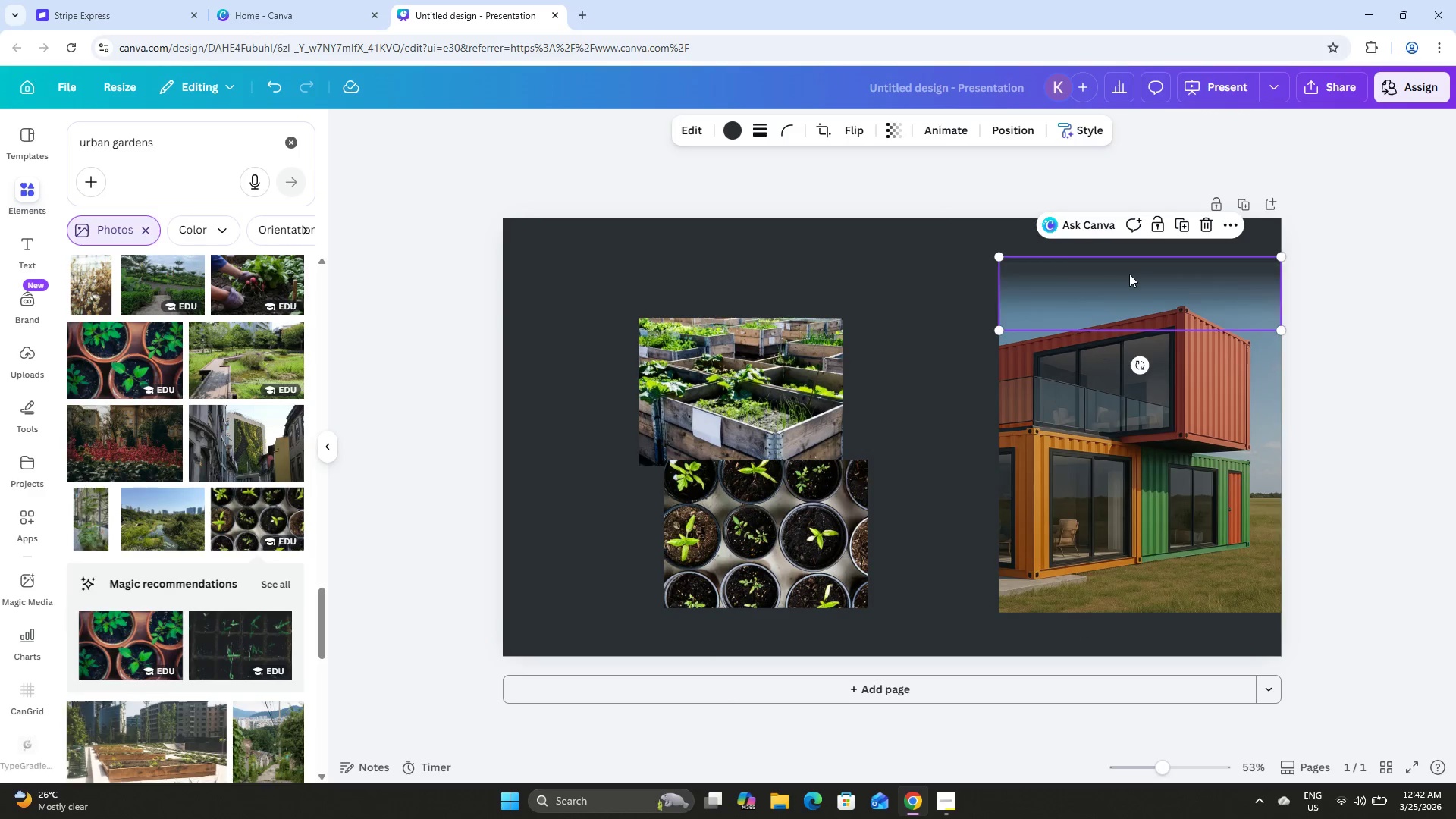 
key(Backspace)
 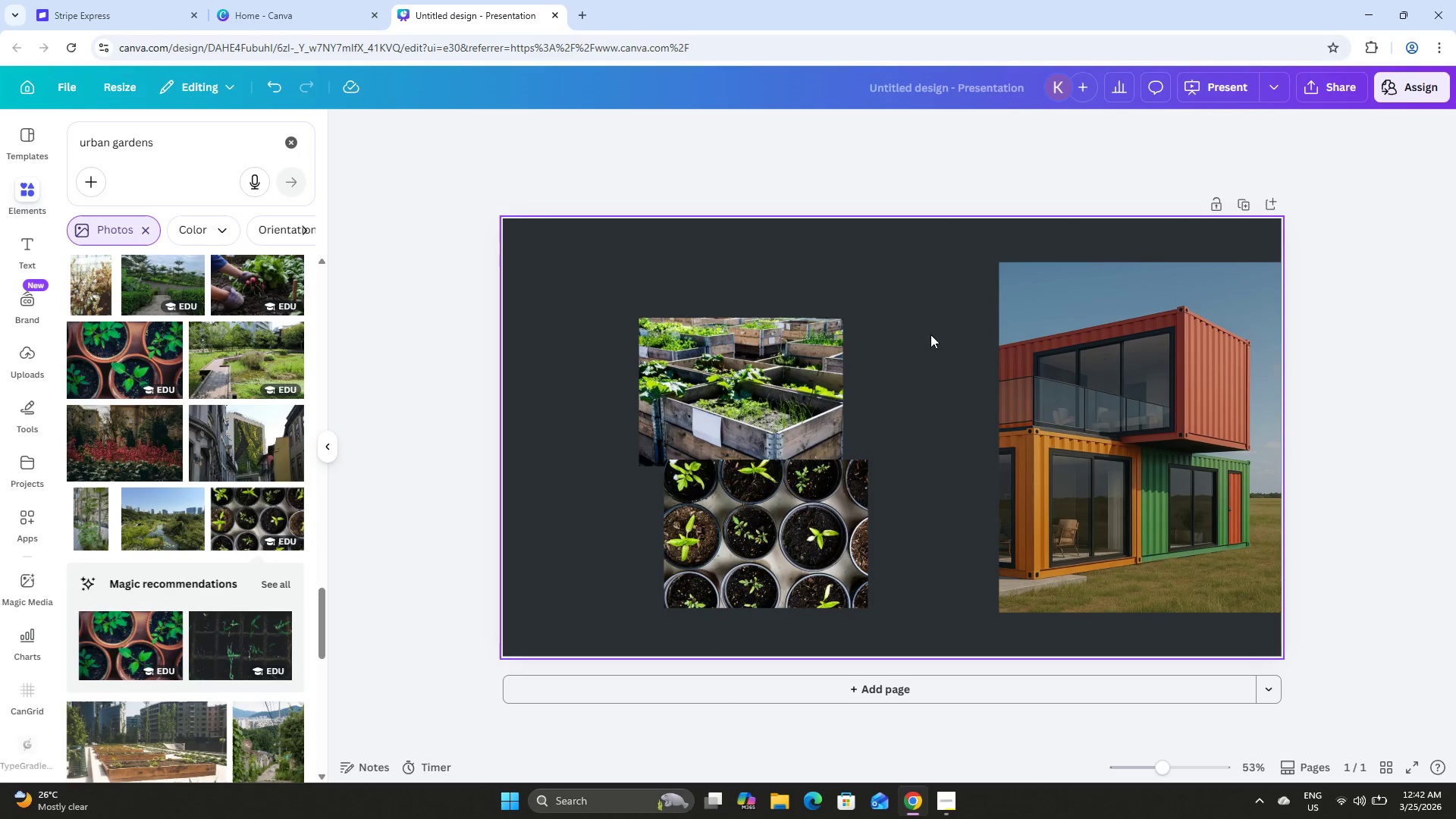 
left_click([917, 328])
 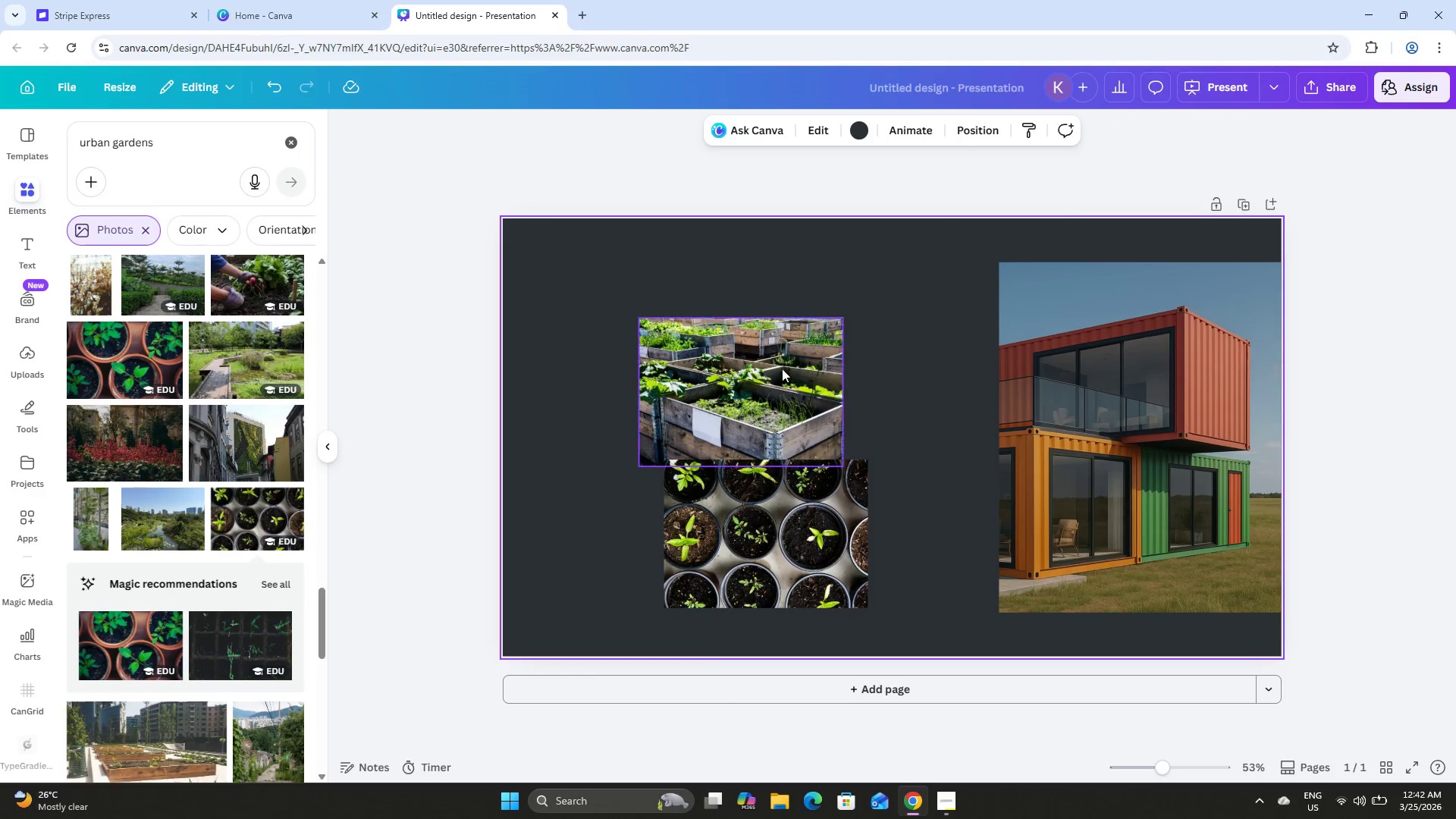 
left_click([776, 367])
 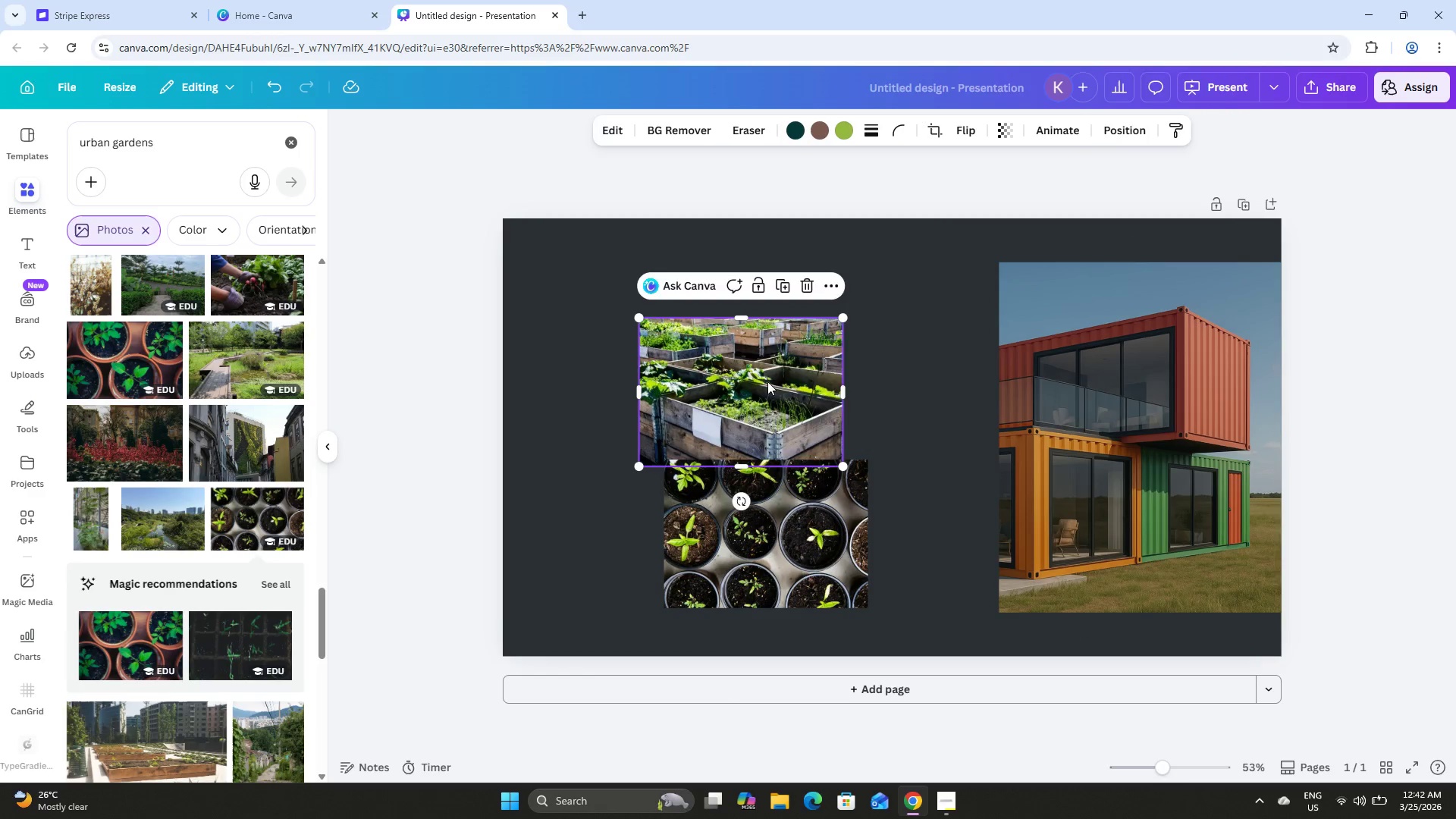 
left_click_drag(start_coordinate=[767, 381], to_coordinate=[991, 377])
 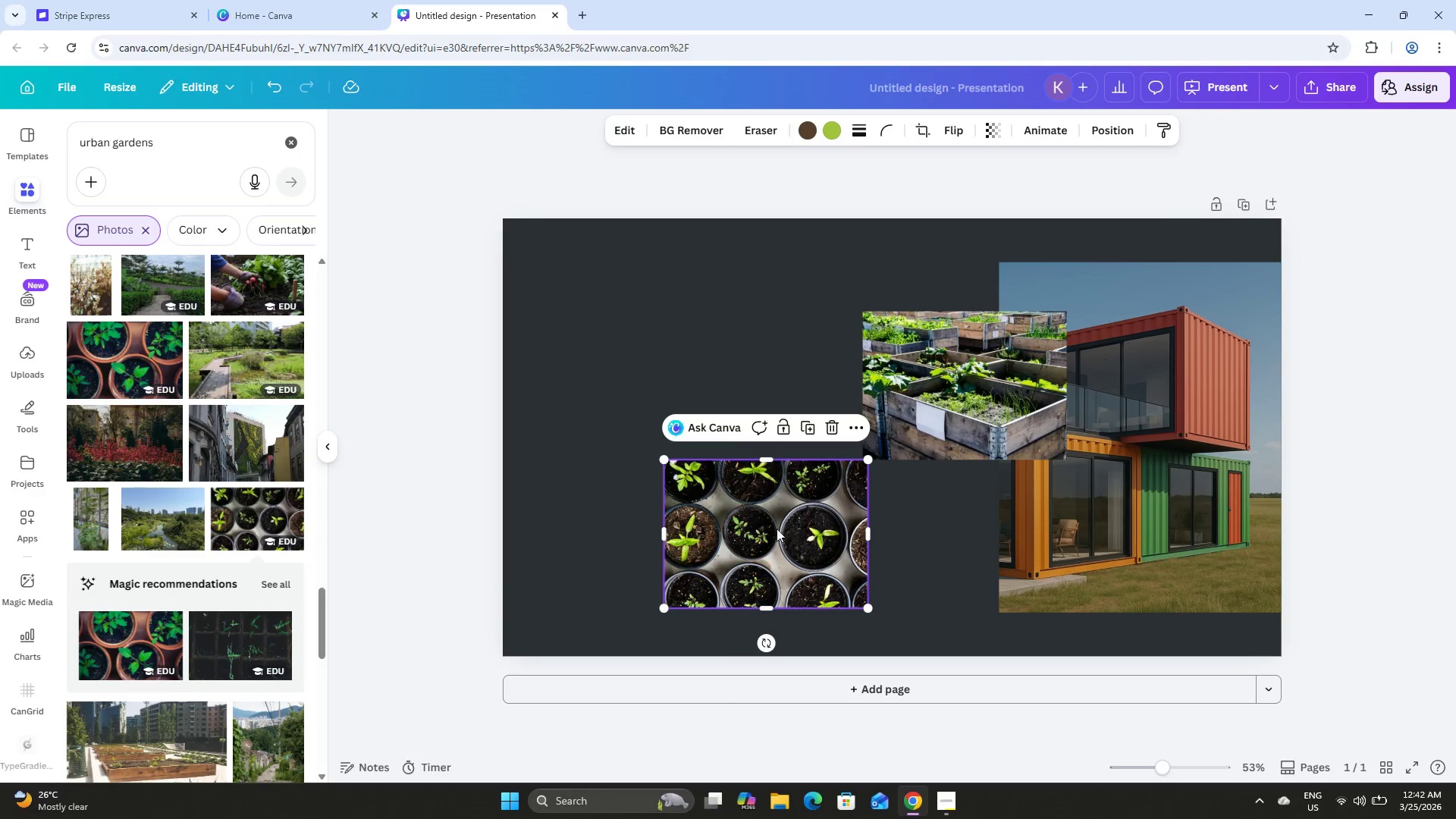 
left_click_drag(start_coordinate=[777, 529], to_coordinate=[974, 529])
 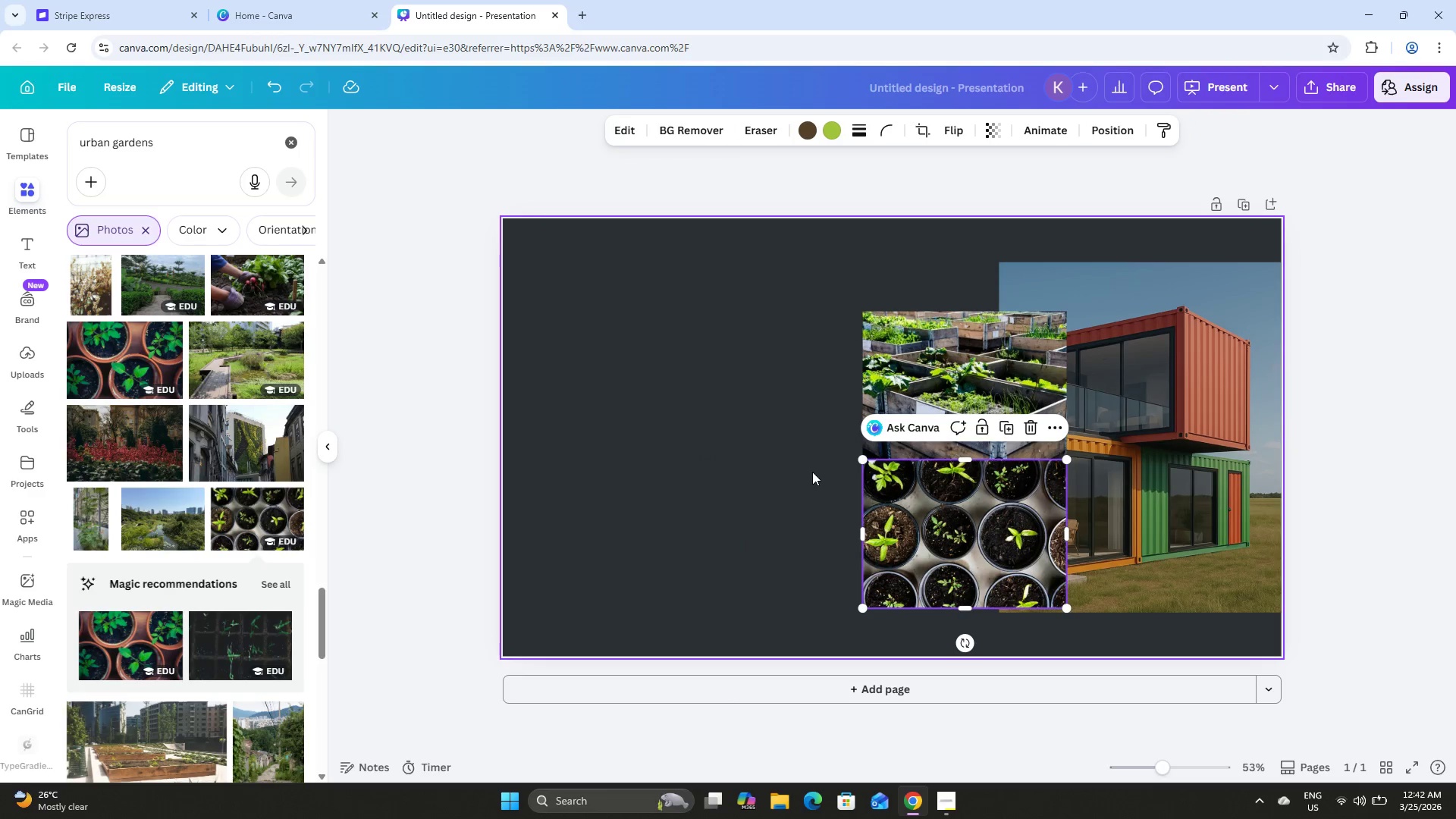 
left_click([812, 472])
 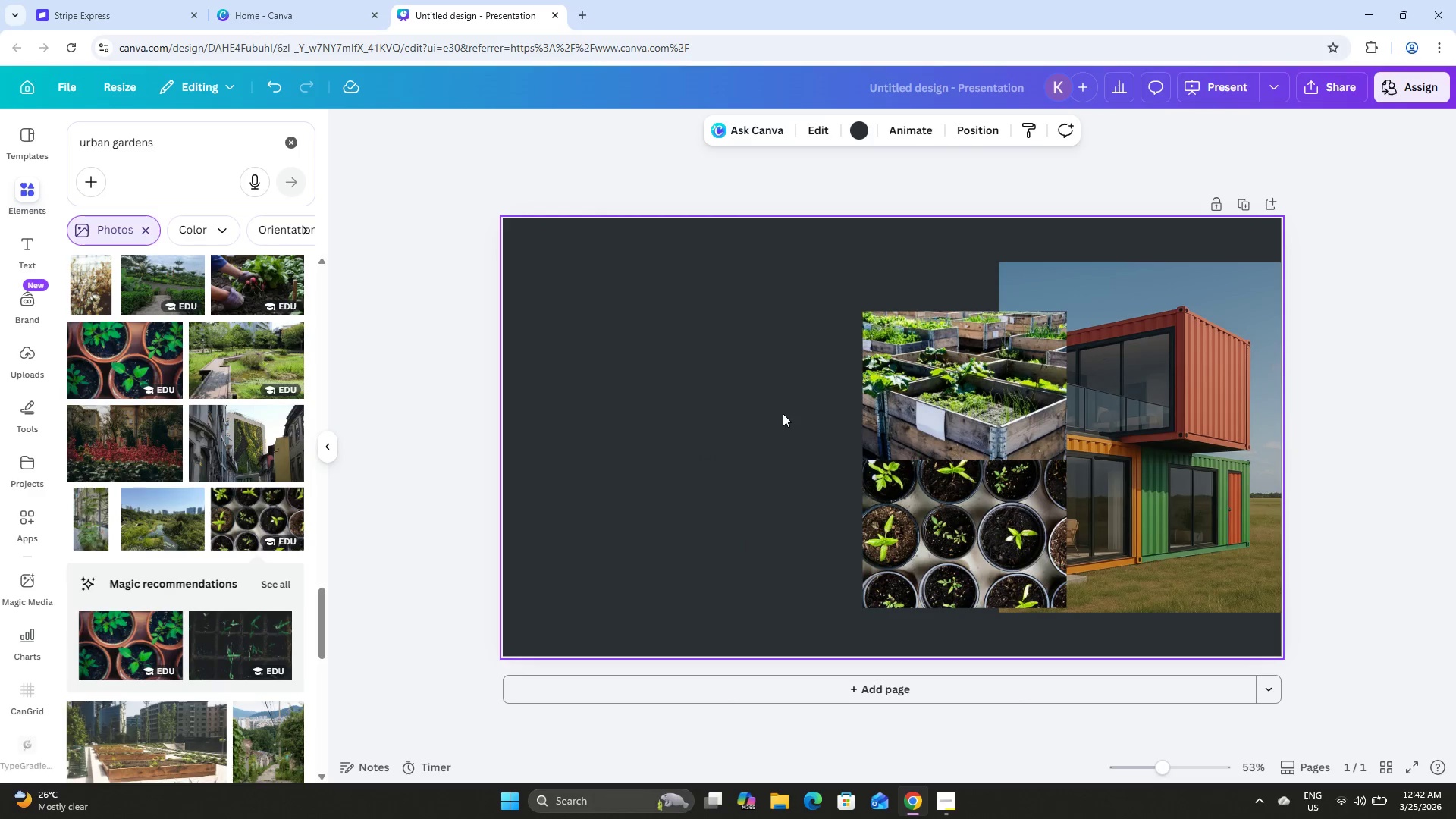 
left_click_drag(start_coordinate=[783, 411], to_coordinate=[930, 488])
 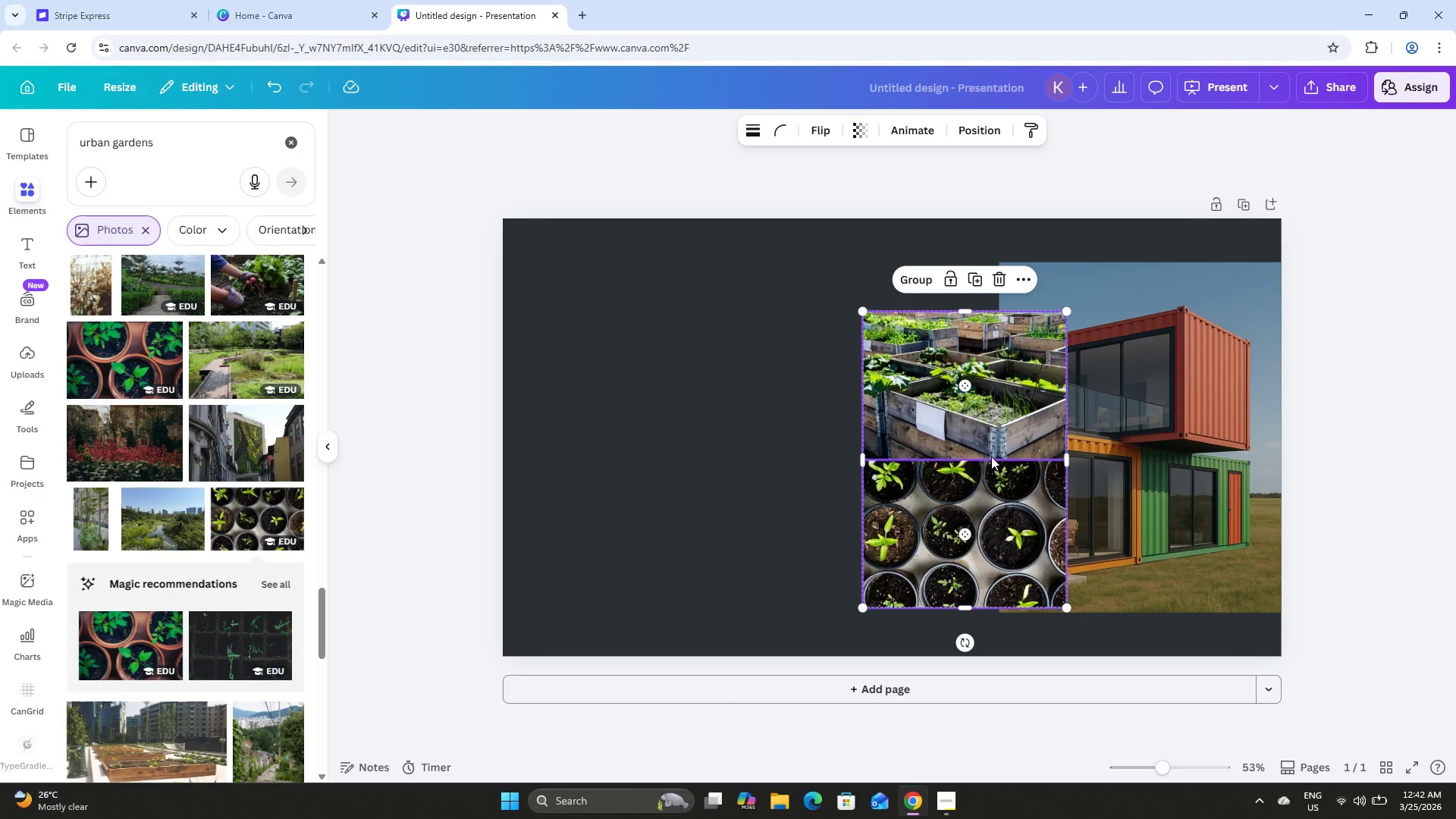 
left_click_drag(start_coordinate=[991, 453], to_coordinate=[1003, 433])
 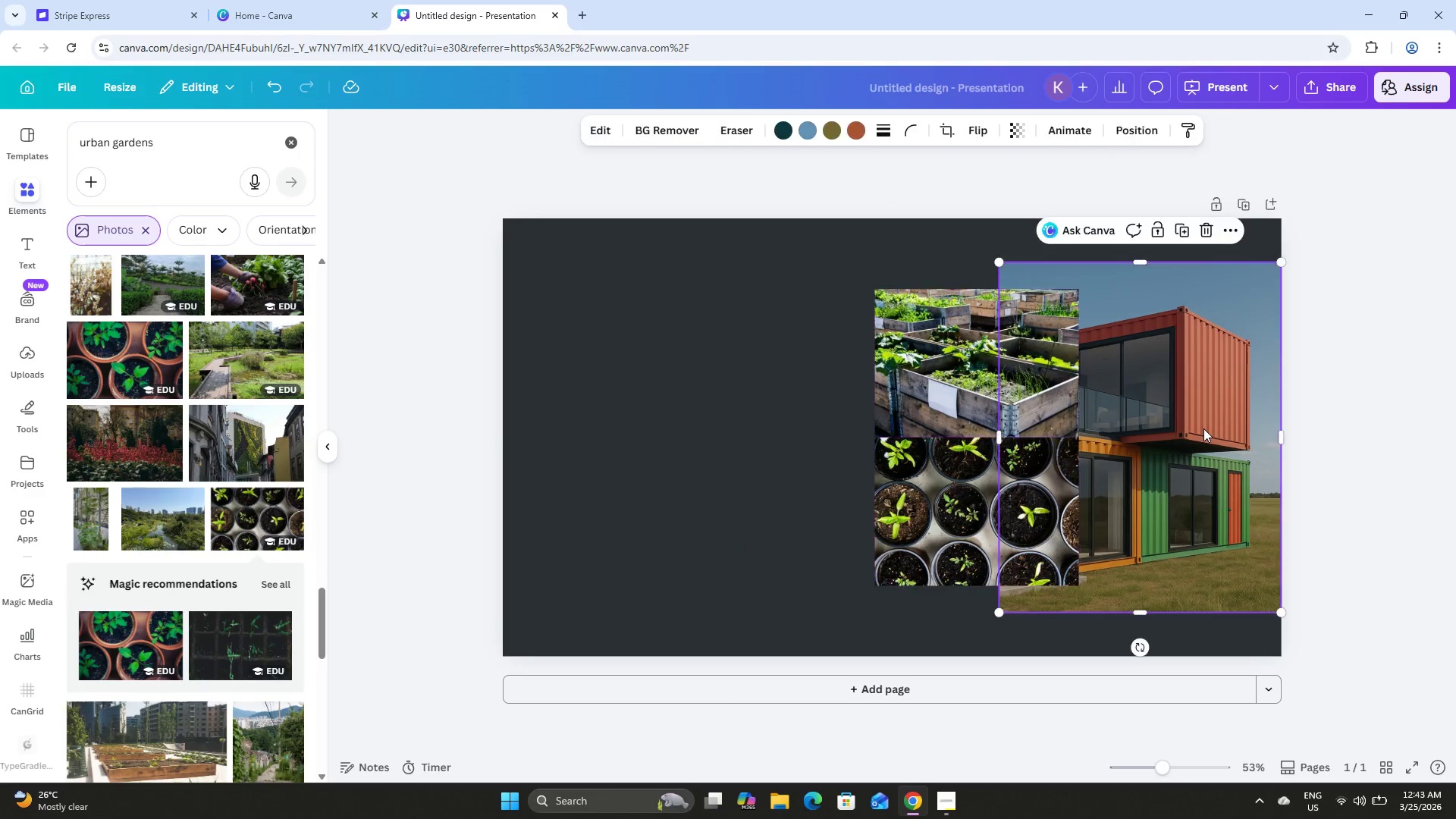 
double_click([1203, 428])
 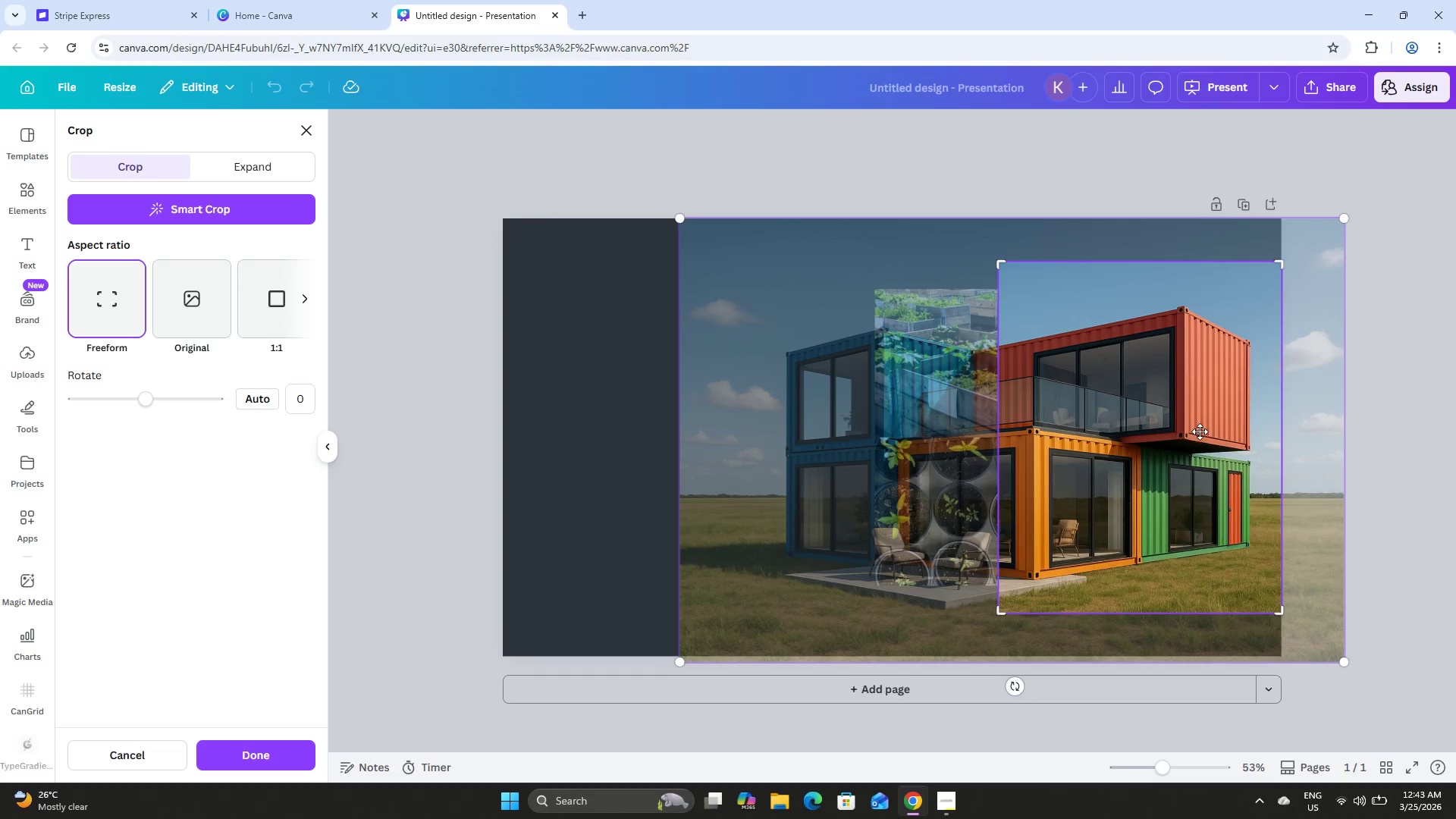 
left_click_drag(start_coordinate=[1200, 431], to_coordinate=[1225, 431])
 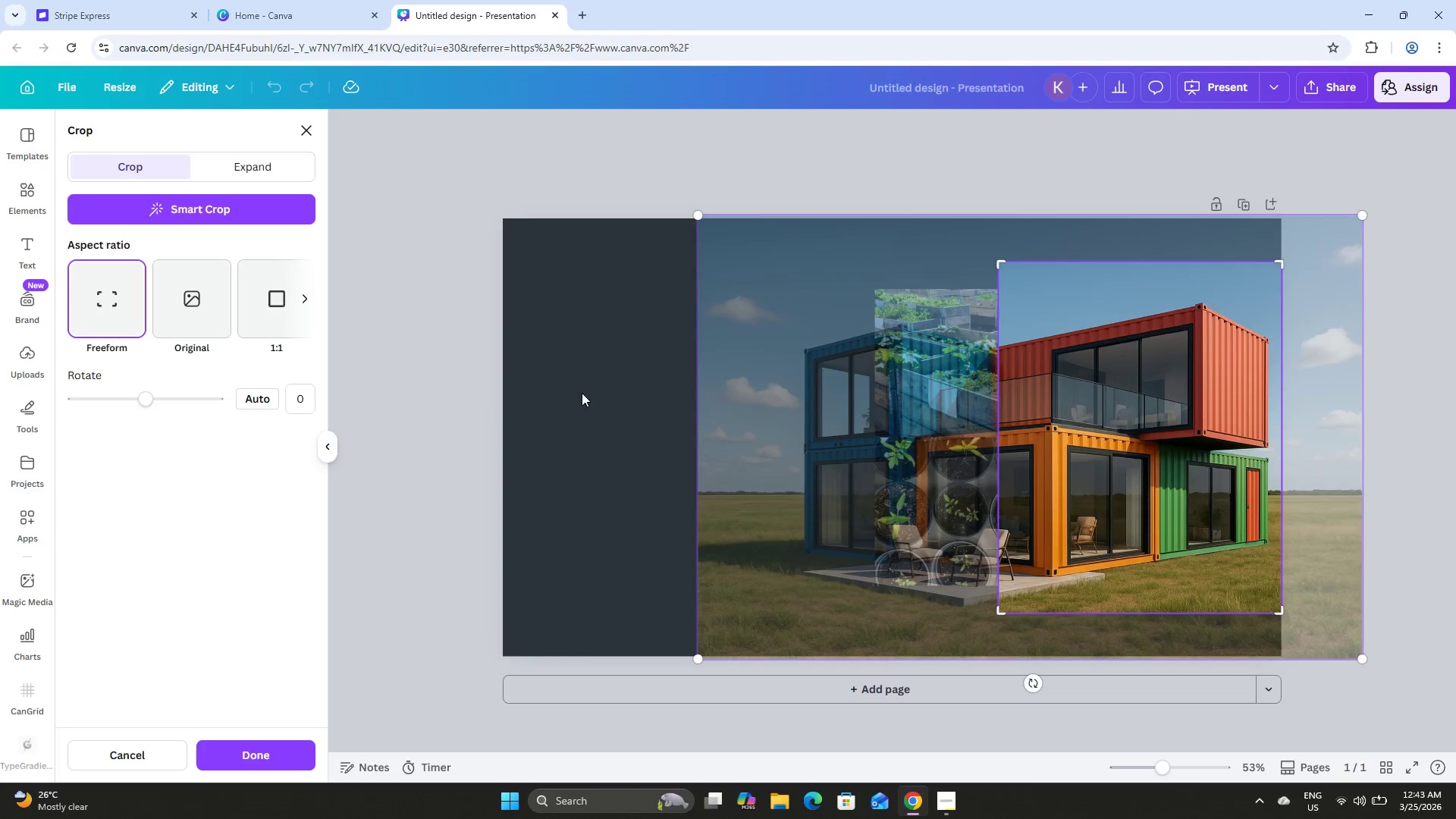 
left_click([564, 394])
 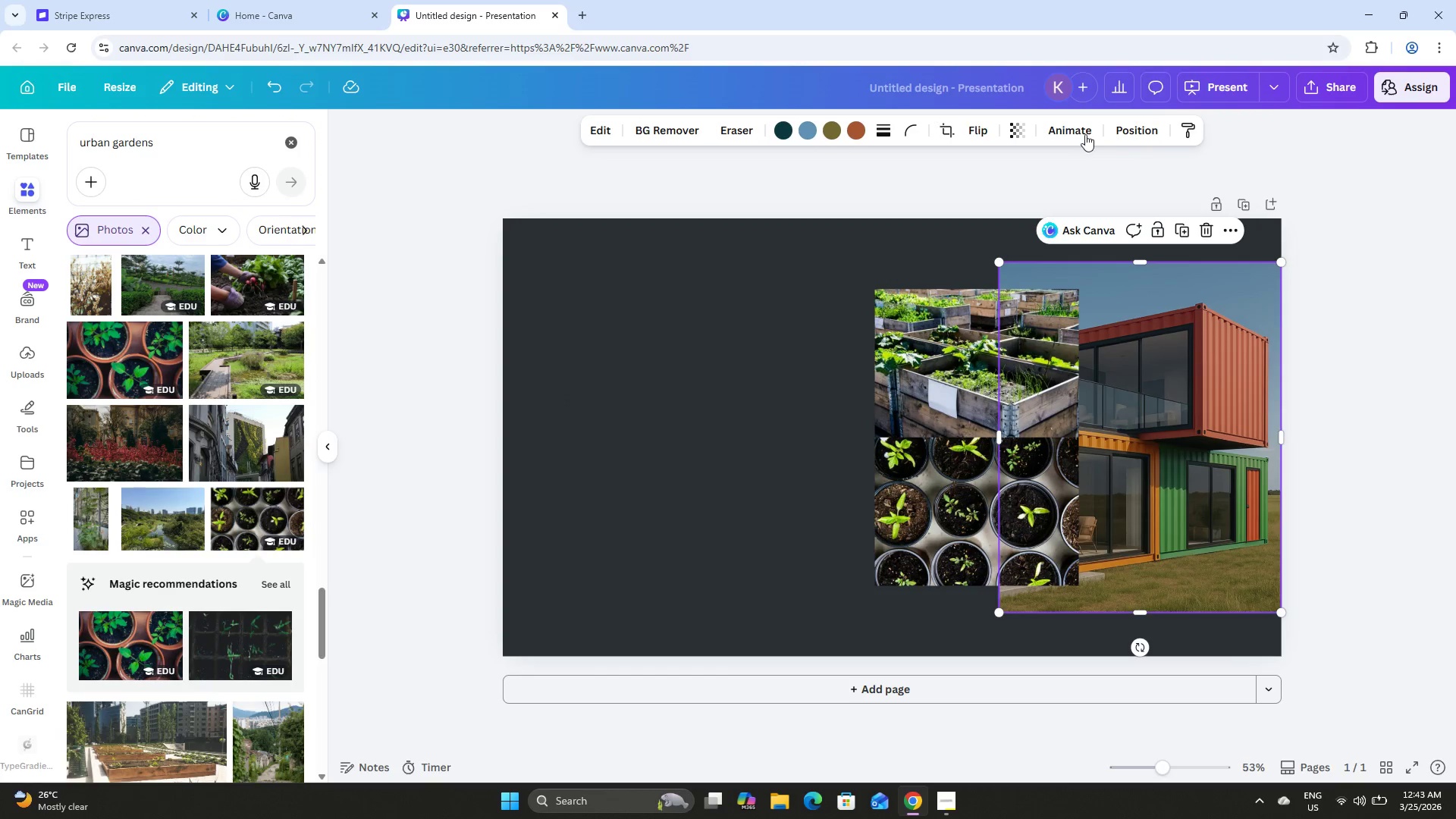 
left_click([1023, 130])
 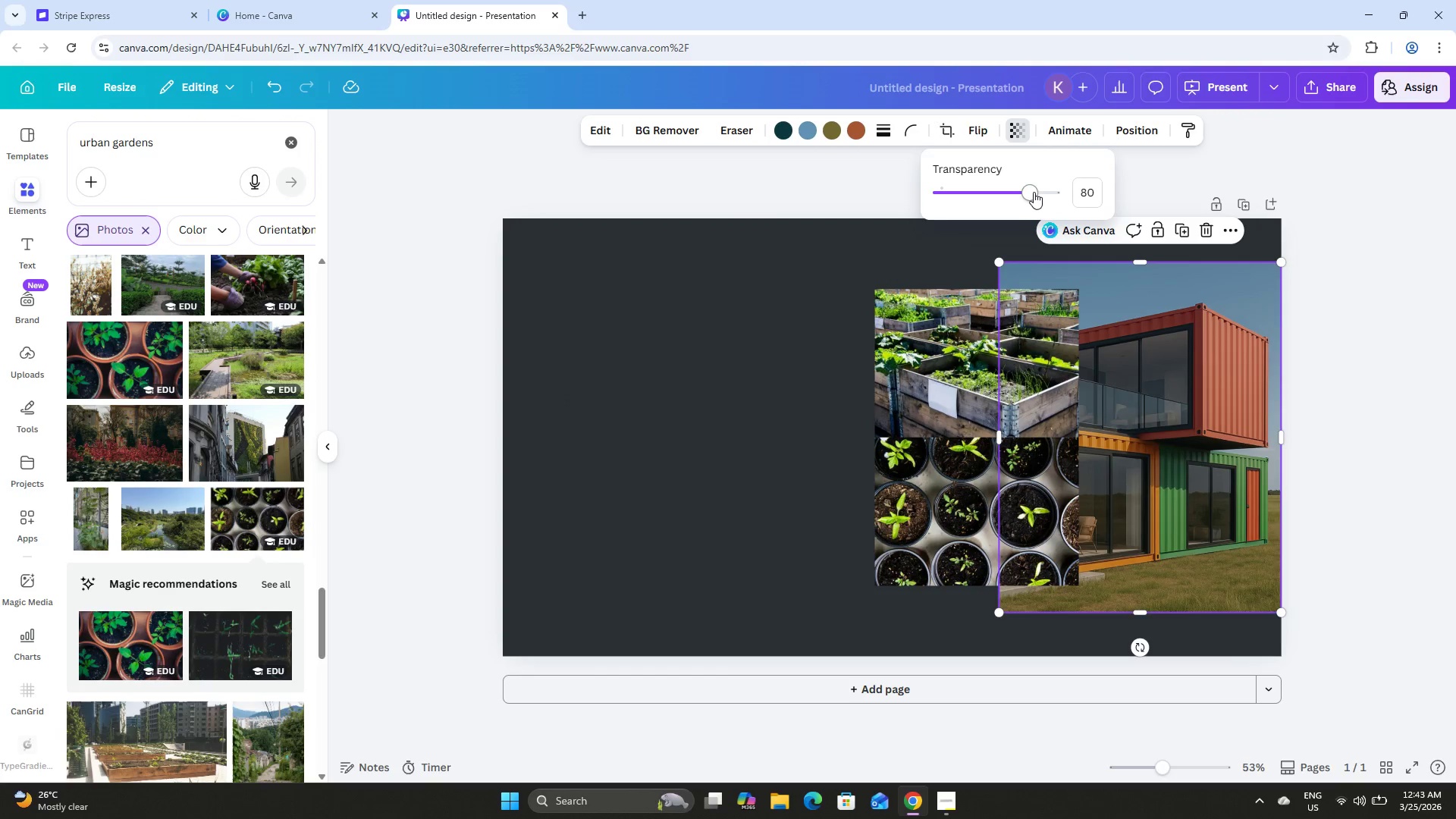 
left_click_drag(start_coordinate=[1031, 193], to_coordinate=[1191, 210])
 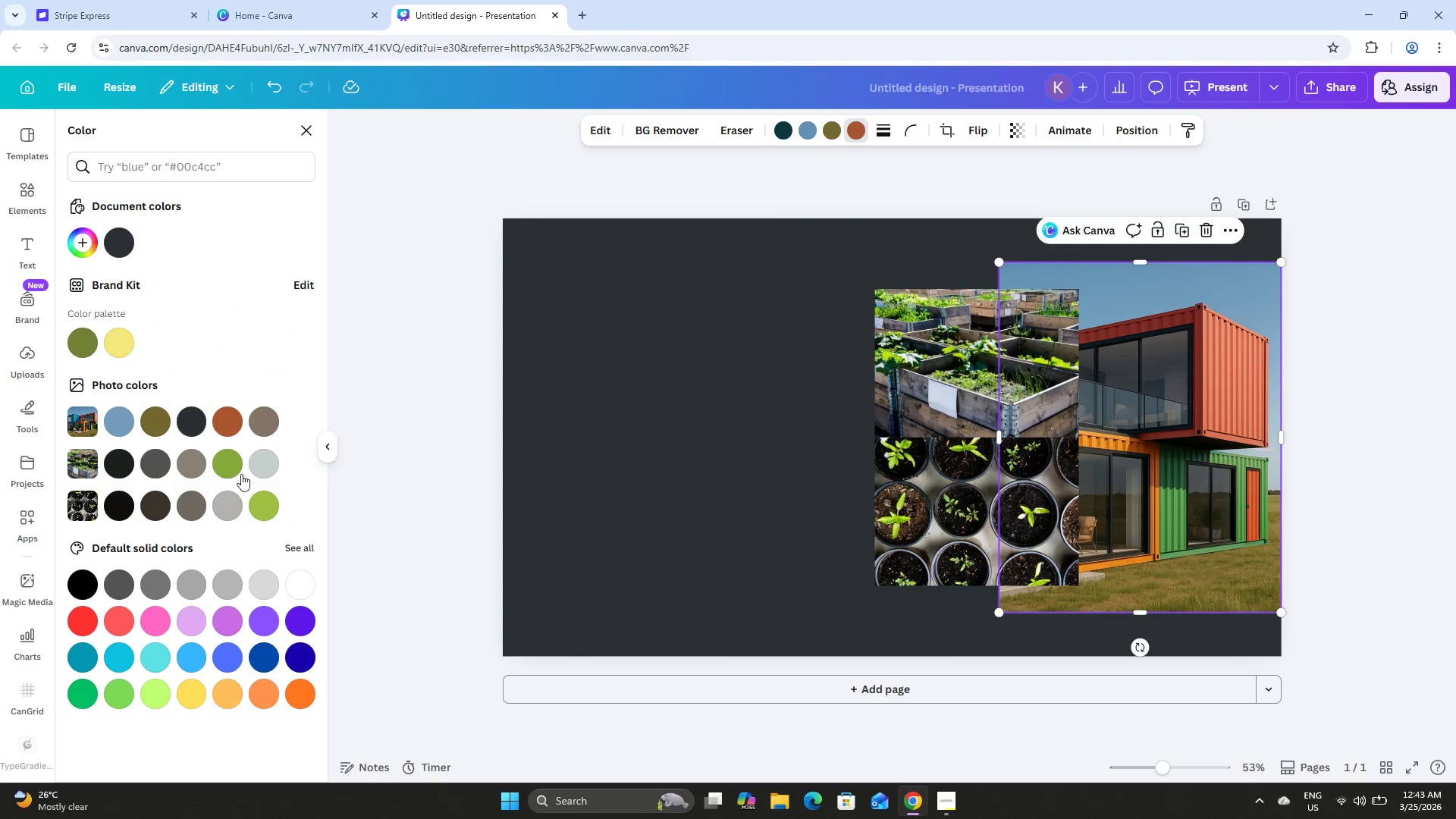 
left_click([76, 616])
 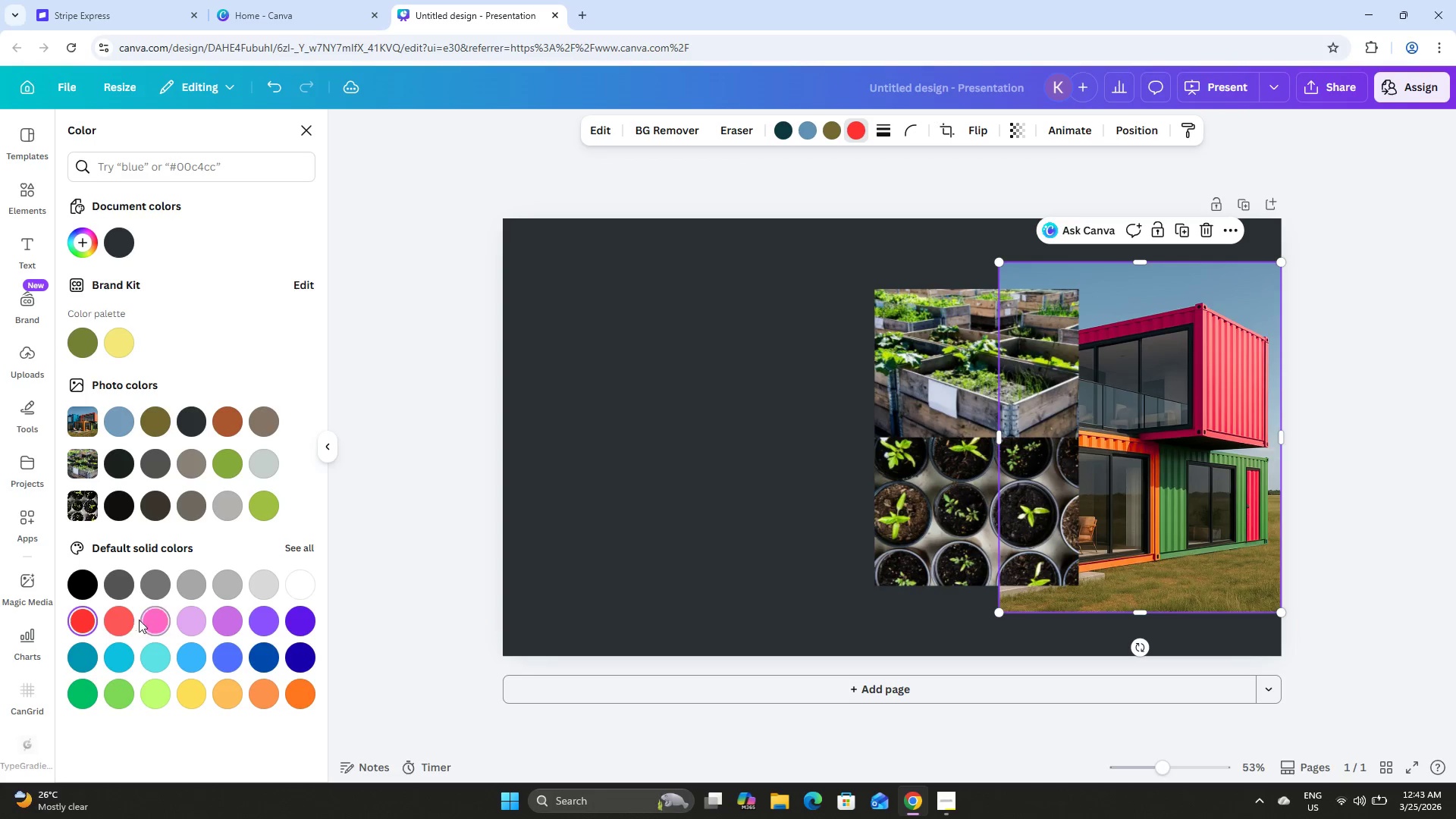 
left_click([310, 543])
 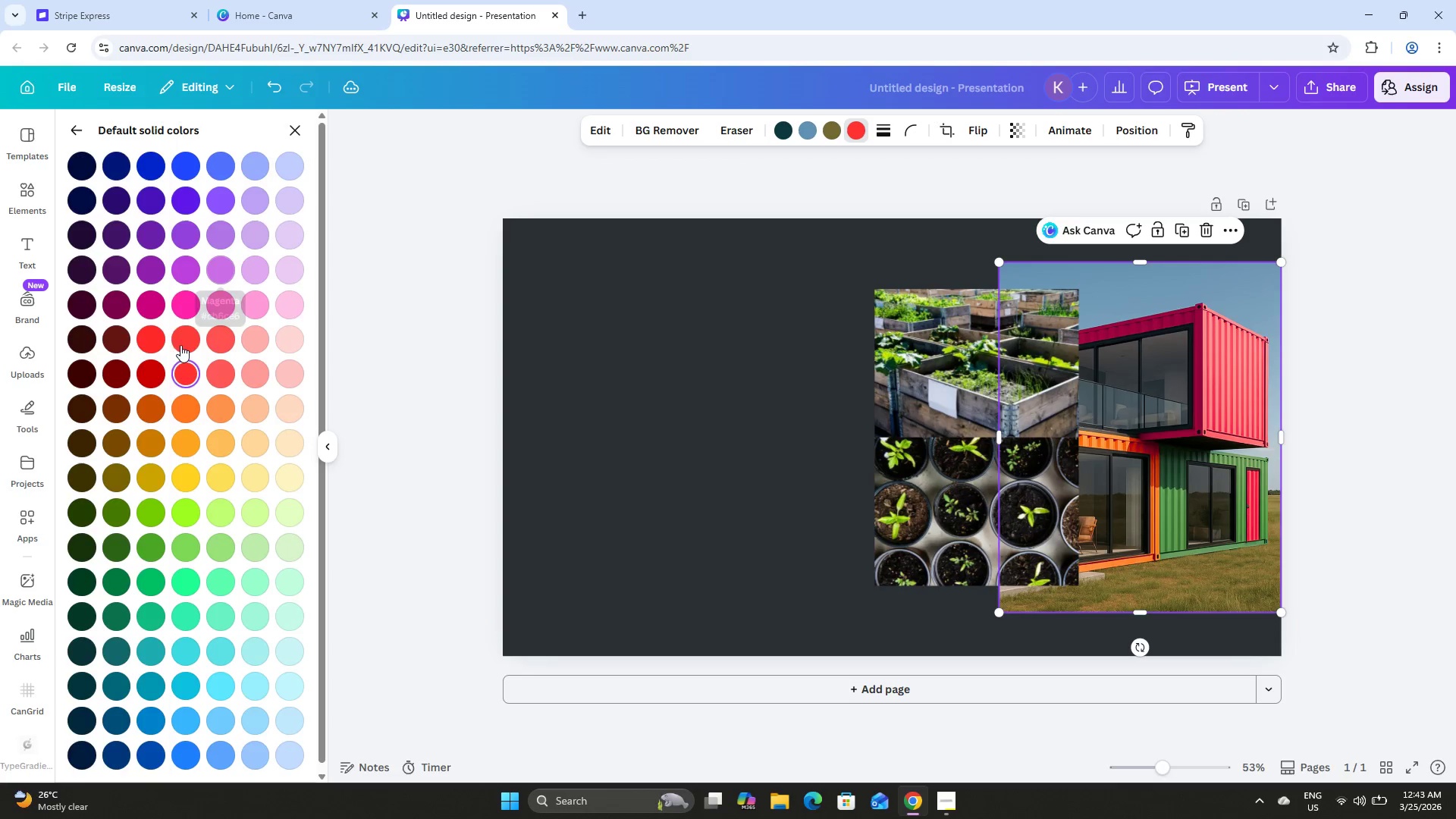 
left_click([180, 338])
 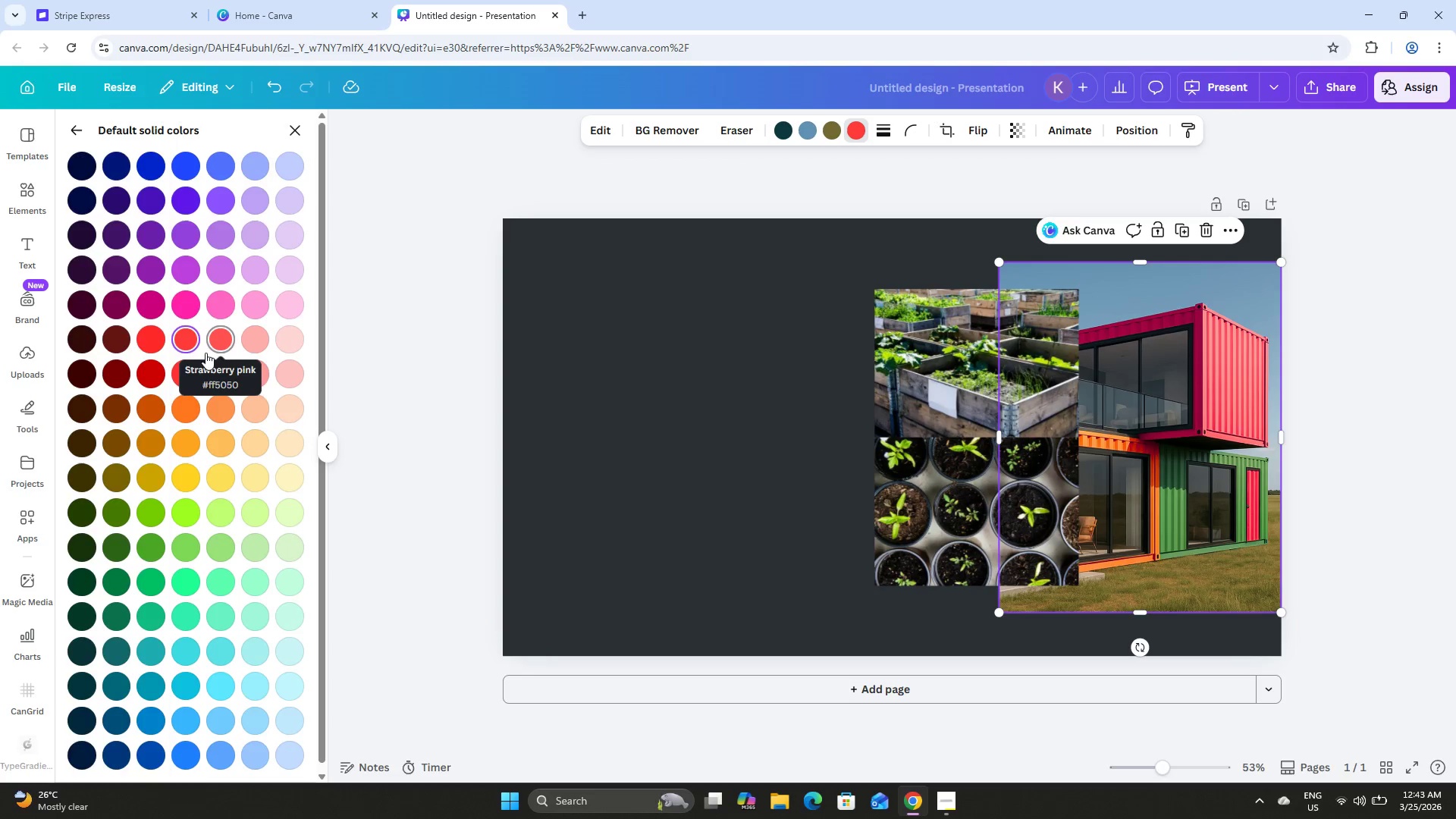 
left_click([220, 333])
 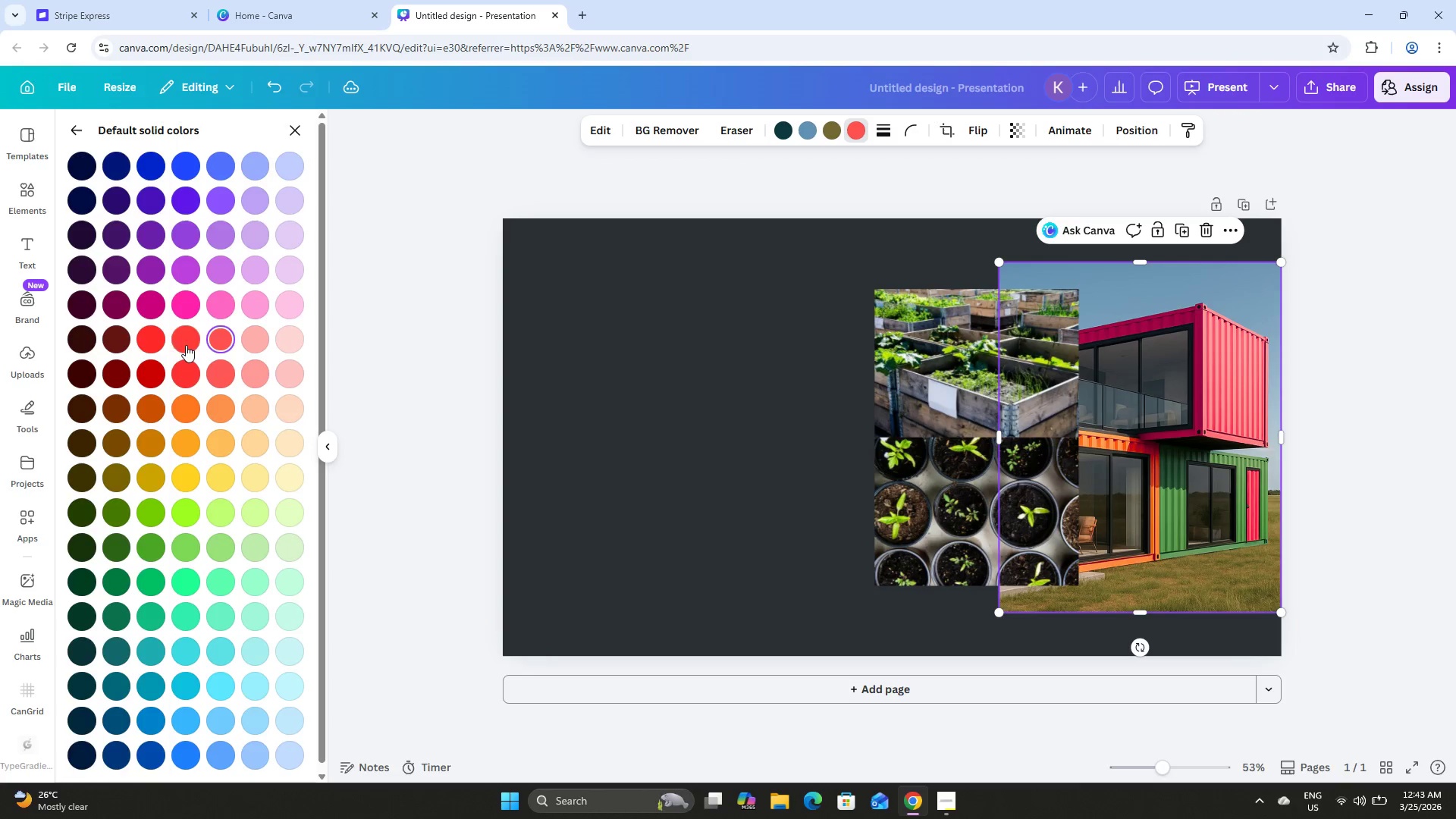 
left_click([155, 344])
 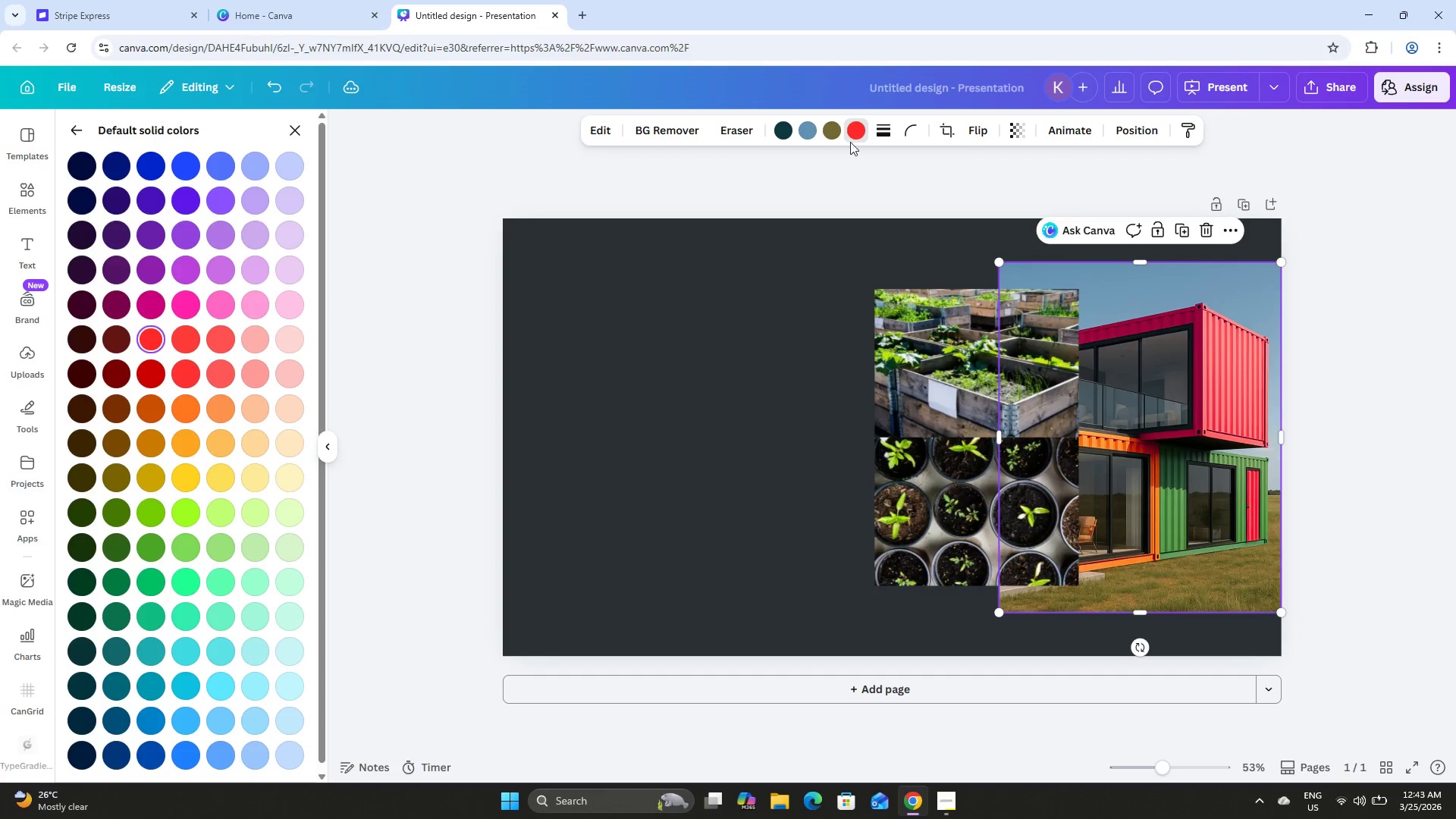 
left_click([831, 135])
 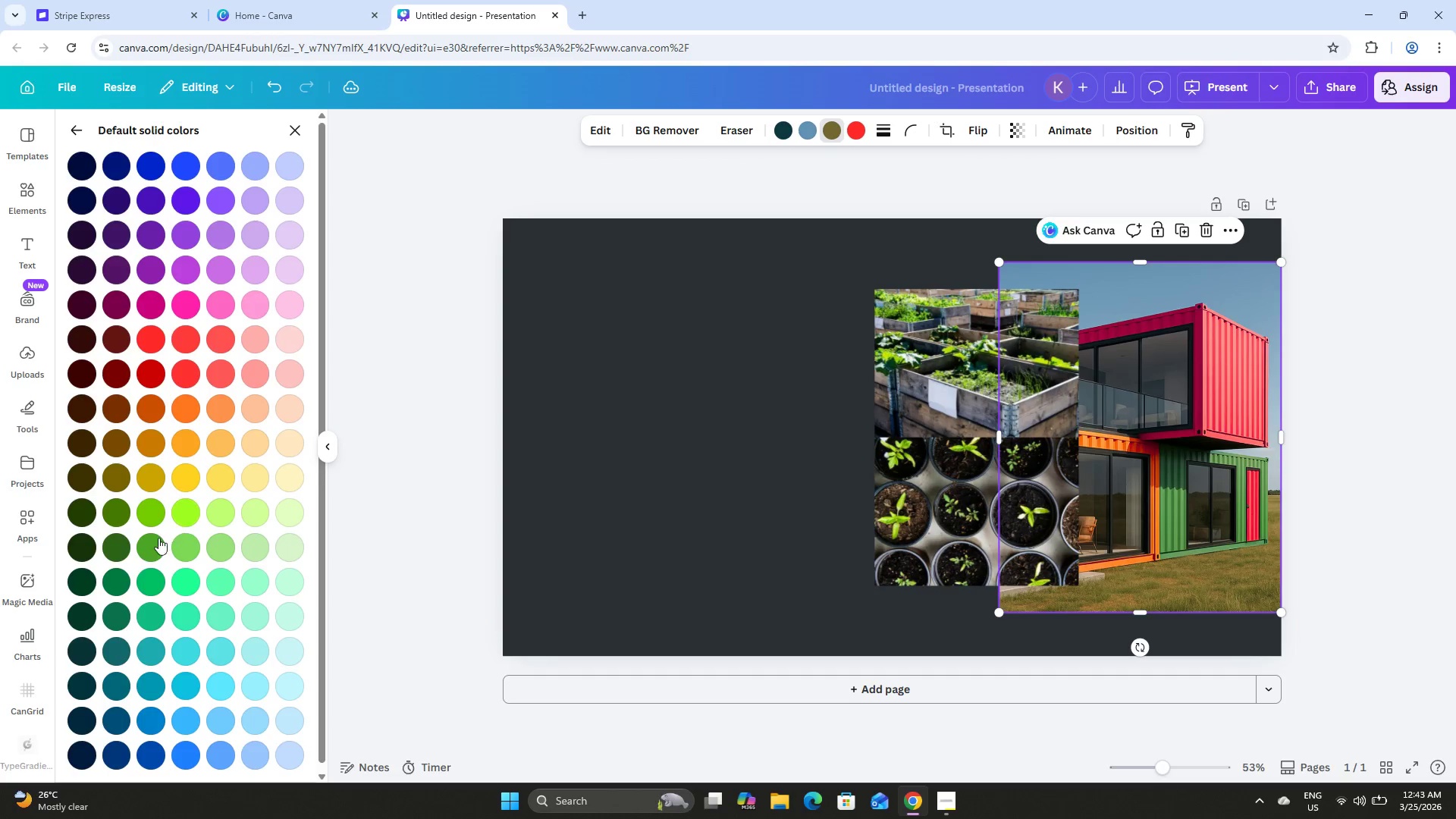 
left_click([150, 507])
 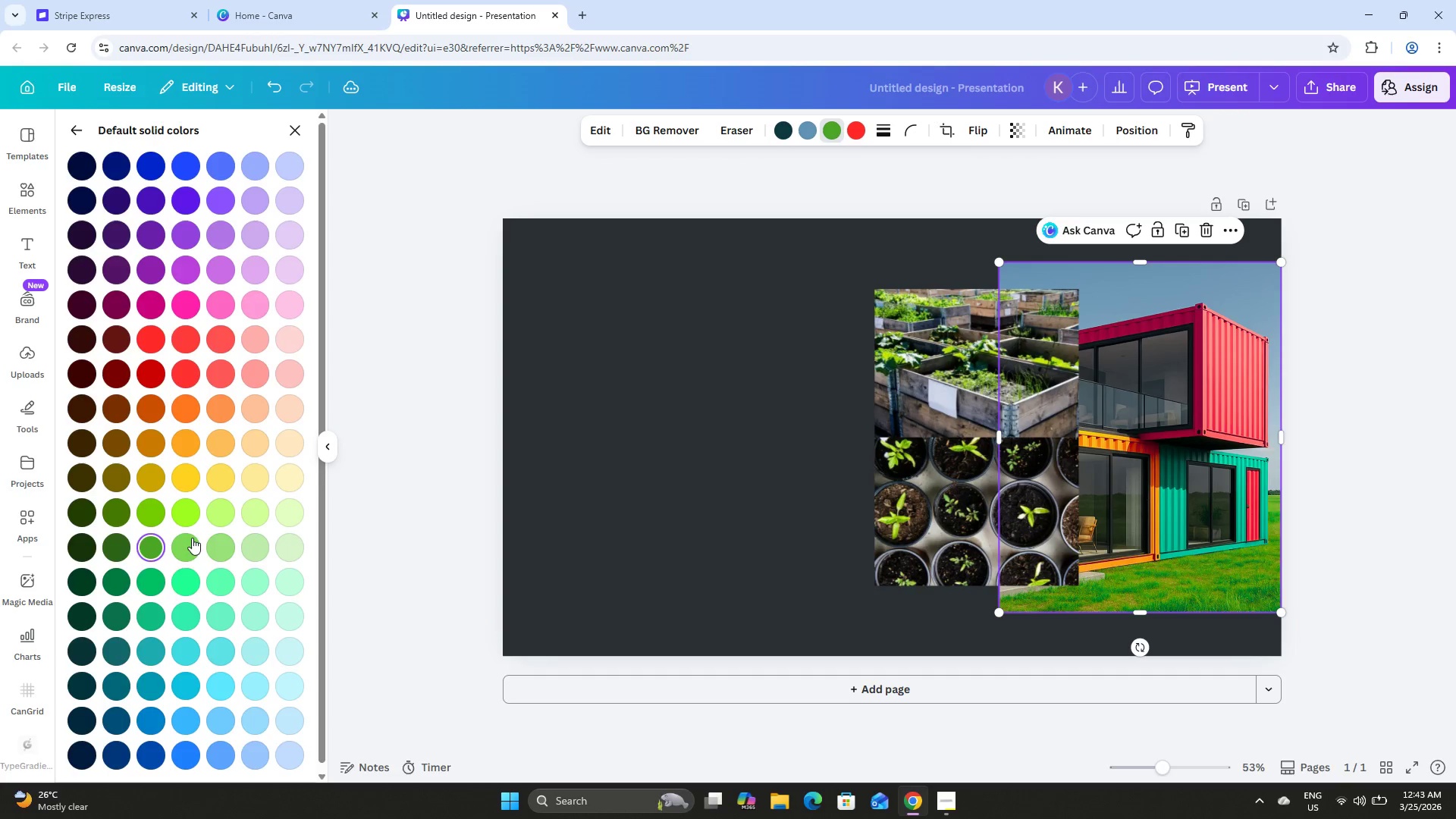 
left_click([153, 577])
 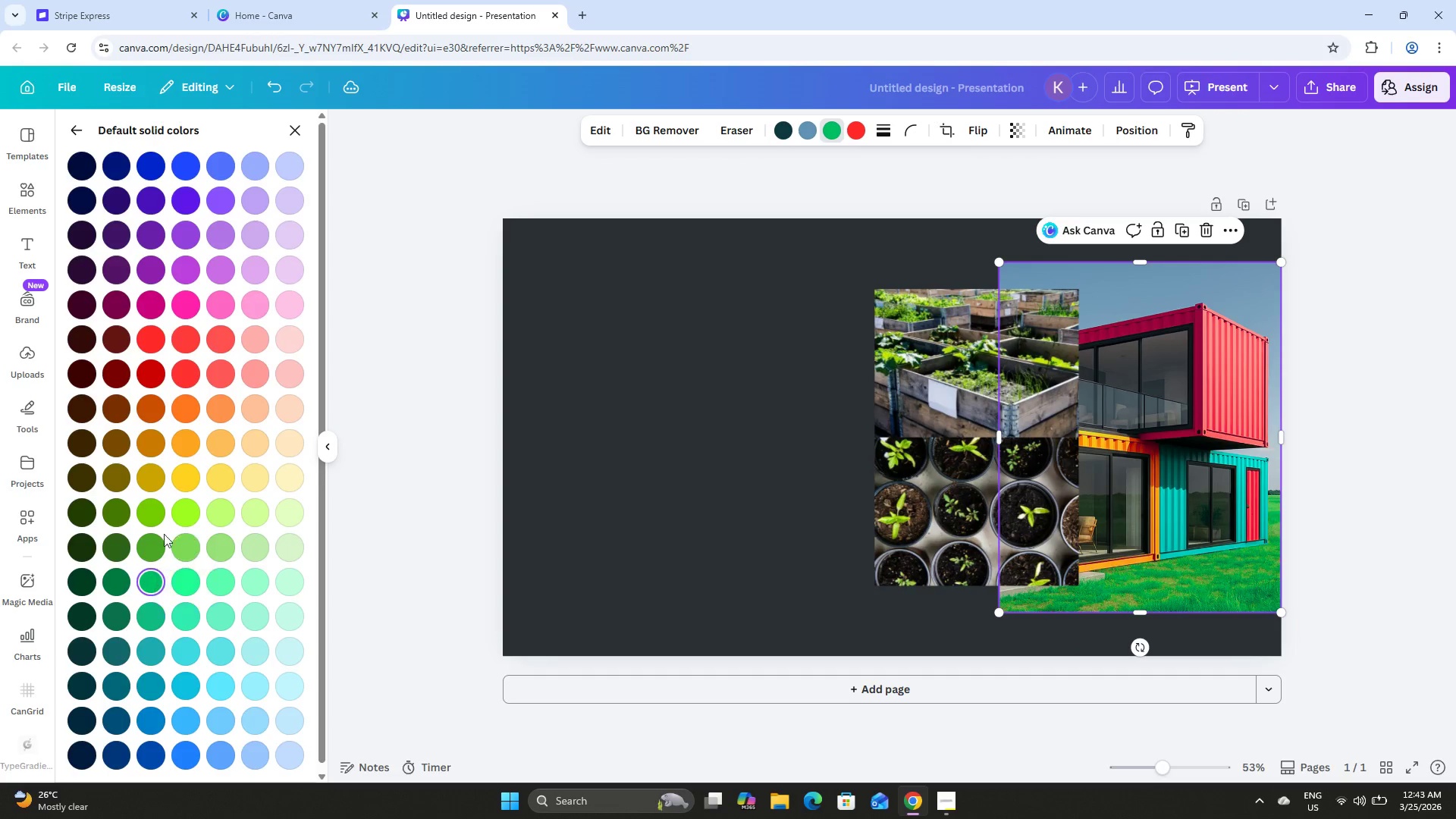 
left_click([118, 522])
 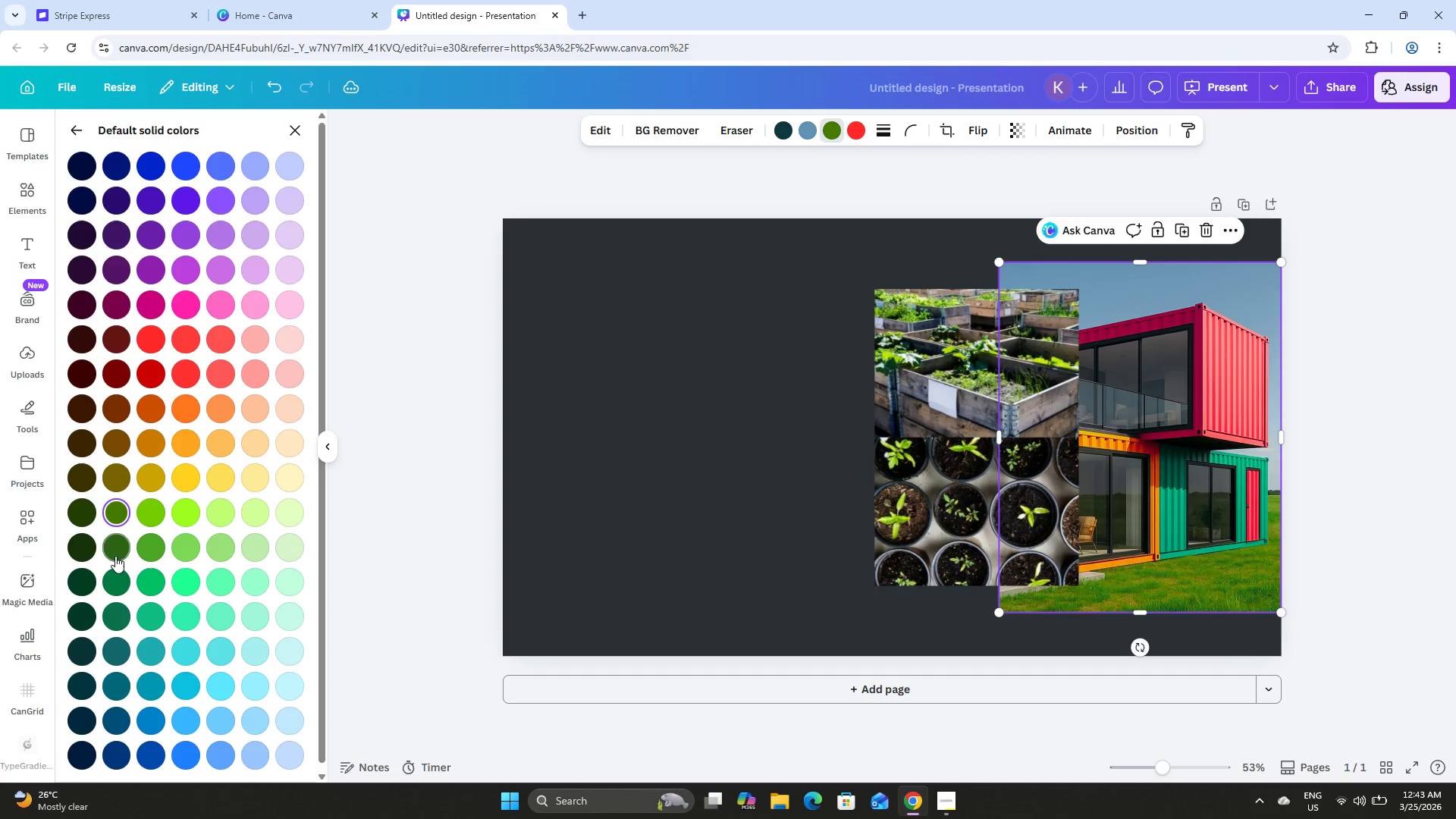 
left_click([115, 556])
 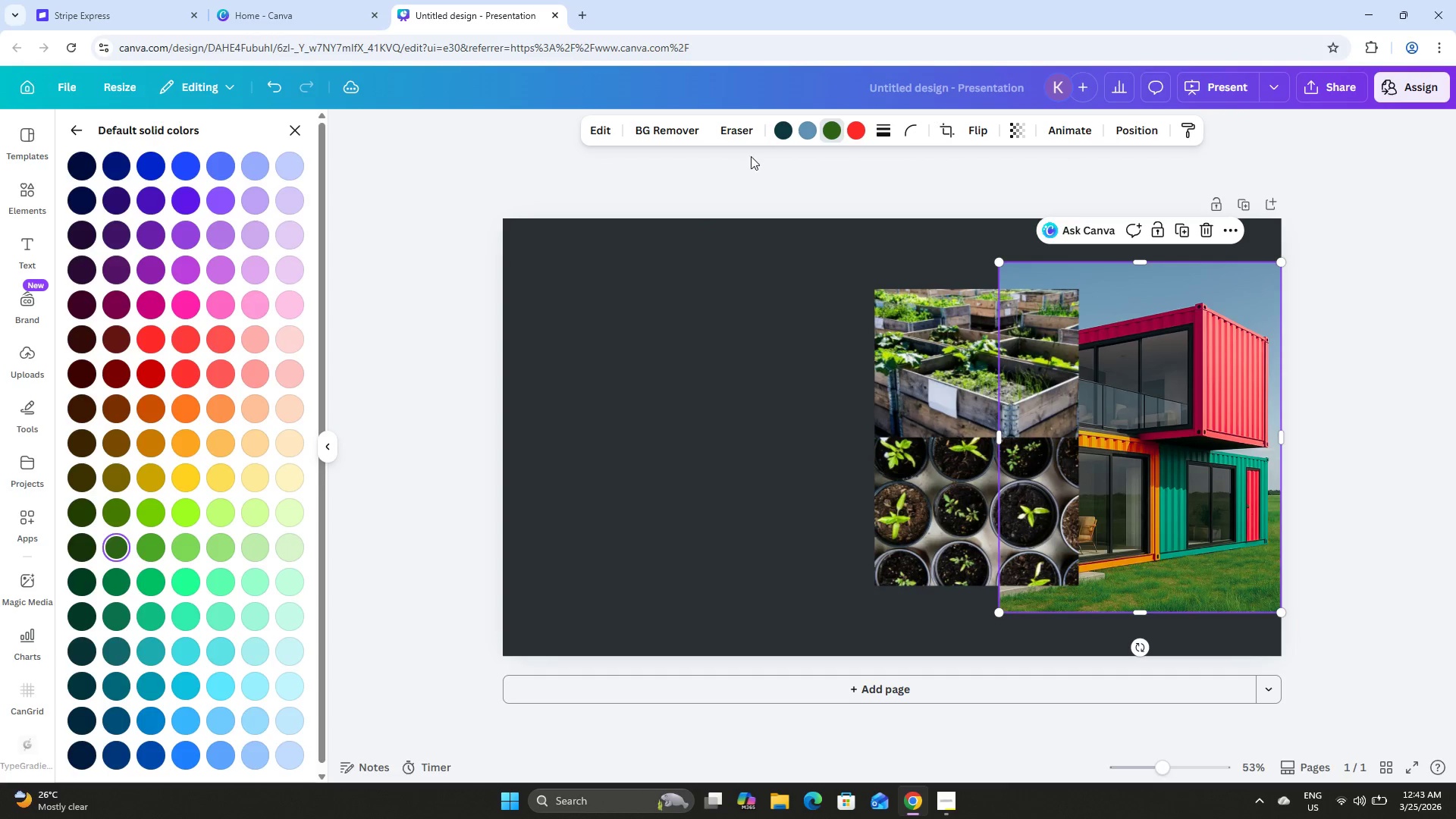 
left_click([811, 127])
 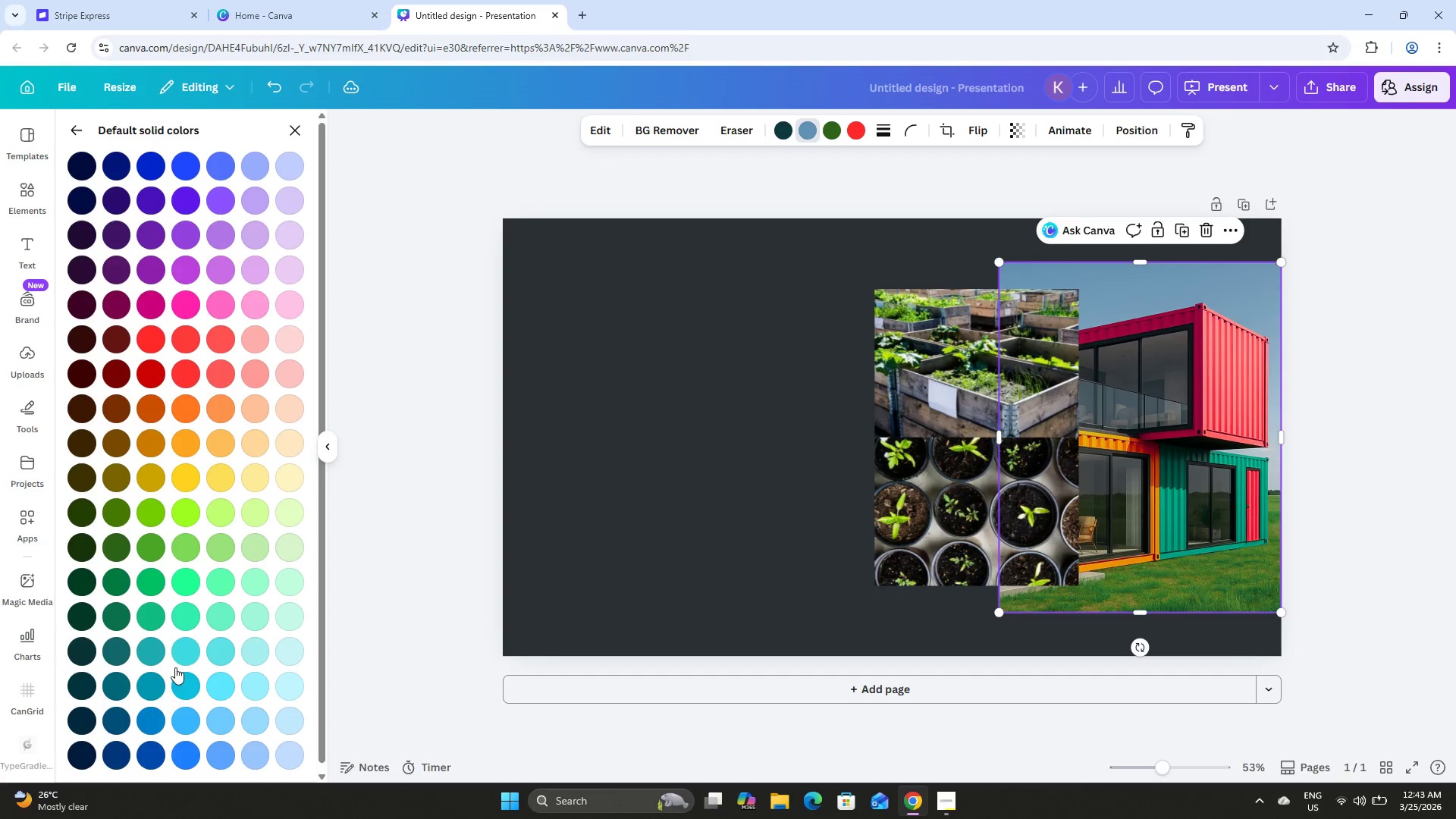 
left_click([192, 708])
 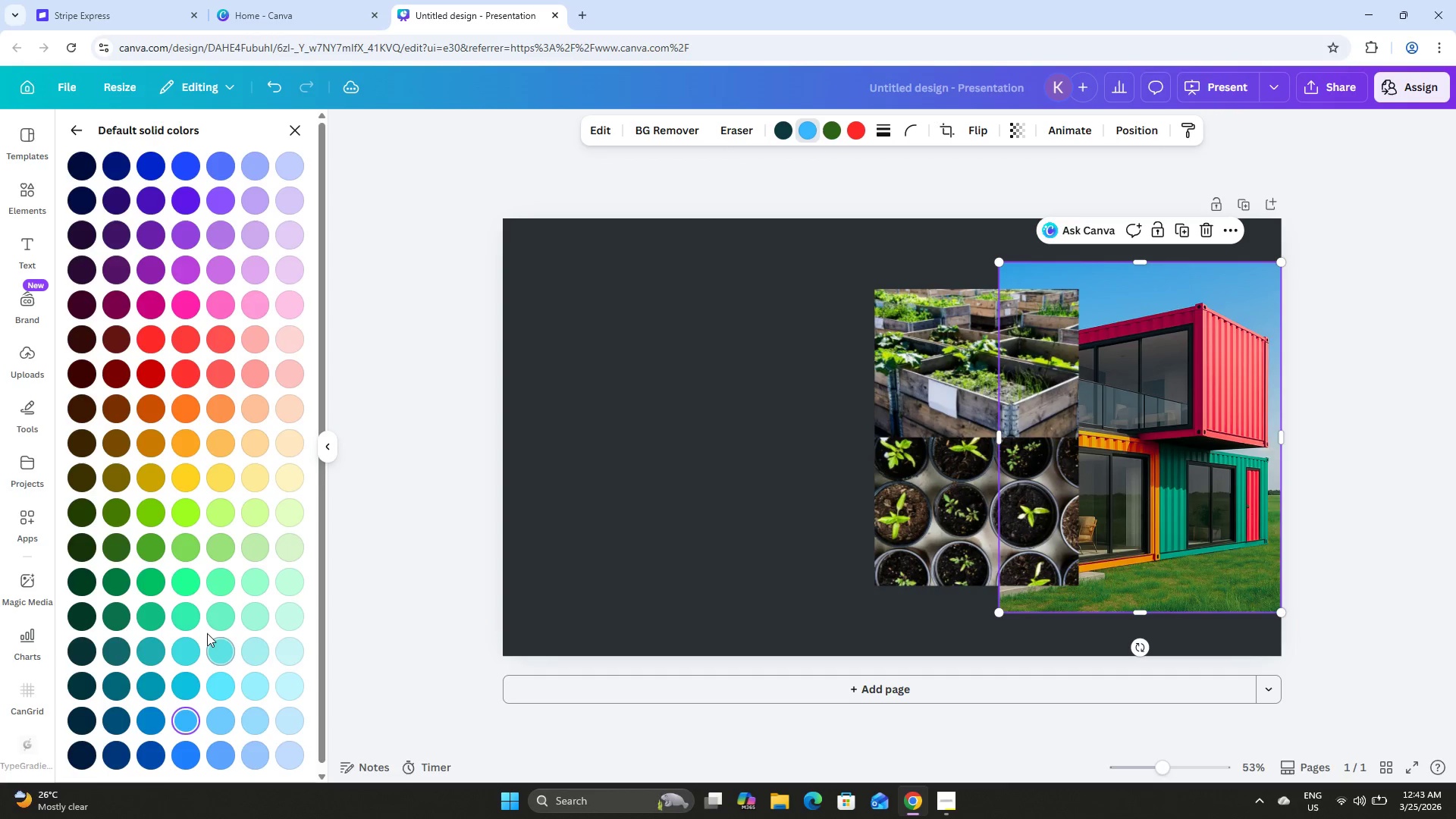 
left_click([184, 681])
 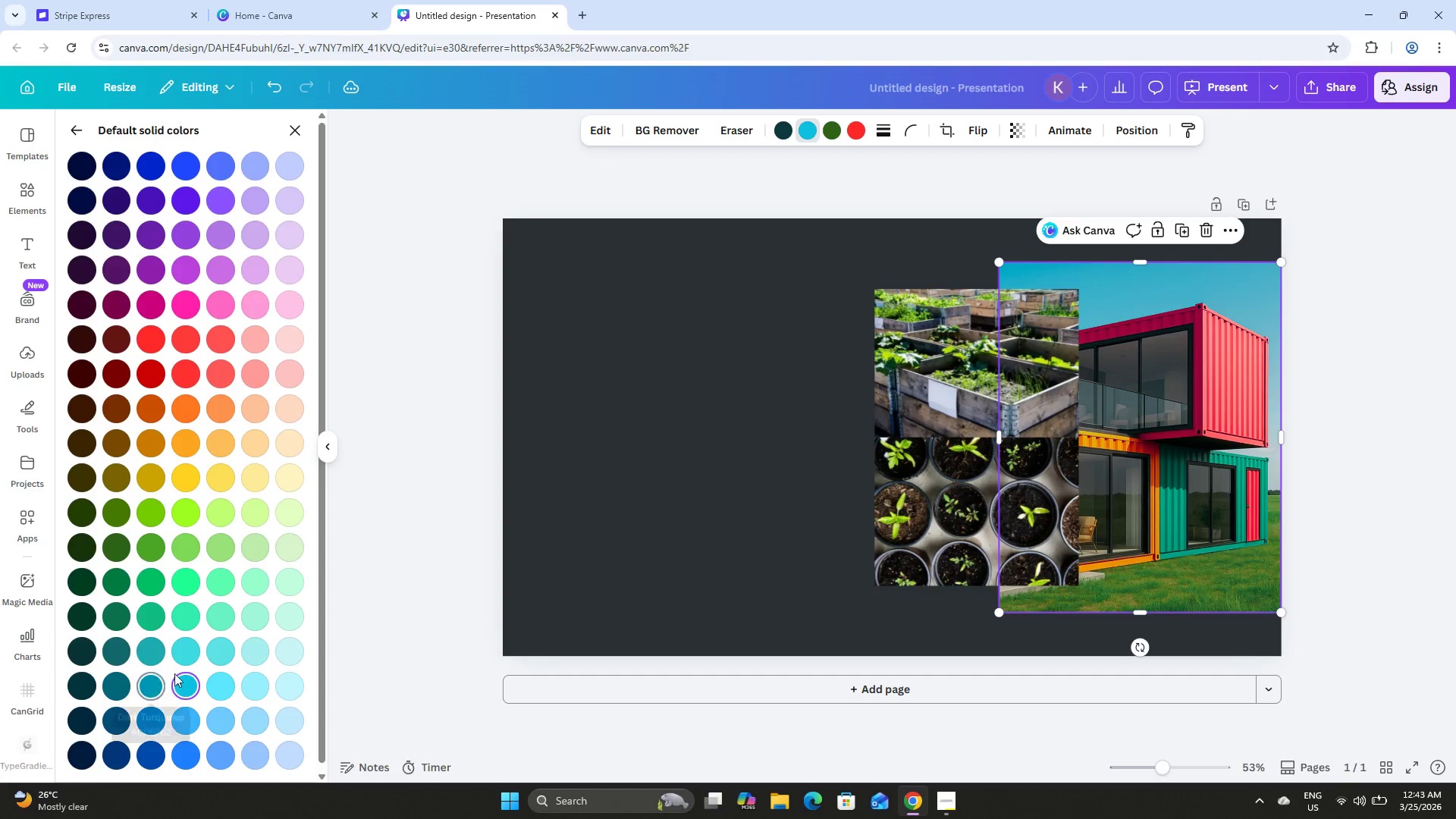 
left_click([182, 654])
 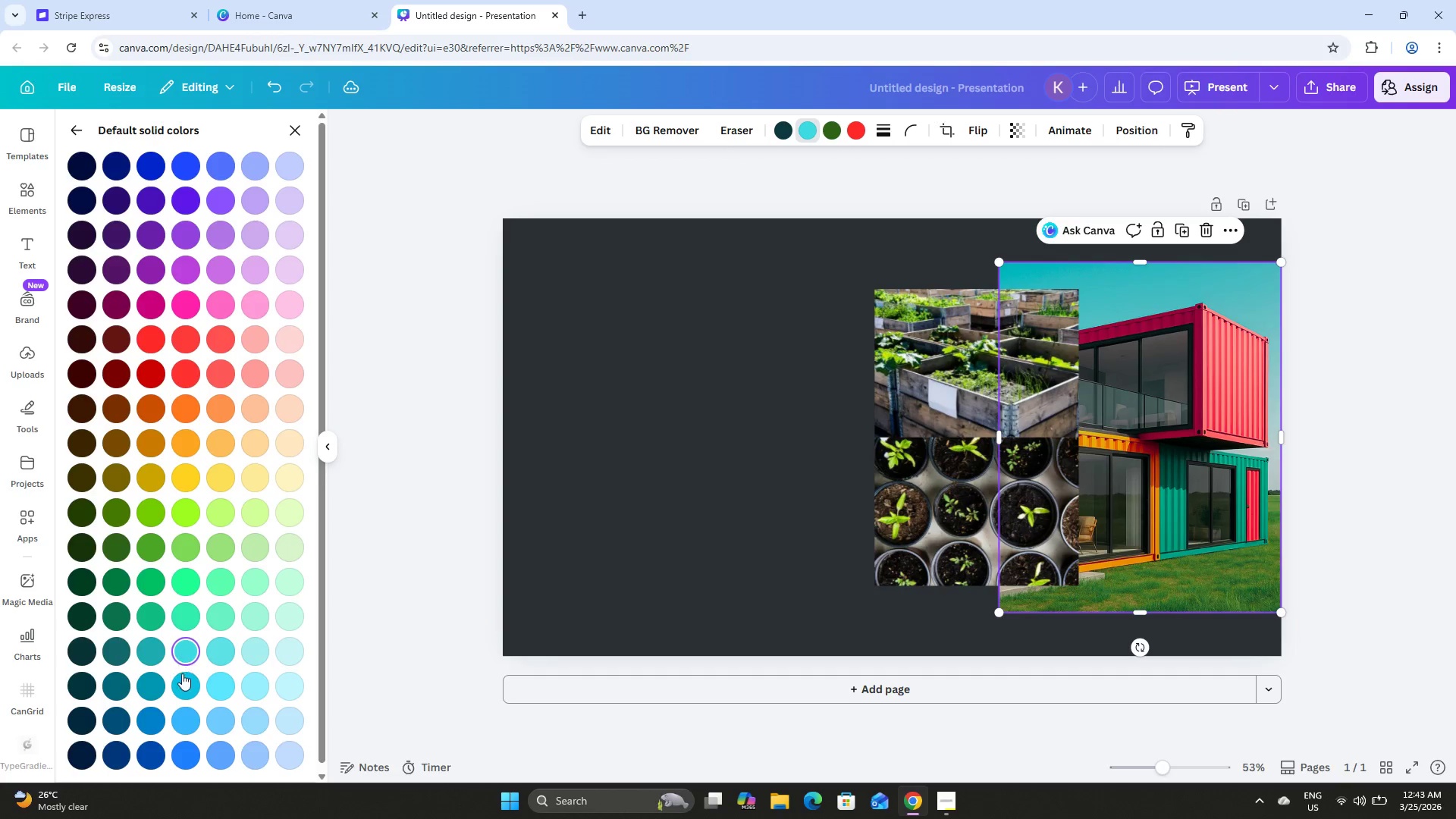 
left_click([183, 674])
 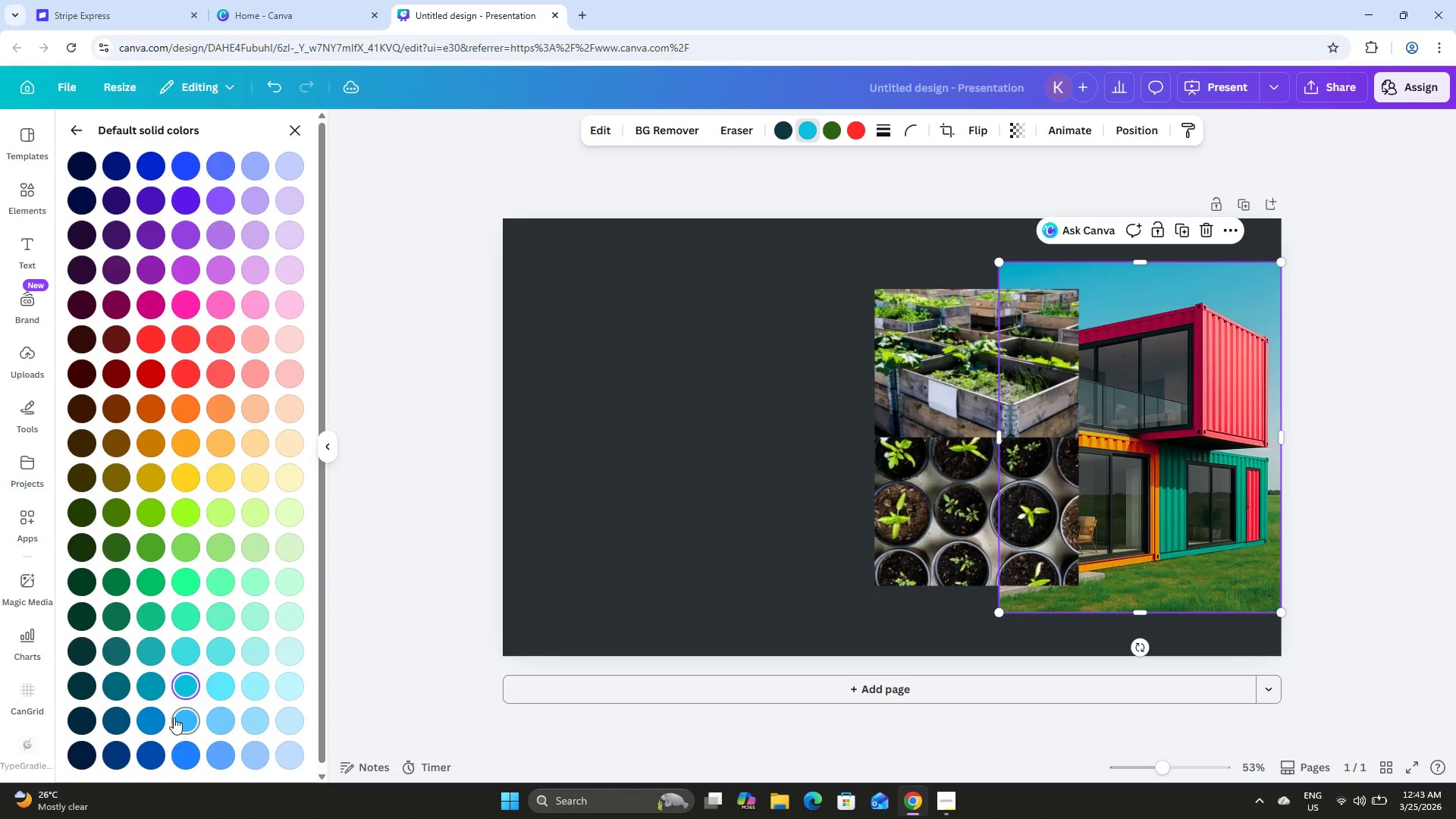 
left_click([184, 717])
 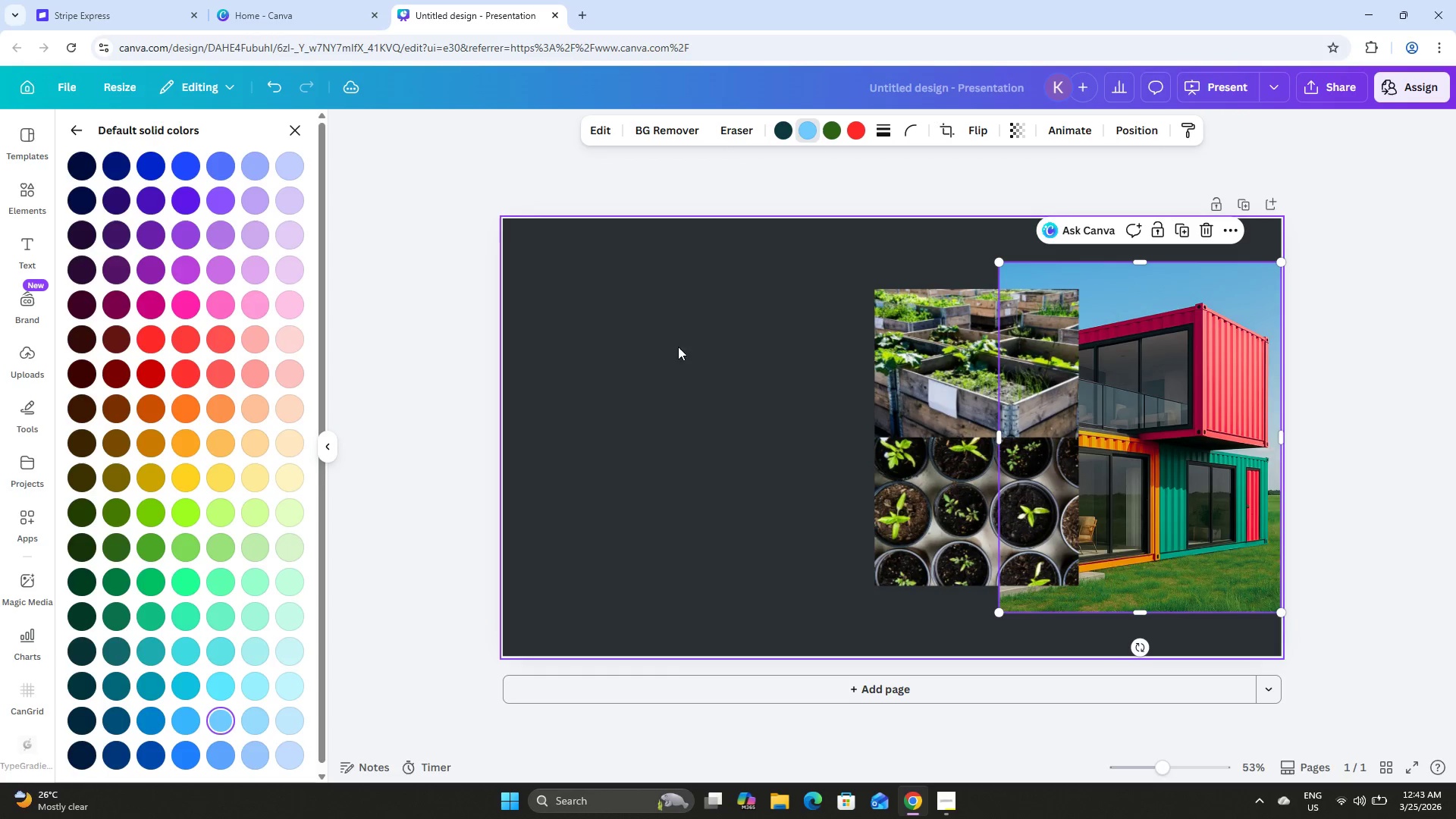 
left_click([792, 136])
 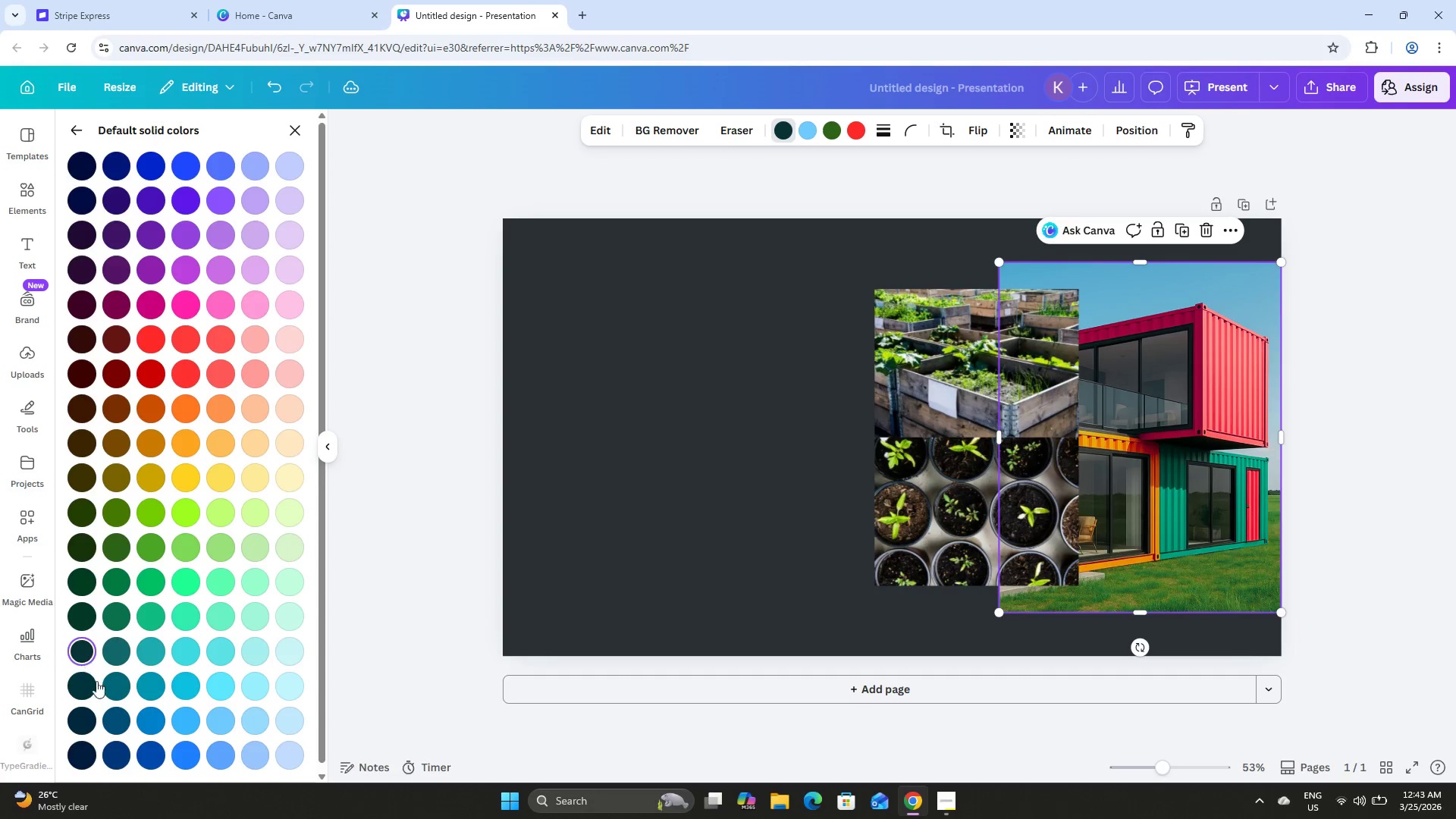 
left_click([89, 752])
 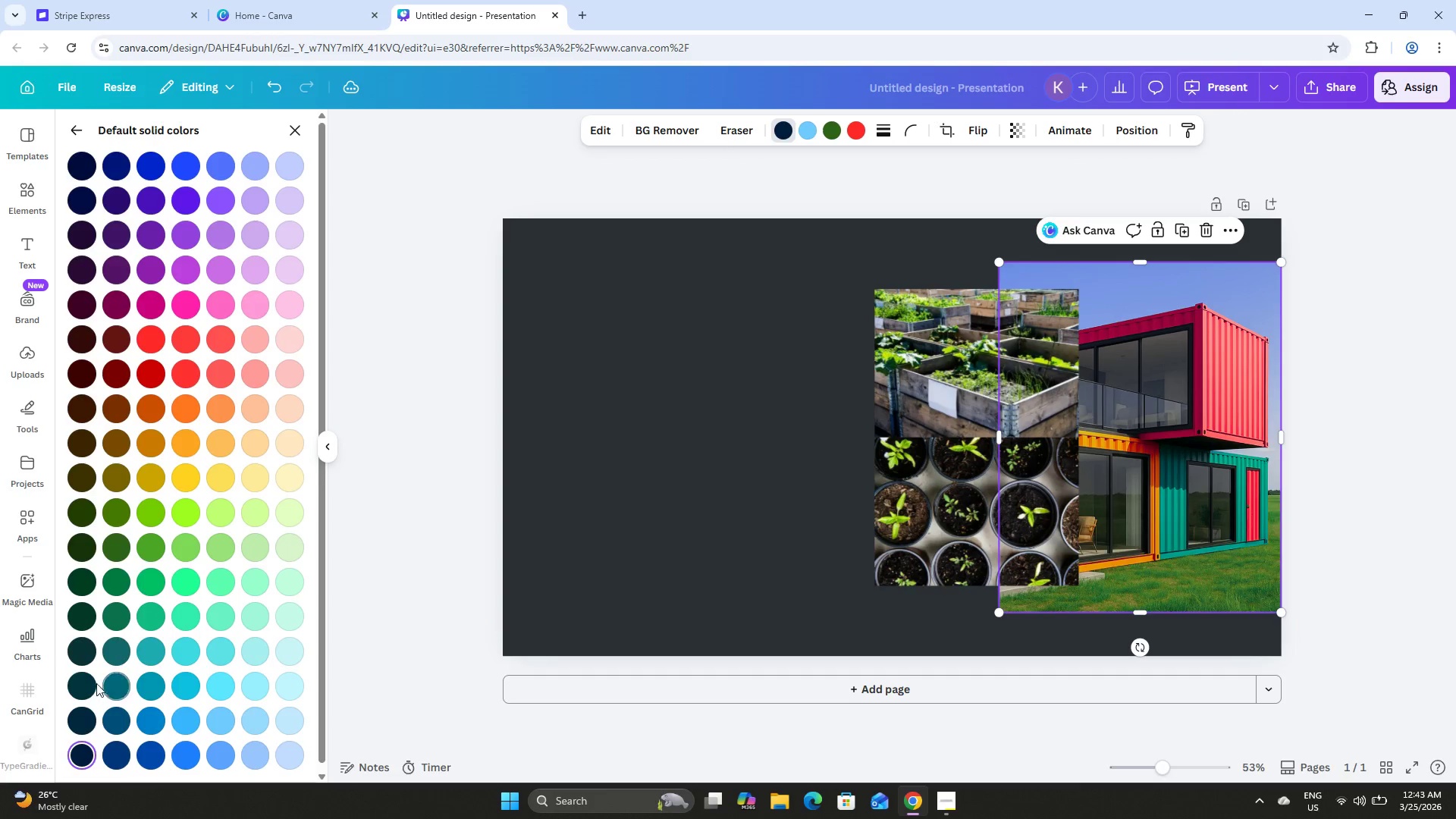 
wait(5.38)
 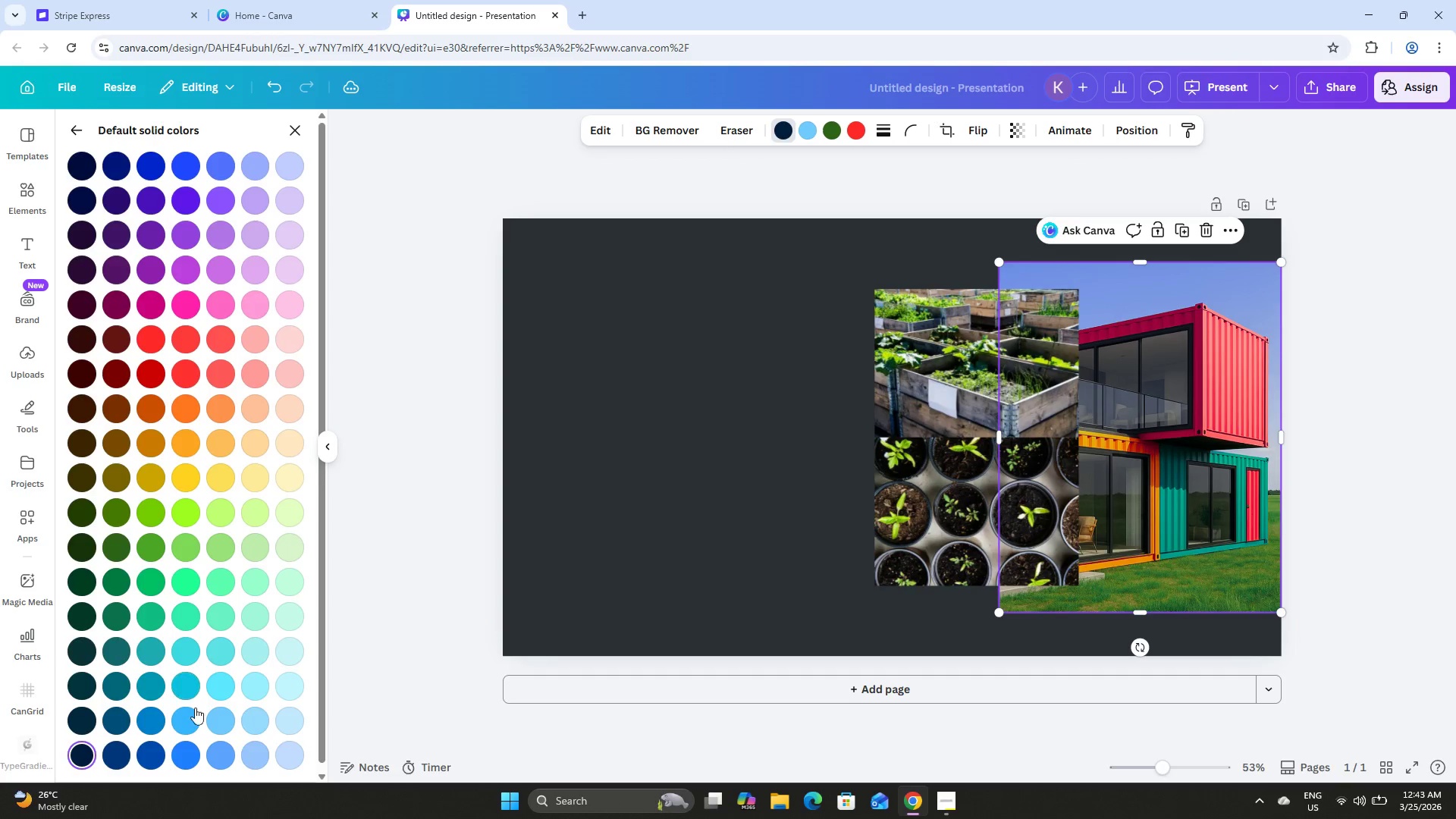 
left_click([89, 651])
 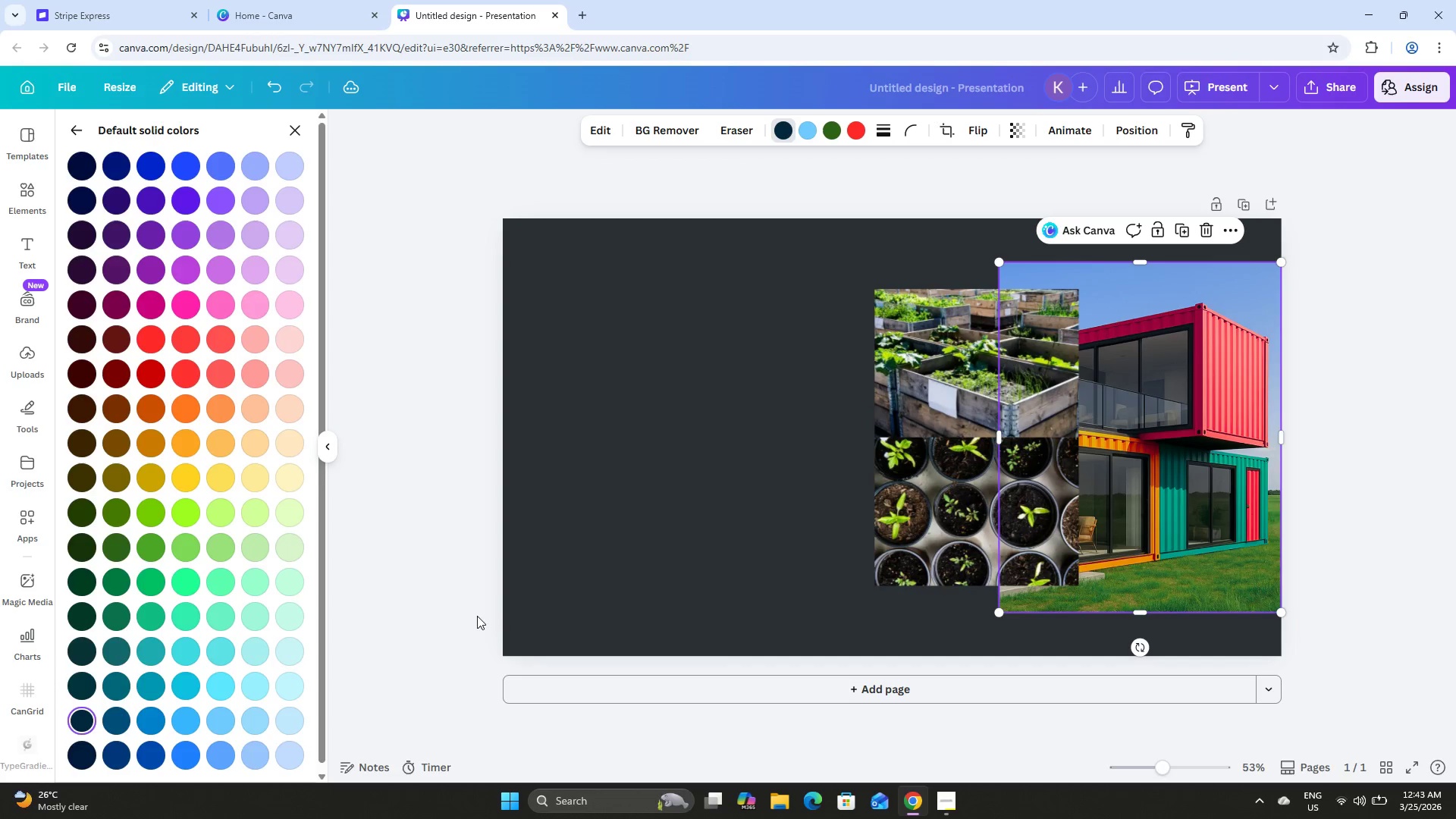 
left_click([85, 756])
 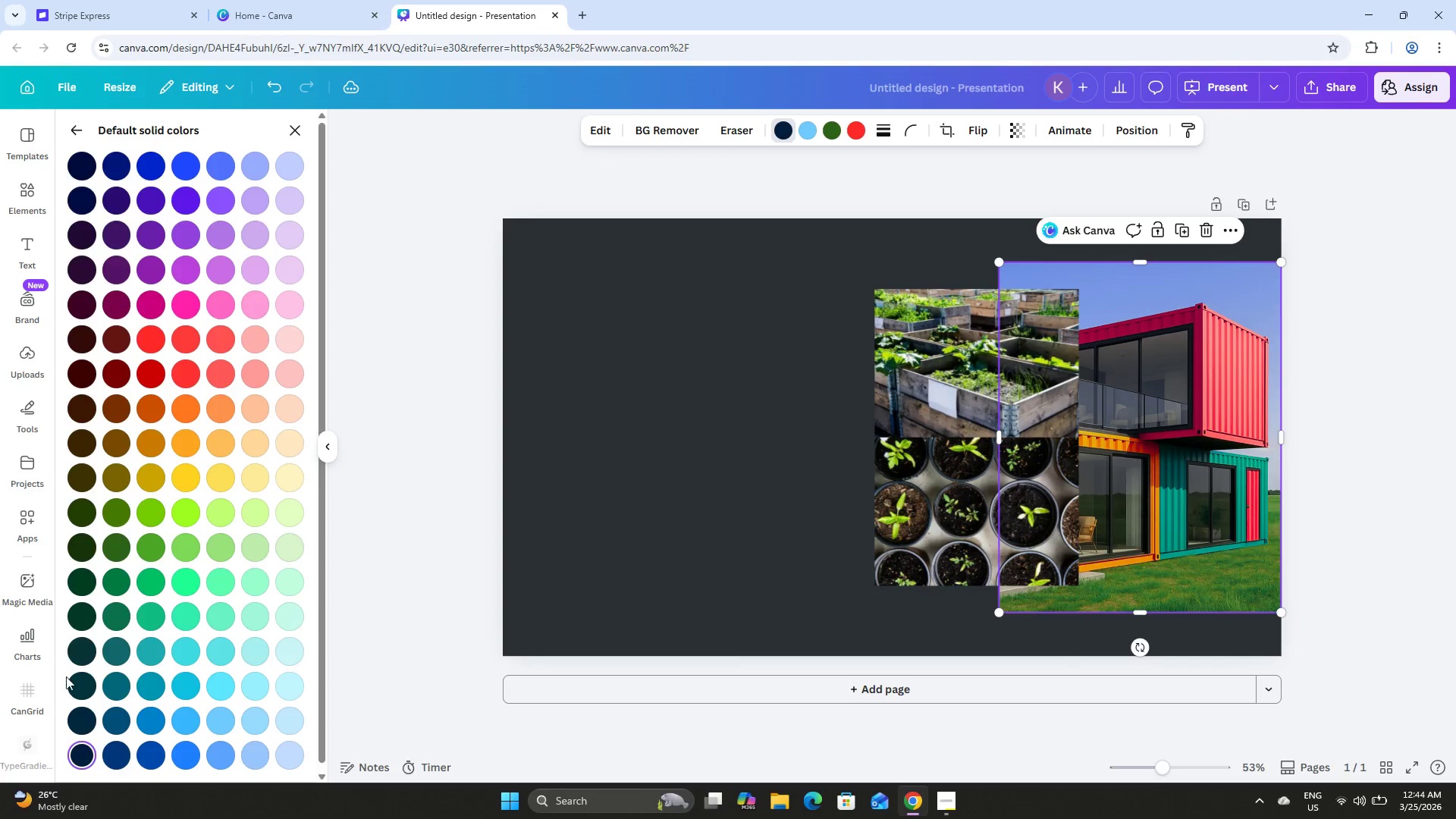 
left_click([75, 679])
 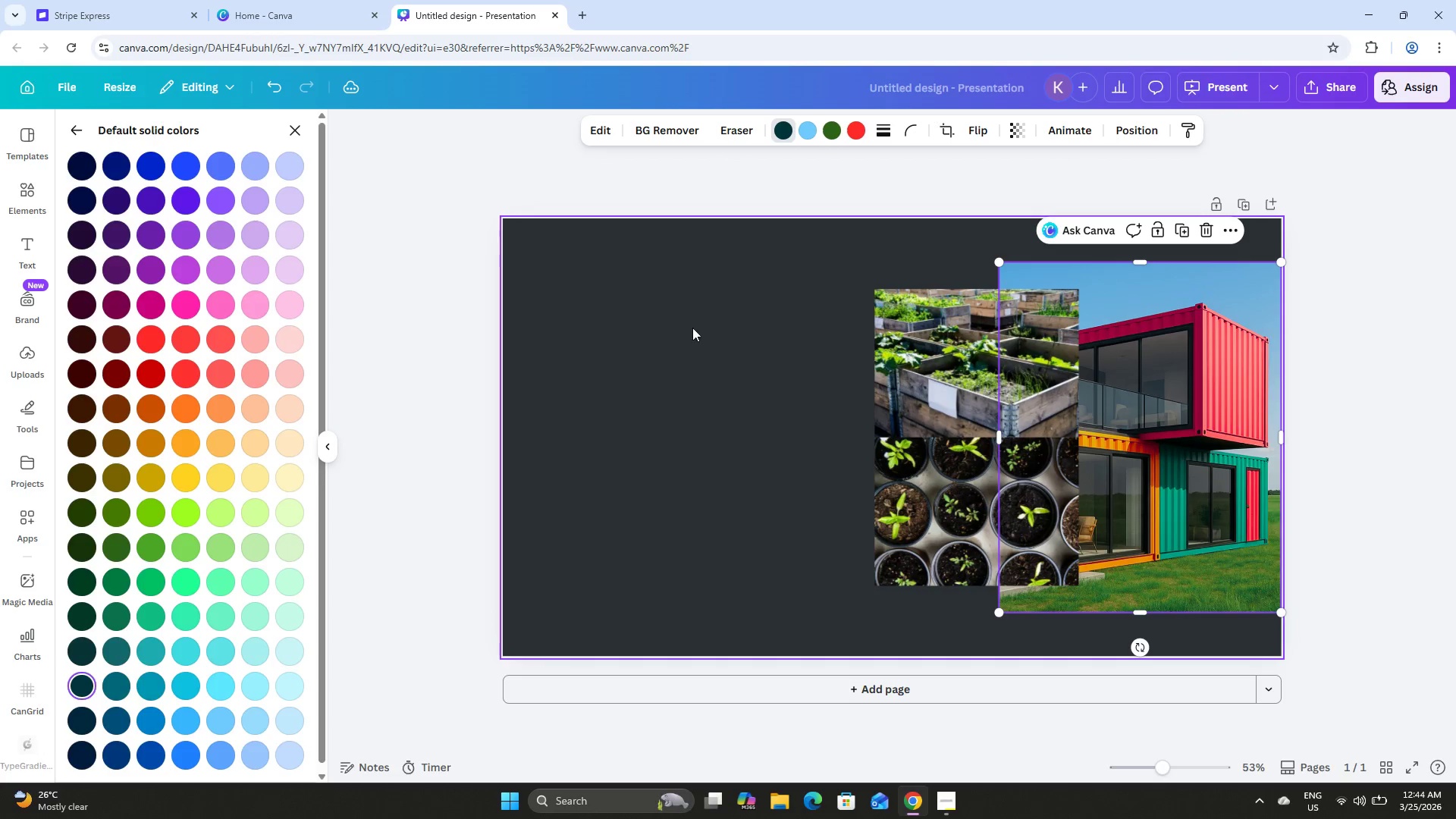 
double_click([494, 305])
 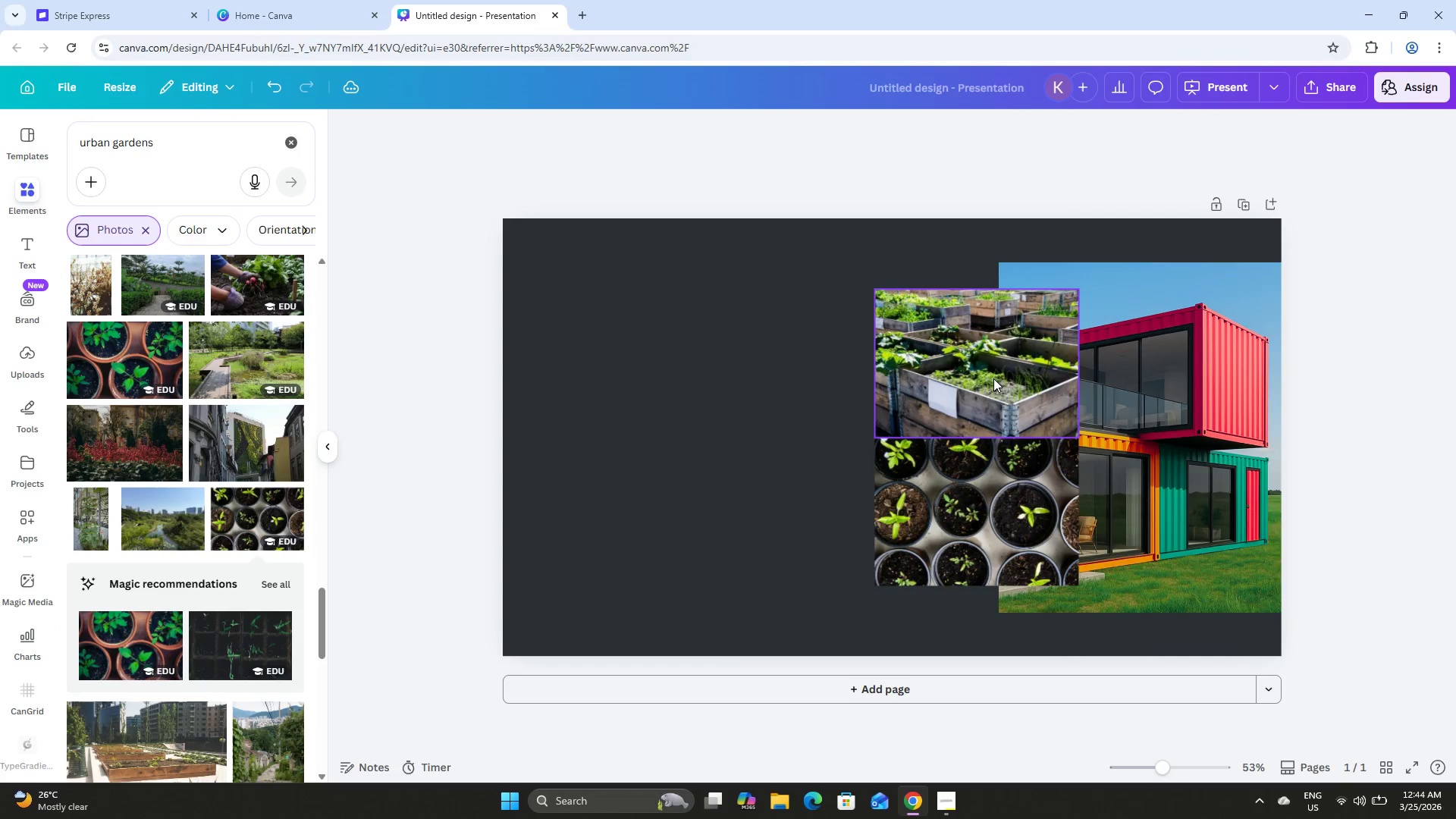 
left_click([1291, 419])
 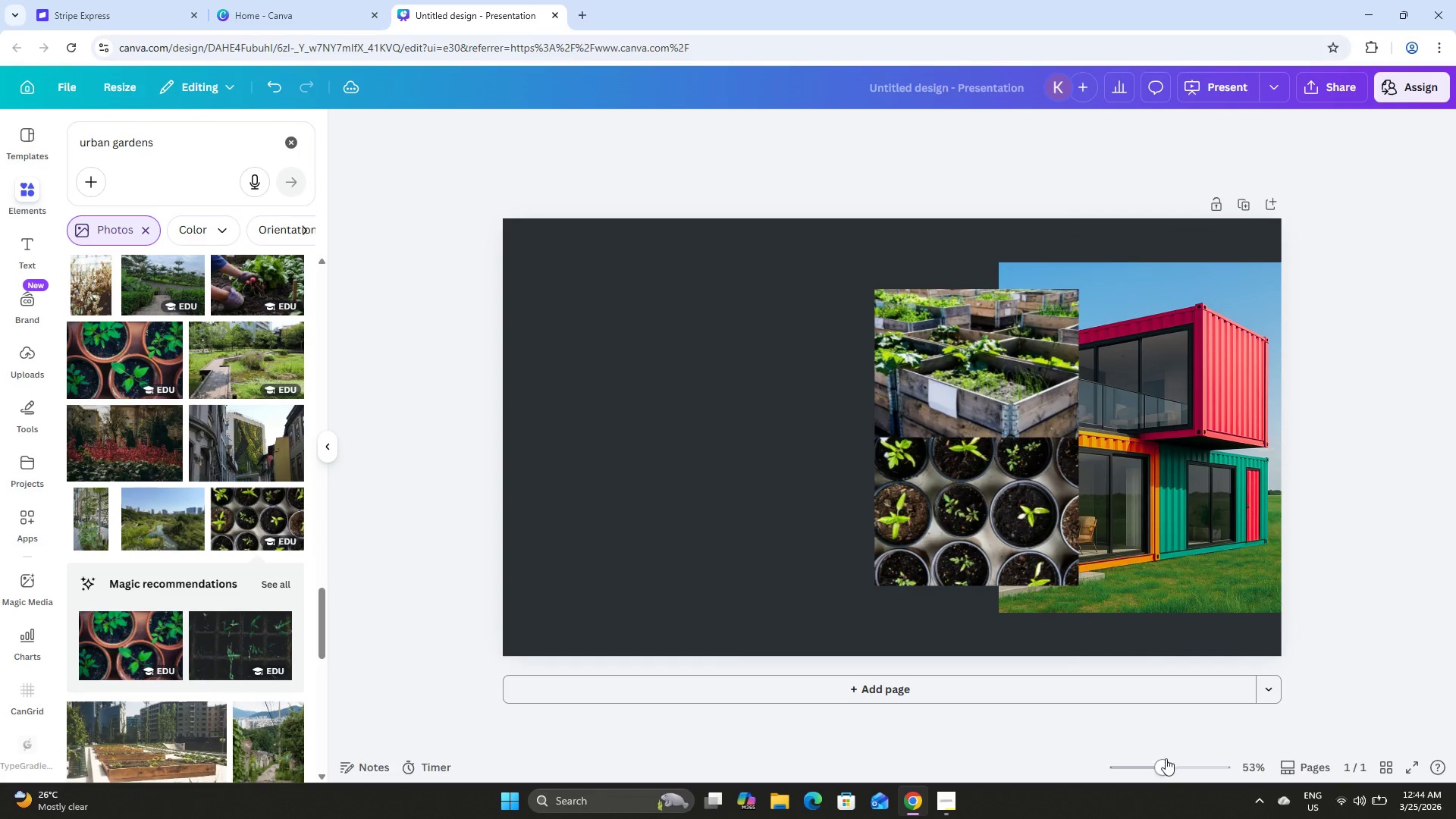 
left_click_drag(start_coordinate=[1163, 764], to_coordinate=[1191, 766])
 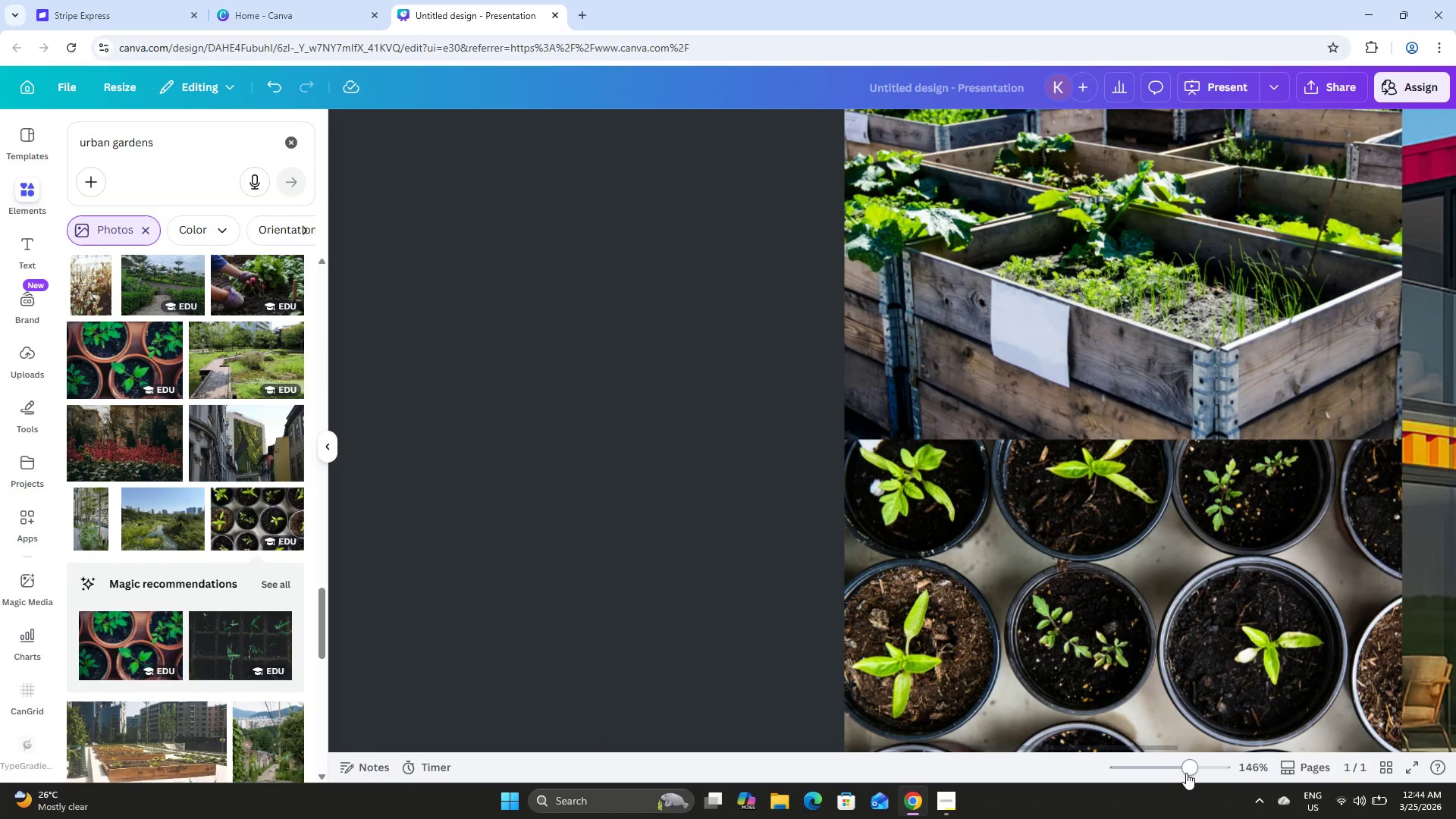 
left_click_drag(start_coordinate=[1184, 770], to_coordinate=[1166, 764])
 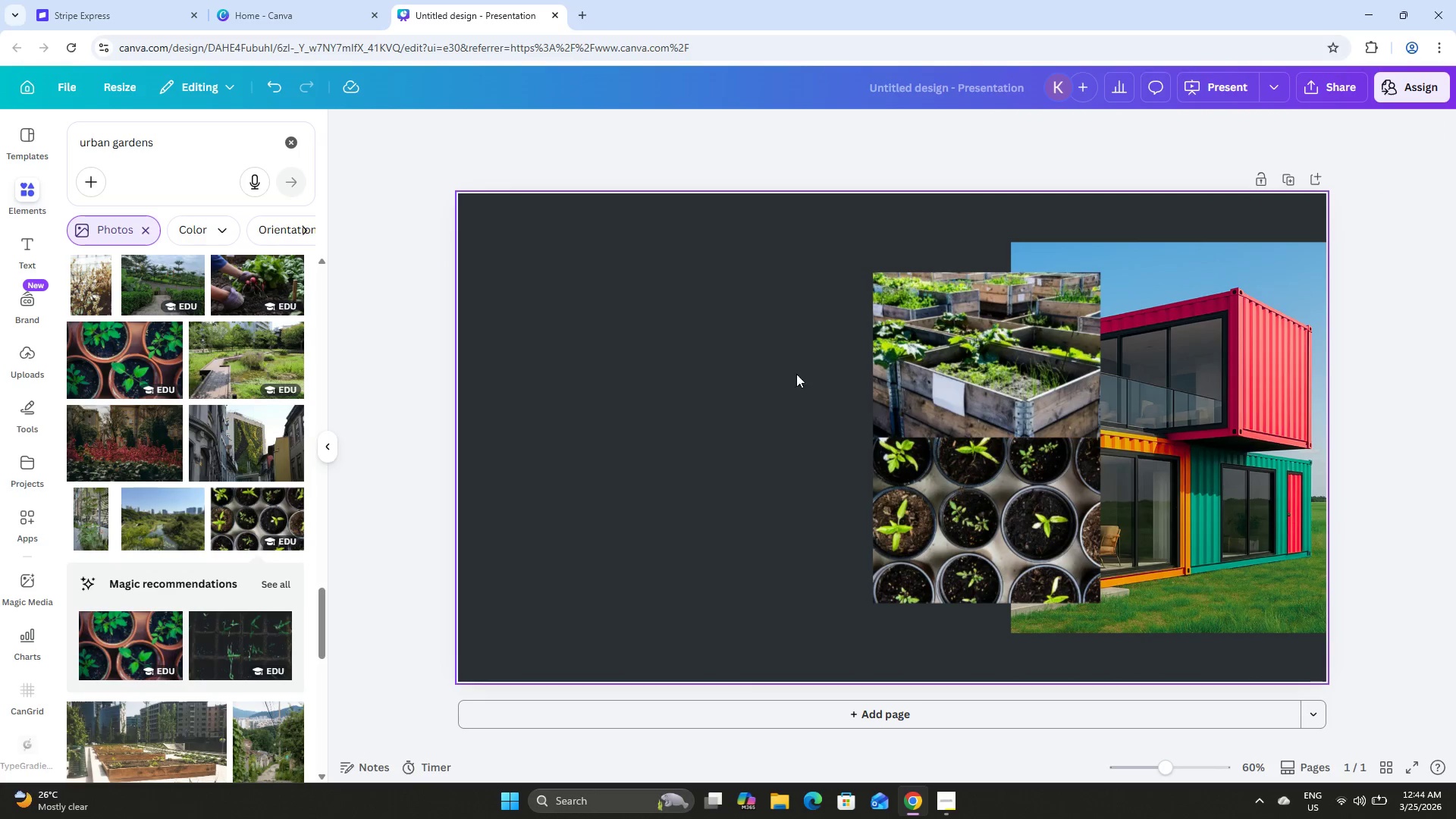 
left_click([786, 369])
 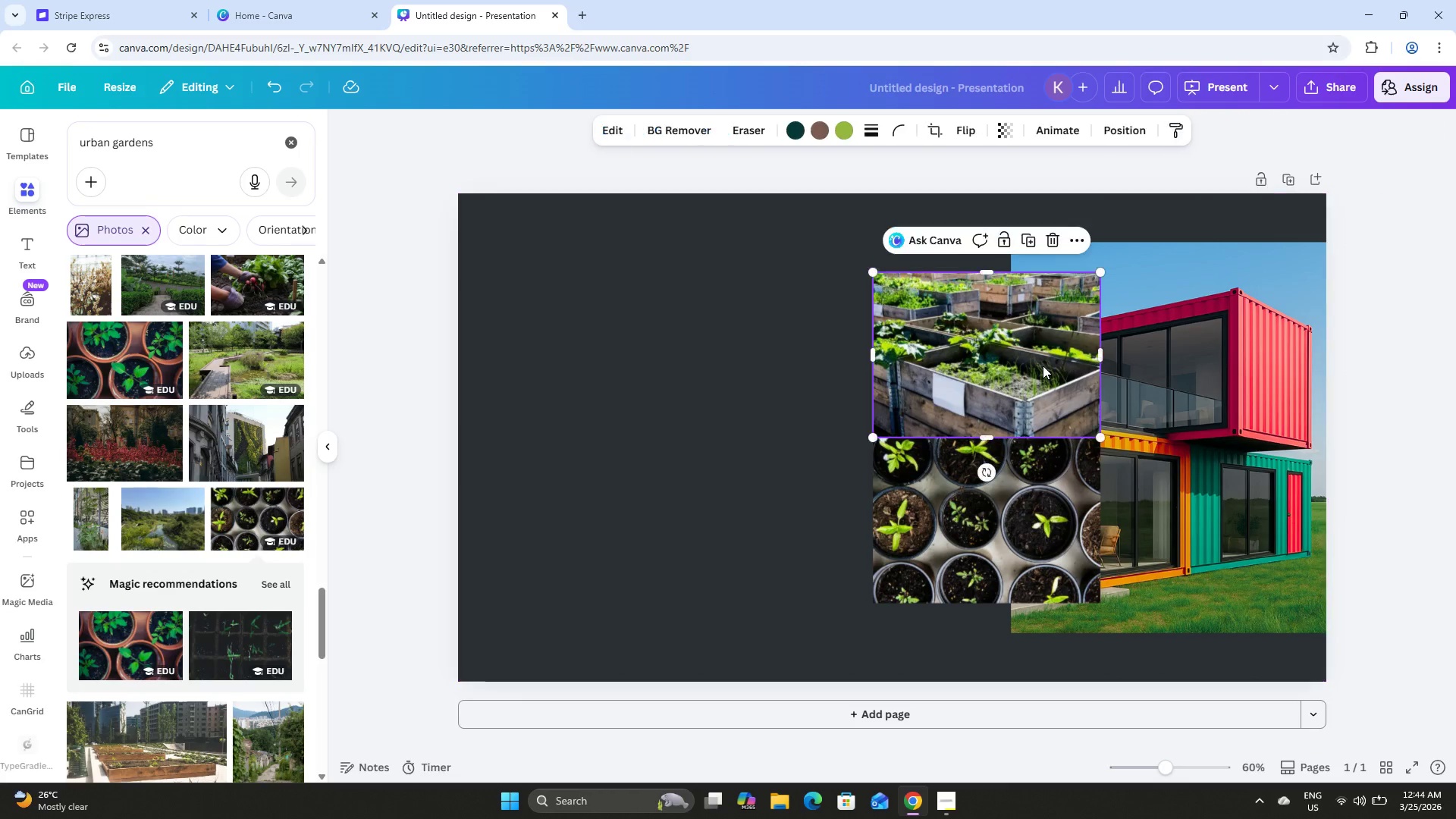 
double_click([1043, 366])
 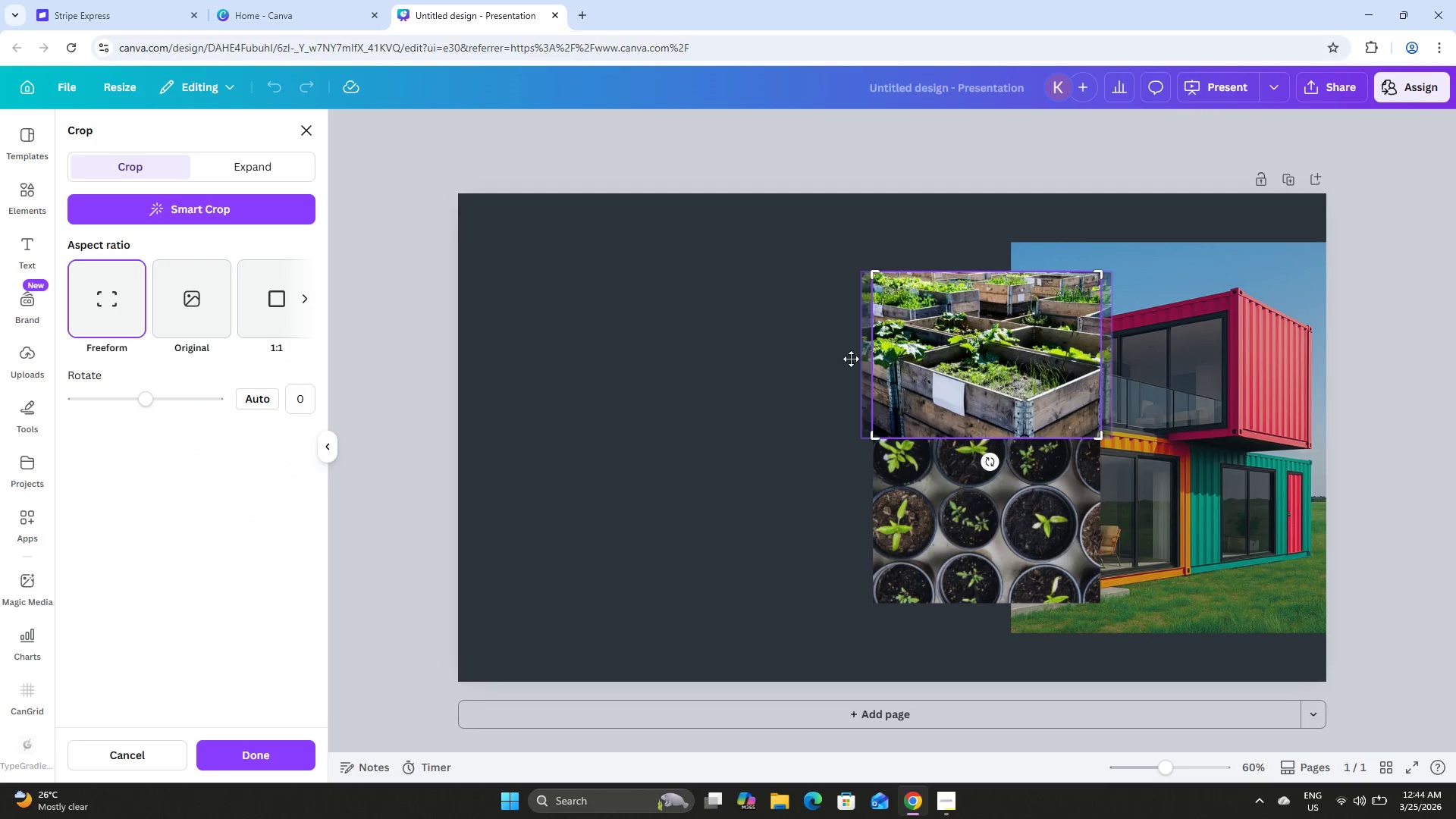 
left_click([801, 353])
 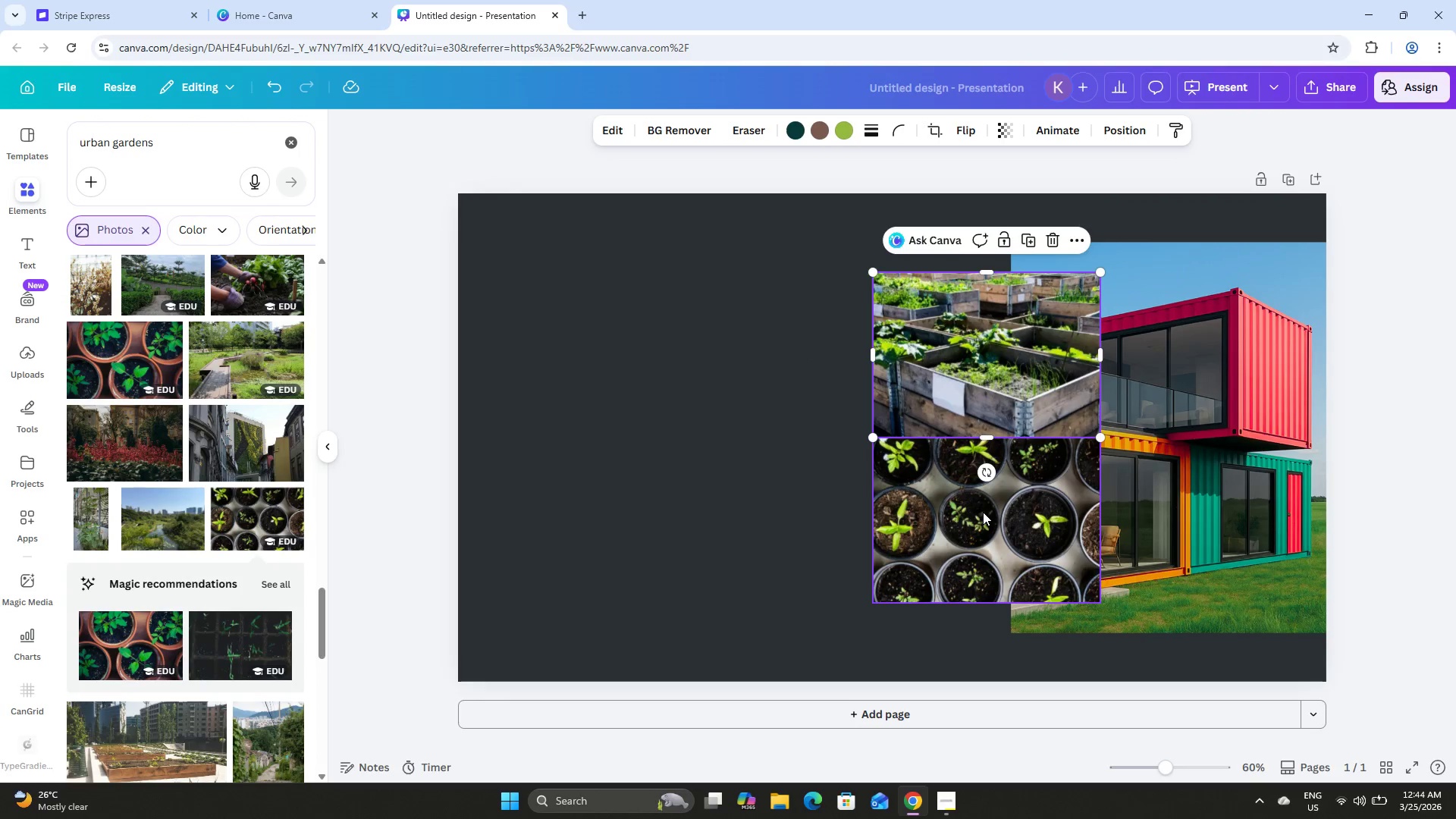 
double_click([983, 512])
 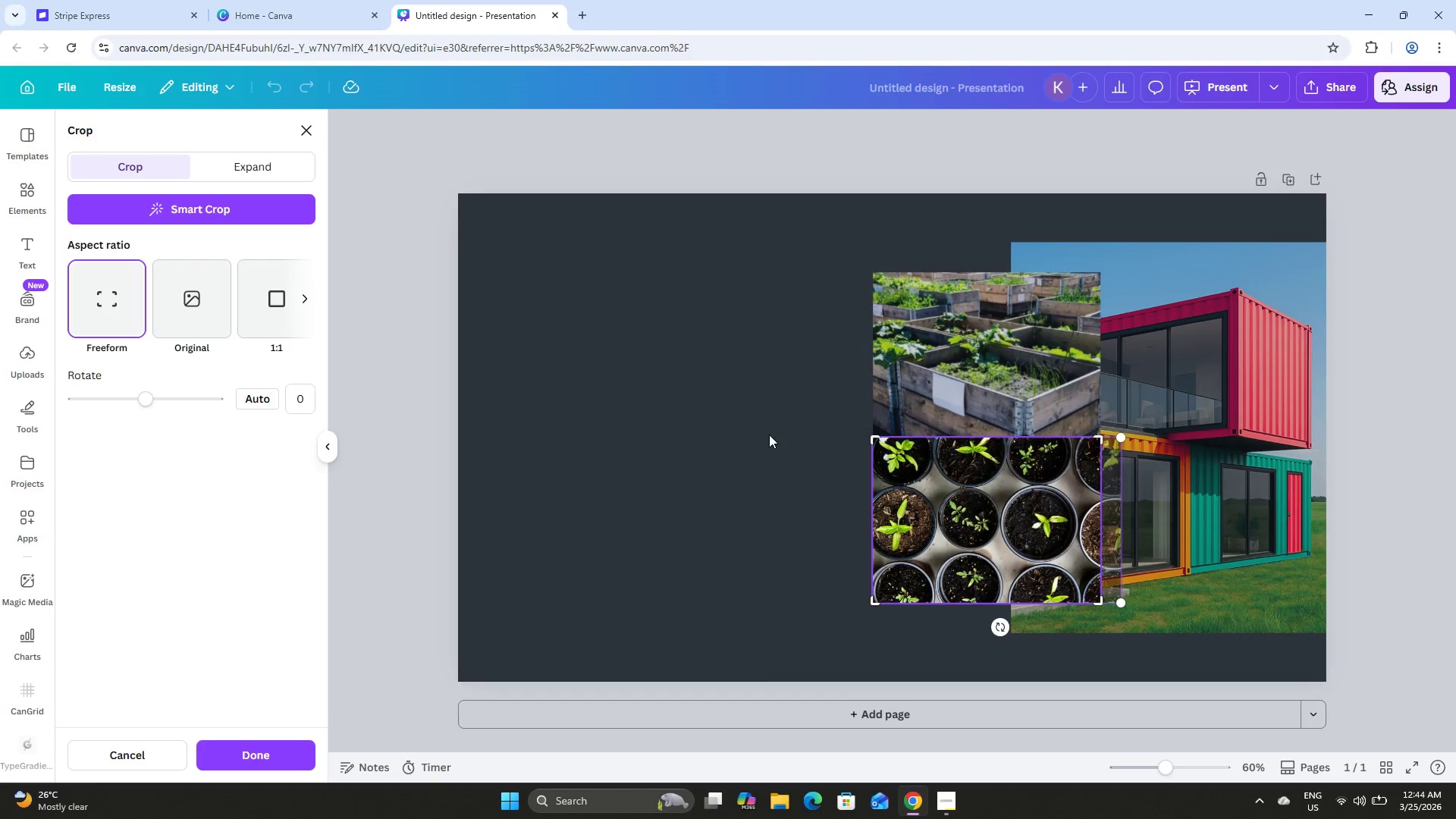 
left_click([767, 432])
 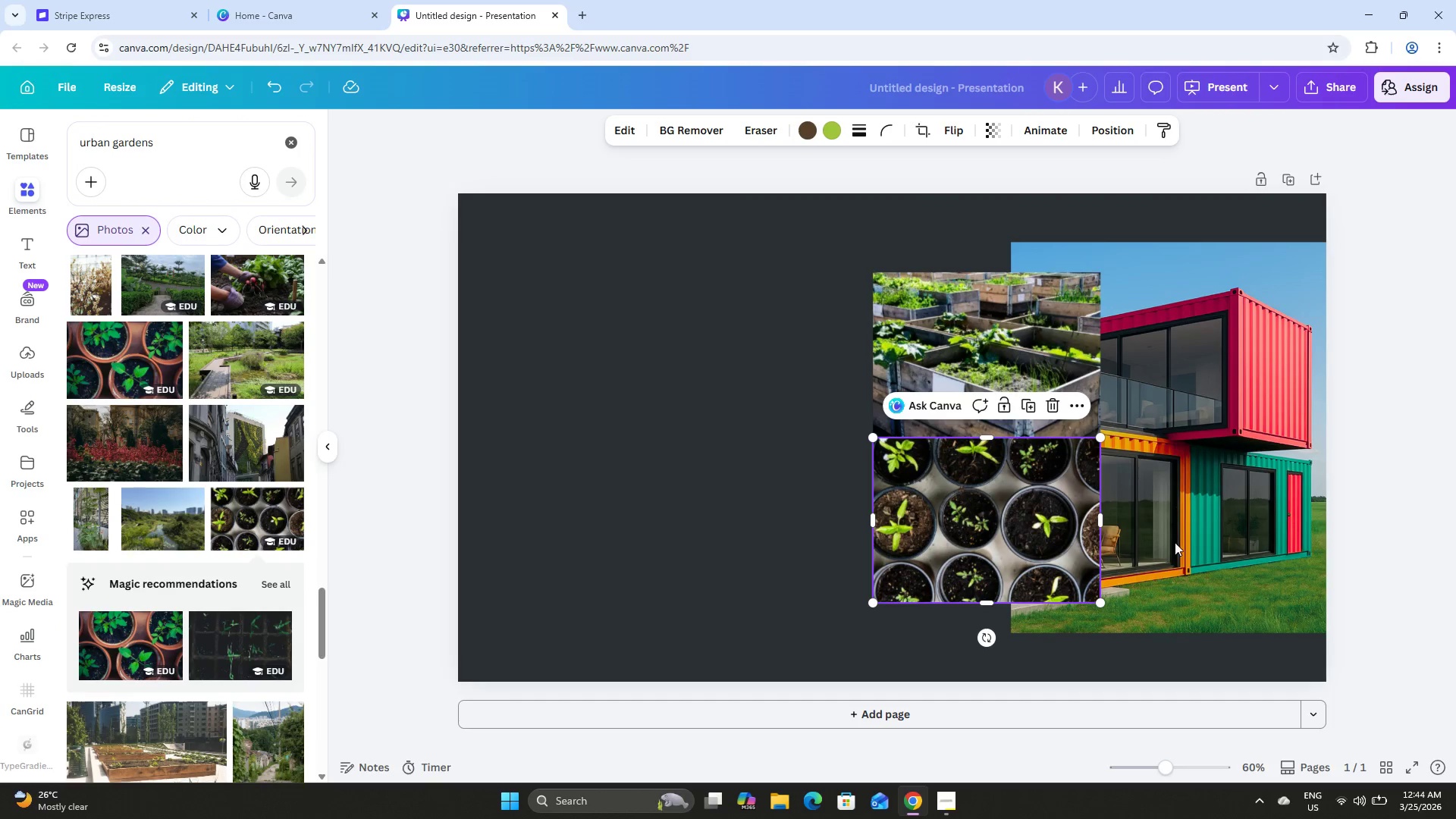 
left_click([1330, 416])
 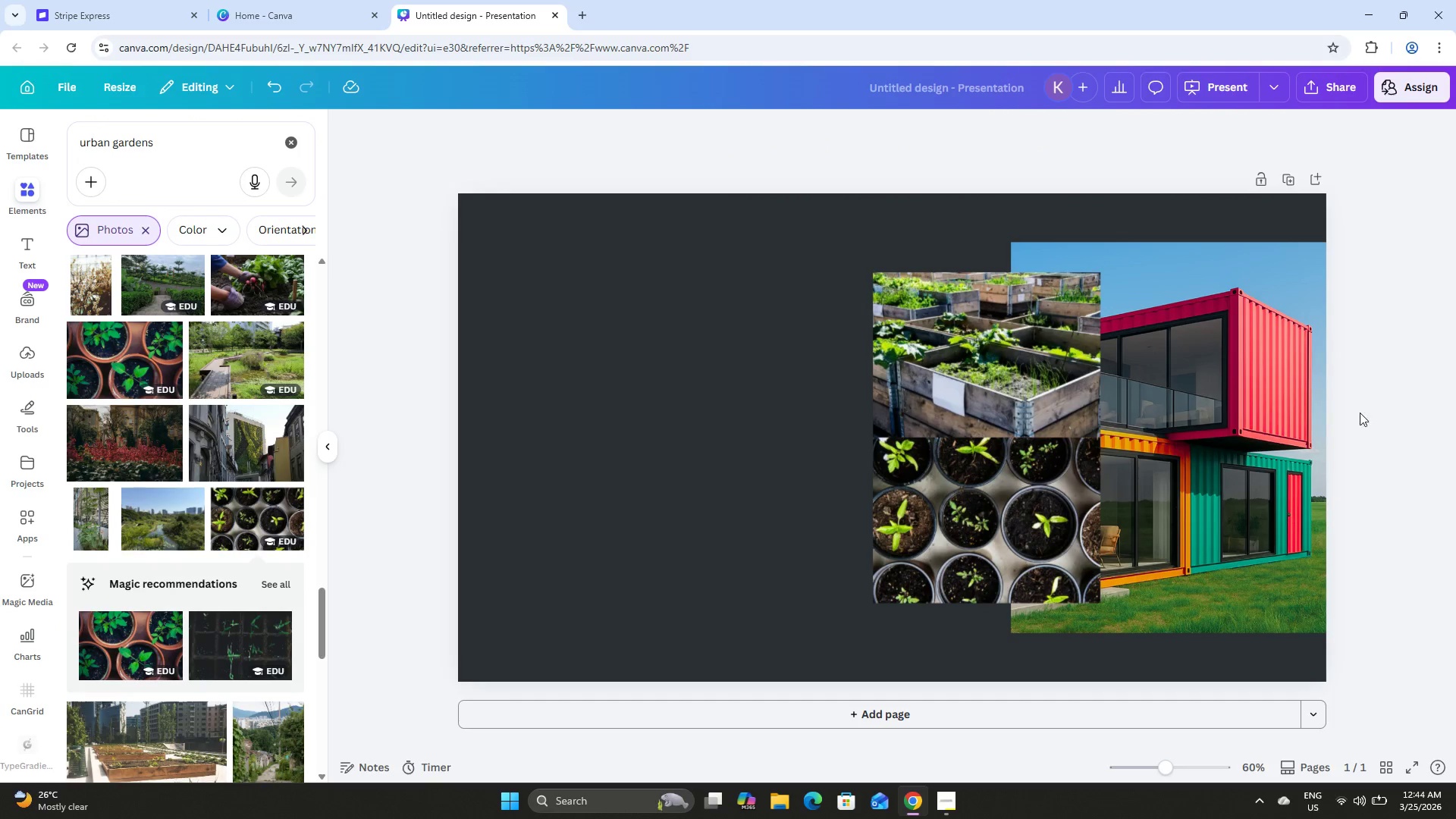 
left_click([1361, 413])
 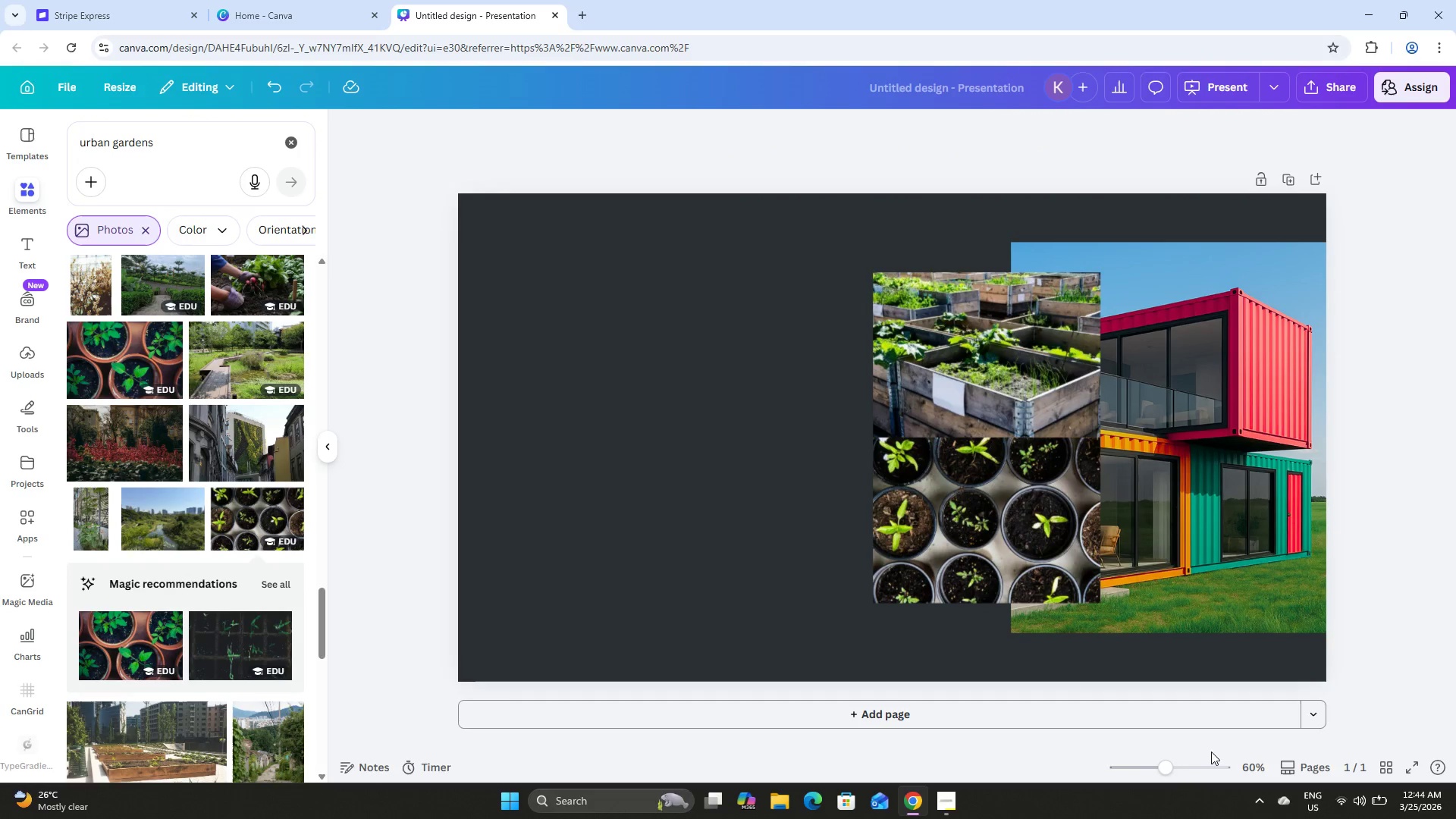 
left_click_drag(start_coordinate=[1176, 765], to_coordinate=[1200, 766])
 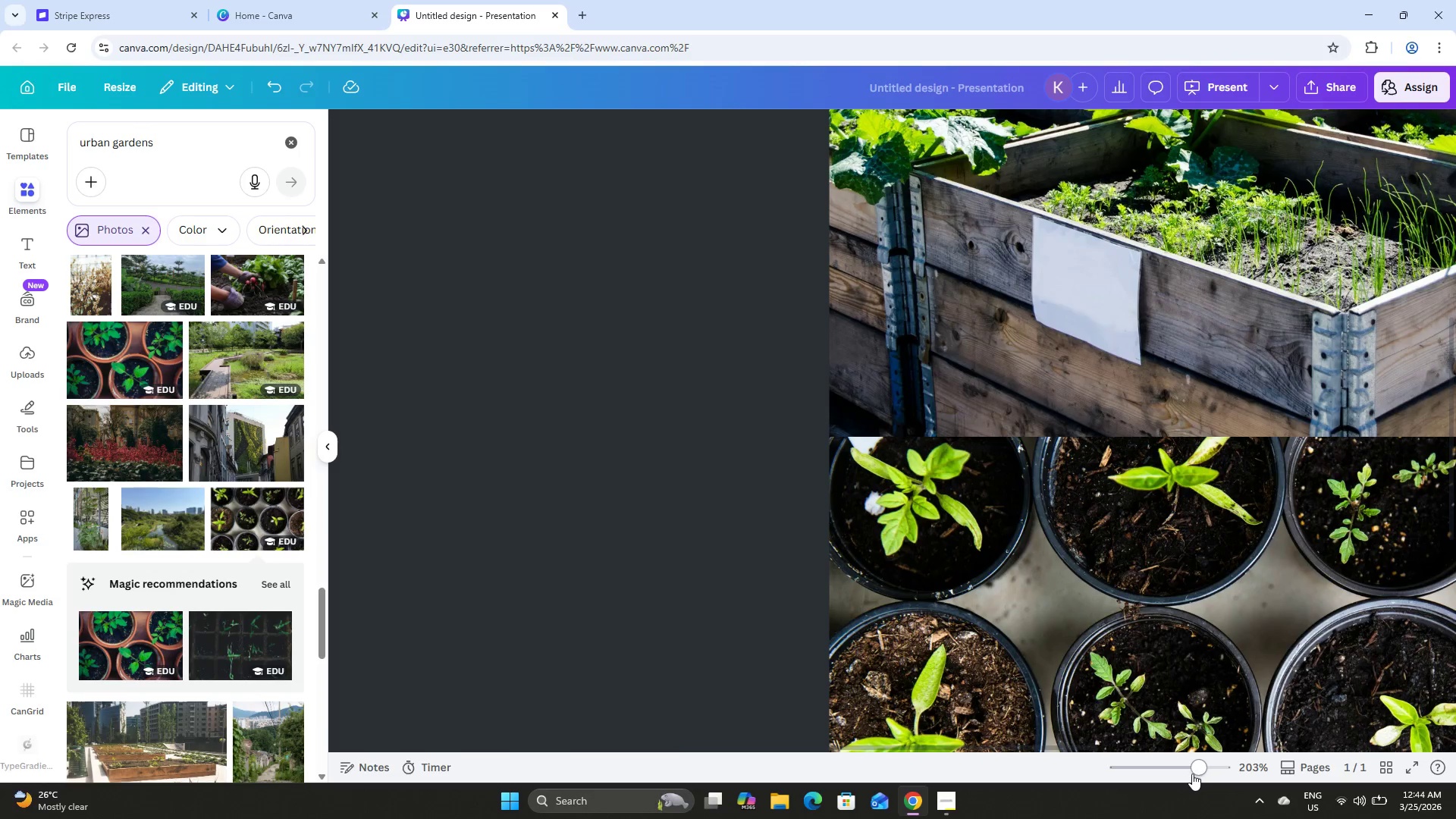 
left_click_drag(start_coordinate=[1191, 764], to_coordinate=[1168, 758])
 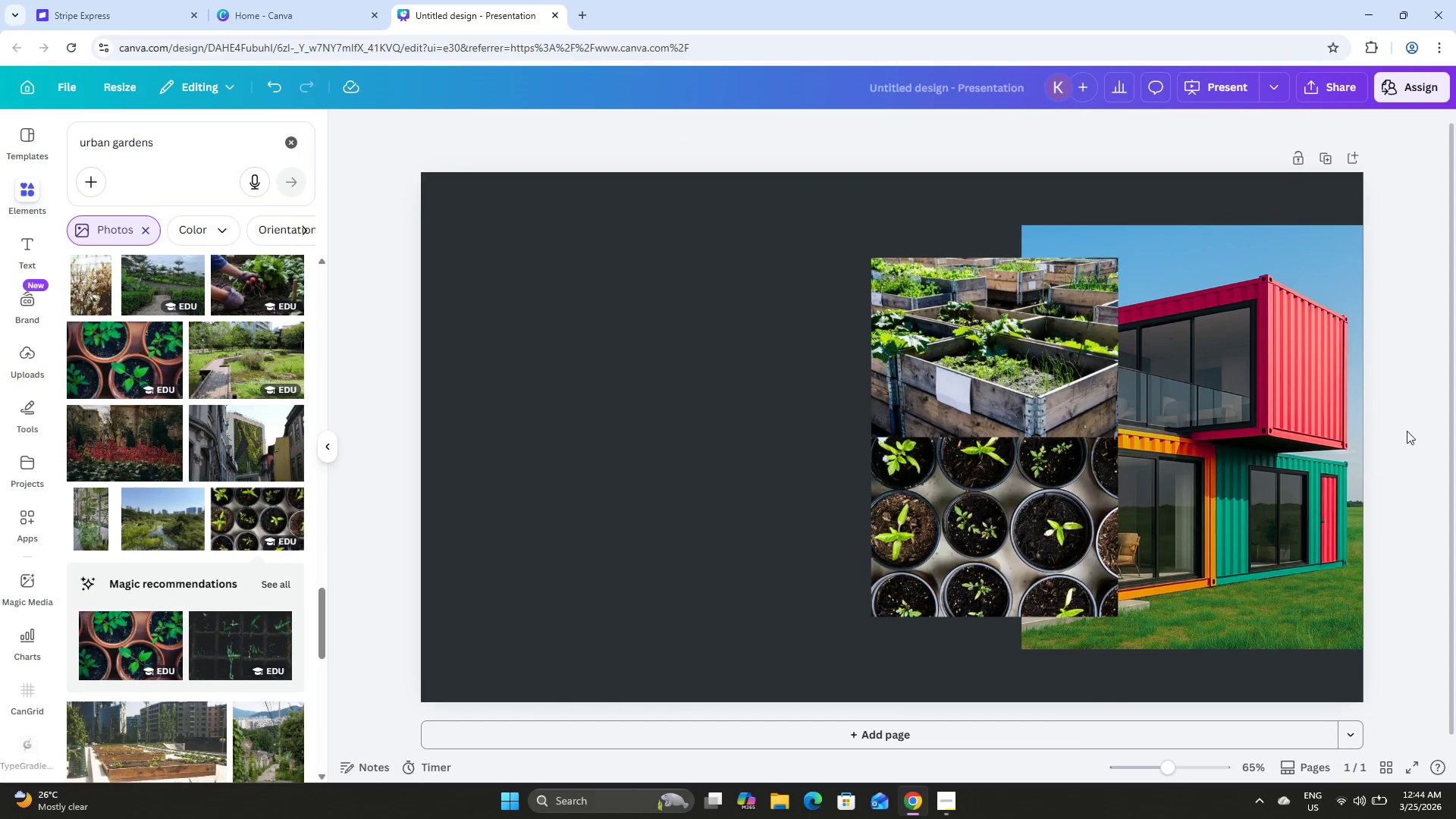 
left_click([1410, 425])
 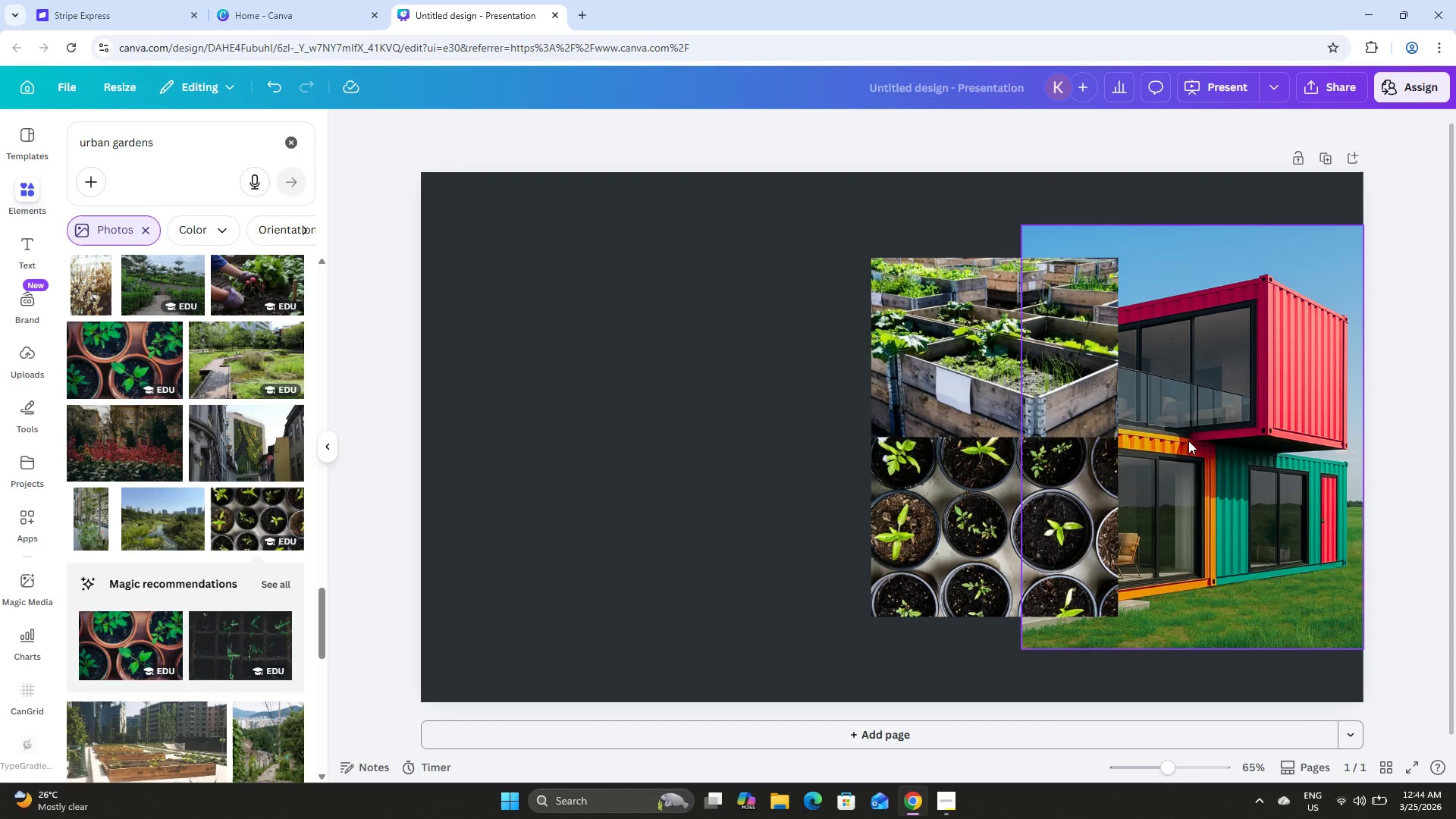 
left_click([992, 502])
 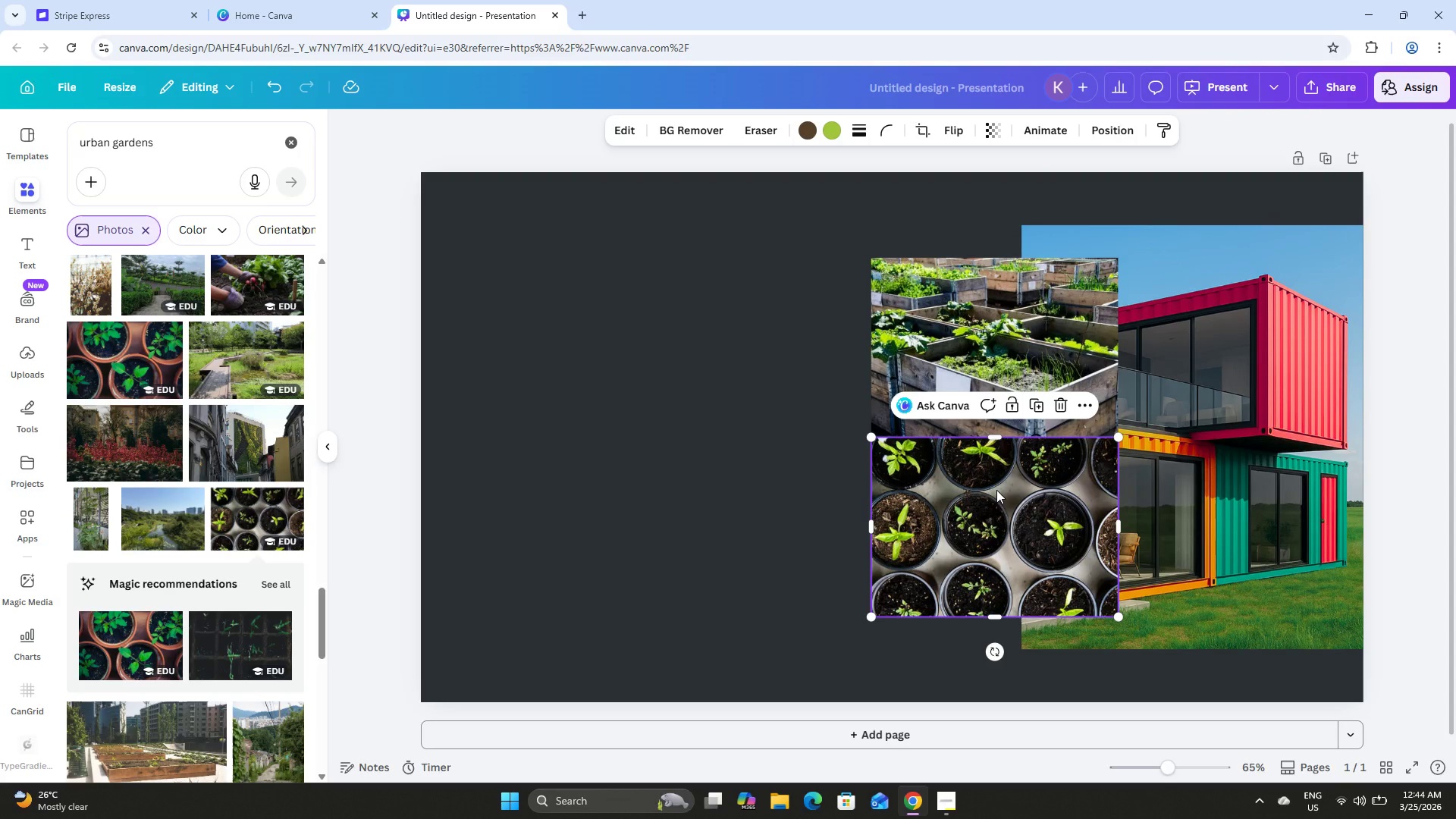 
key(ArrowDown)
 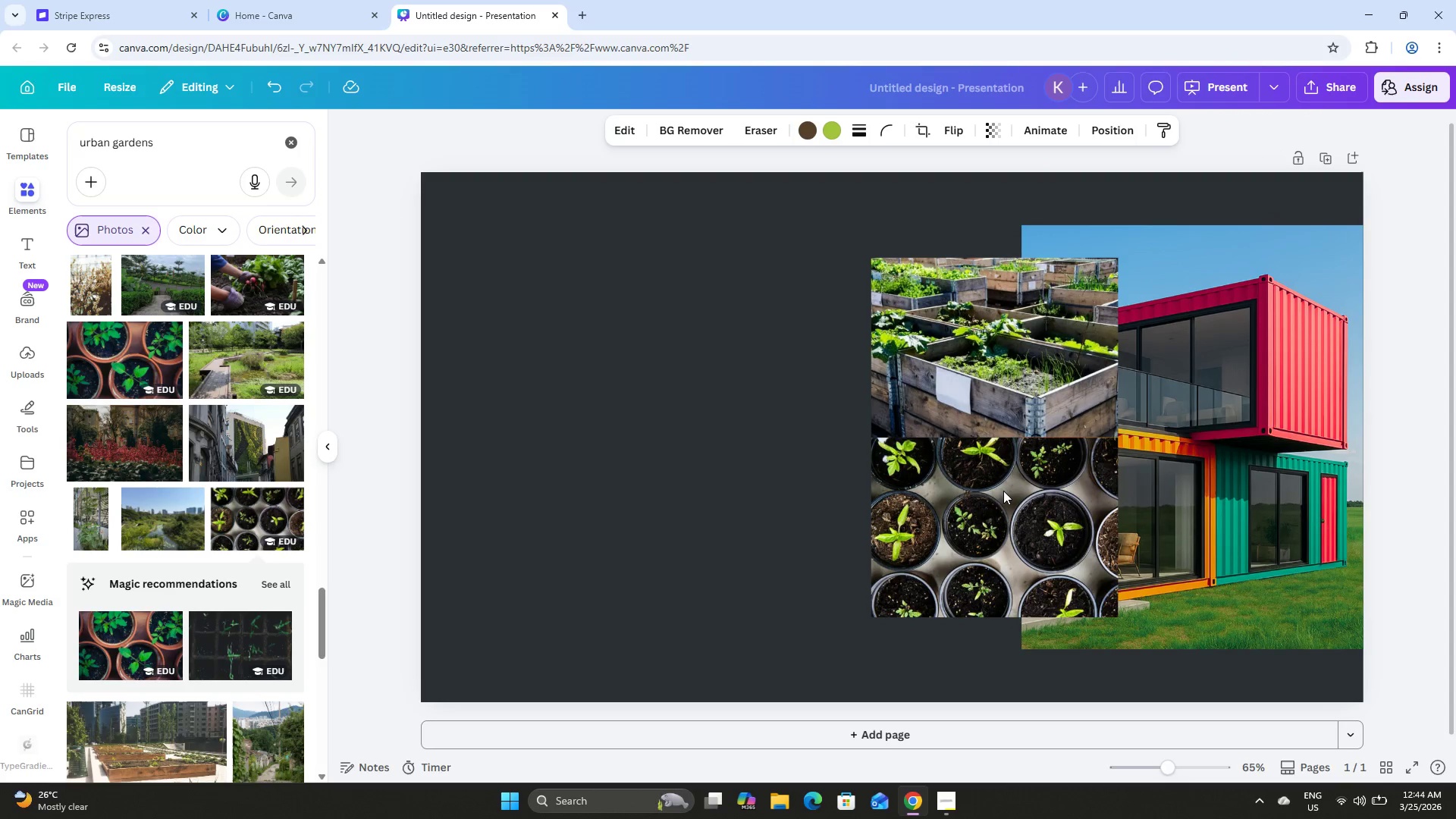 
key(ArrowDown)
 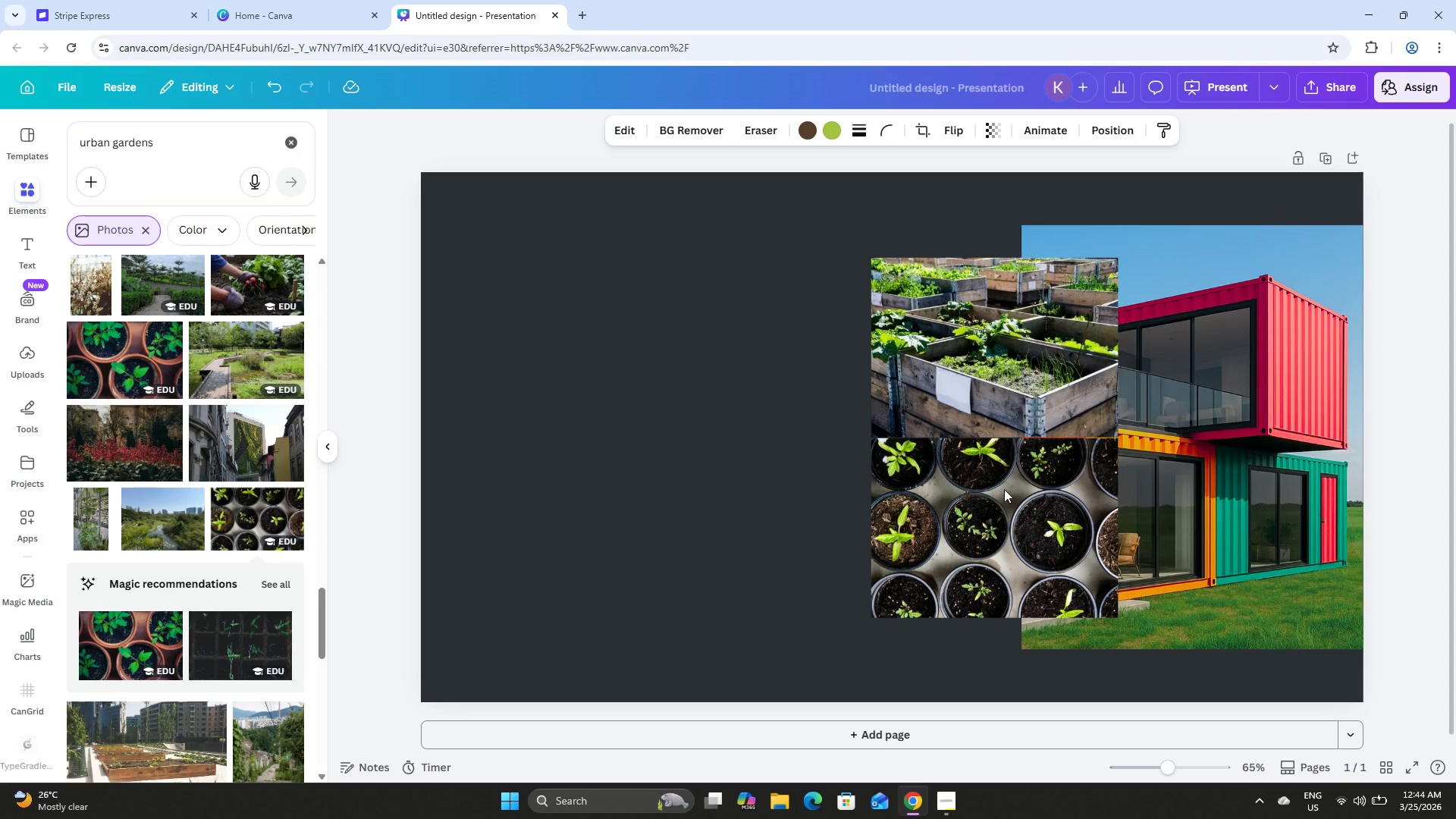 
key(ArrowDown)
 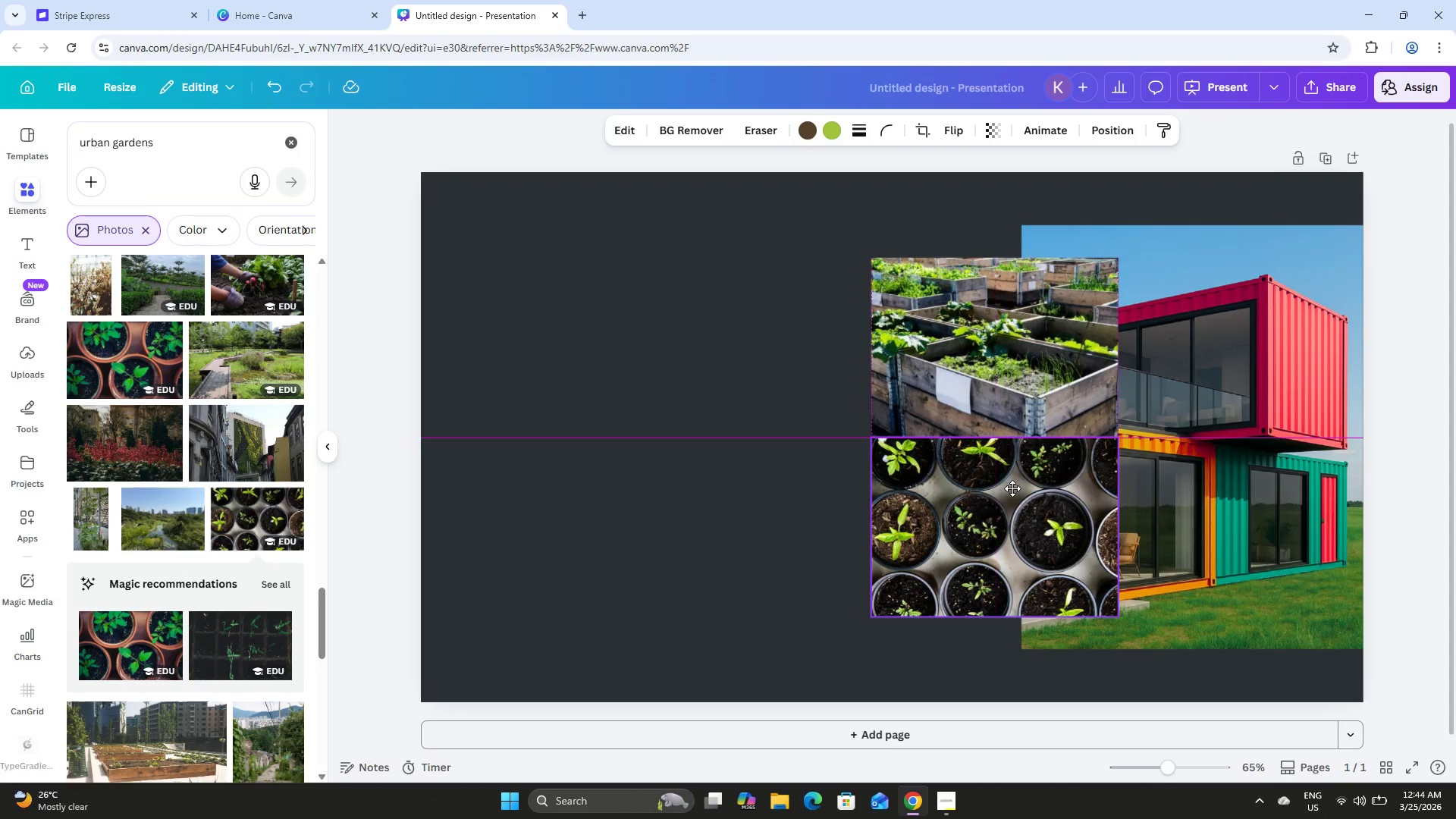 
left_click([805, 400])
 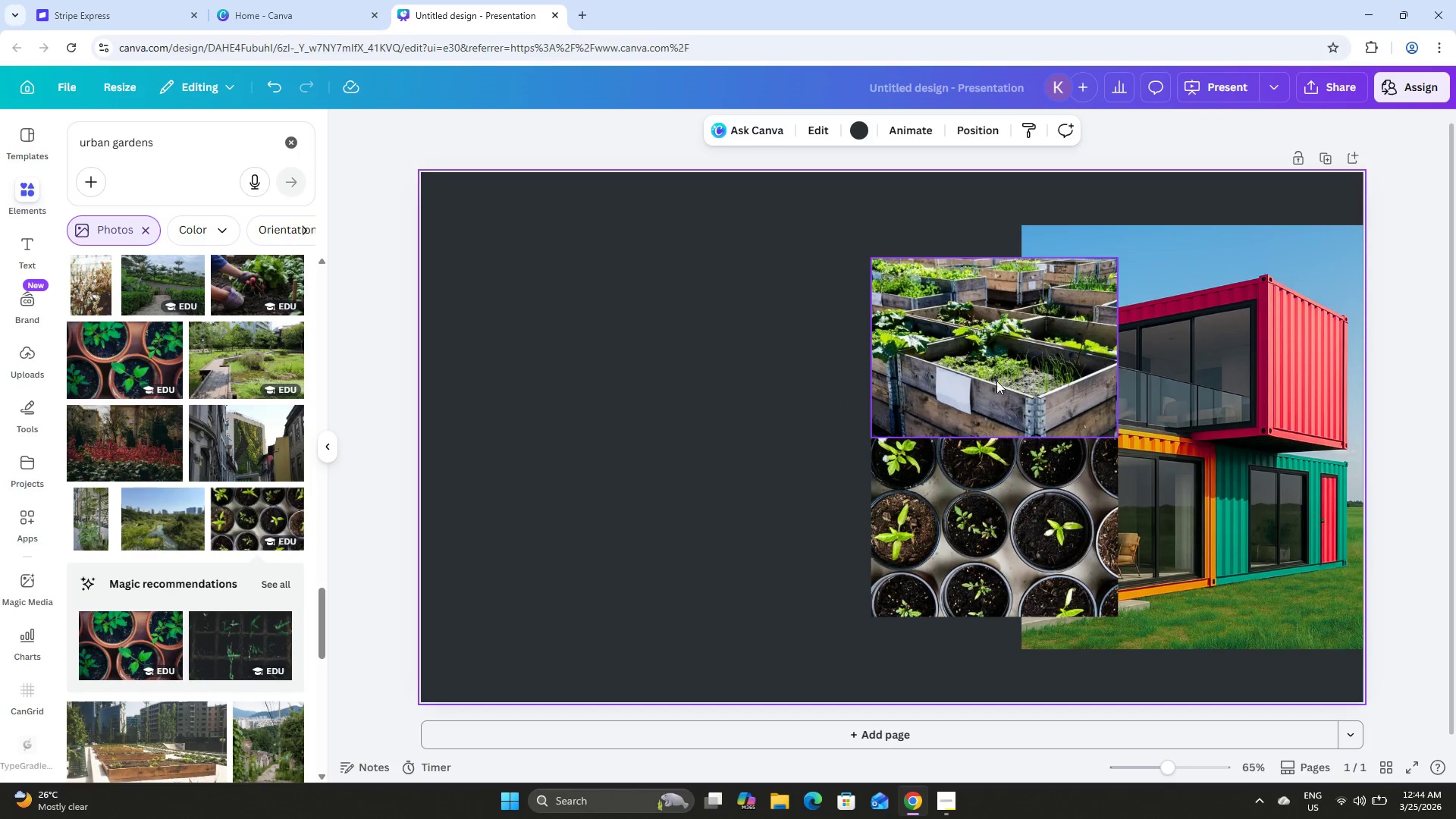 
left_click([999, 378])
 